 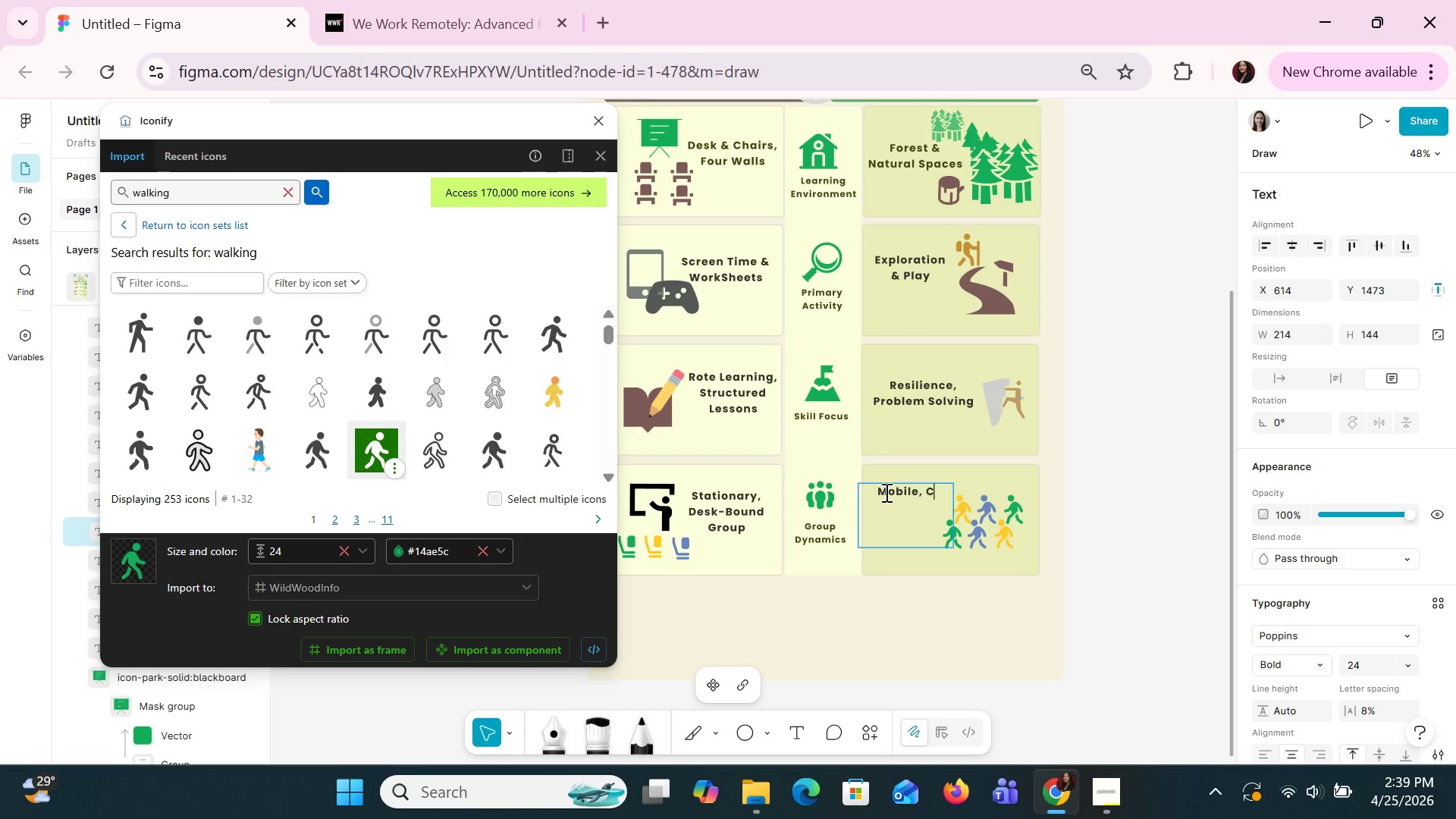 
hold_key(key=ShiftLeft, duration=0.31)
 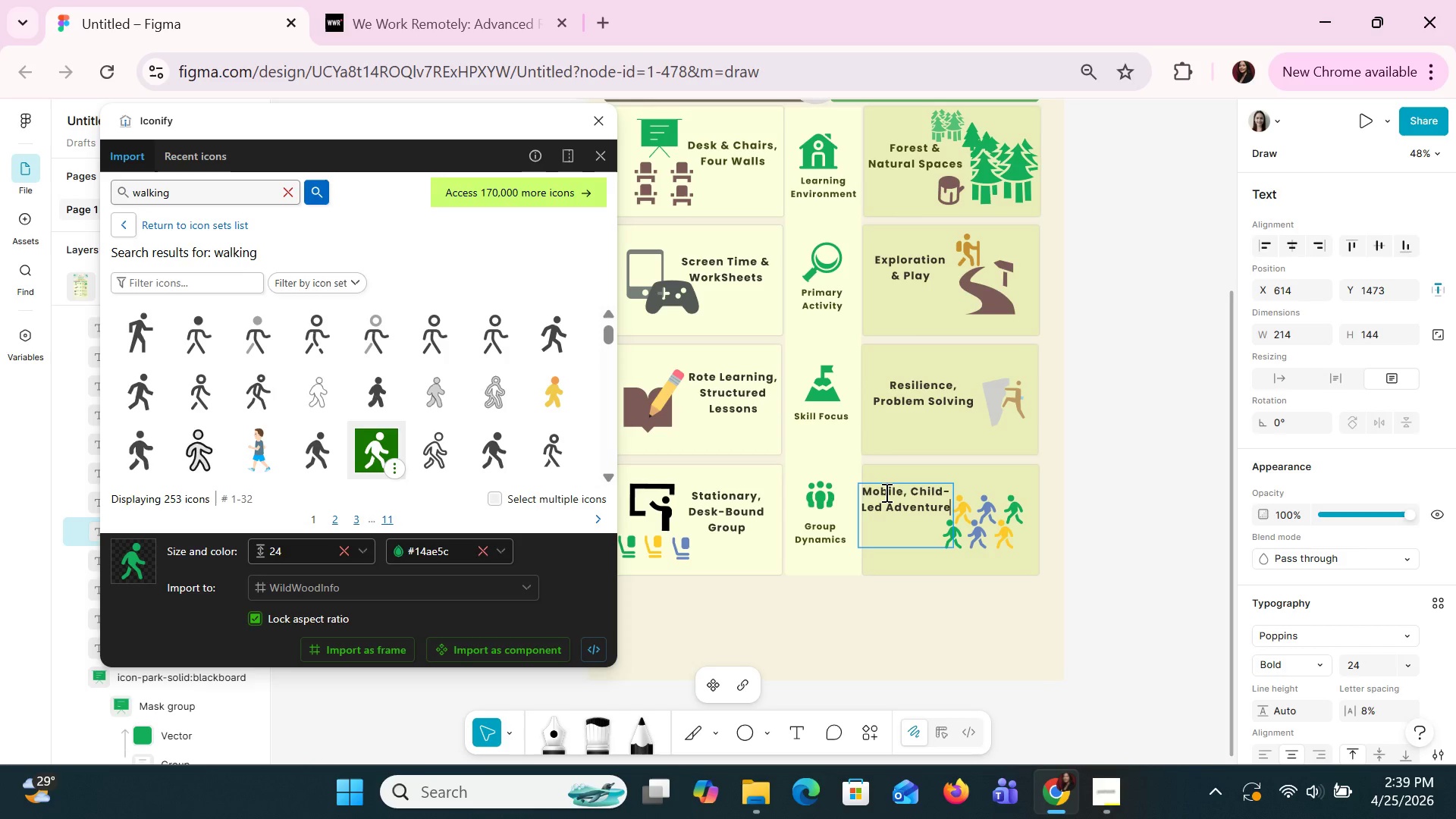 
left_click([936, 519])
 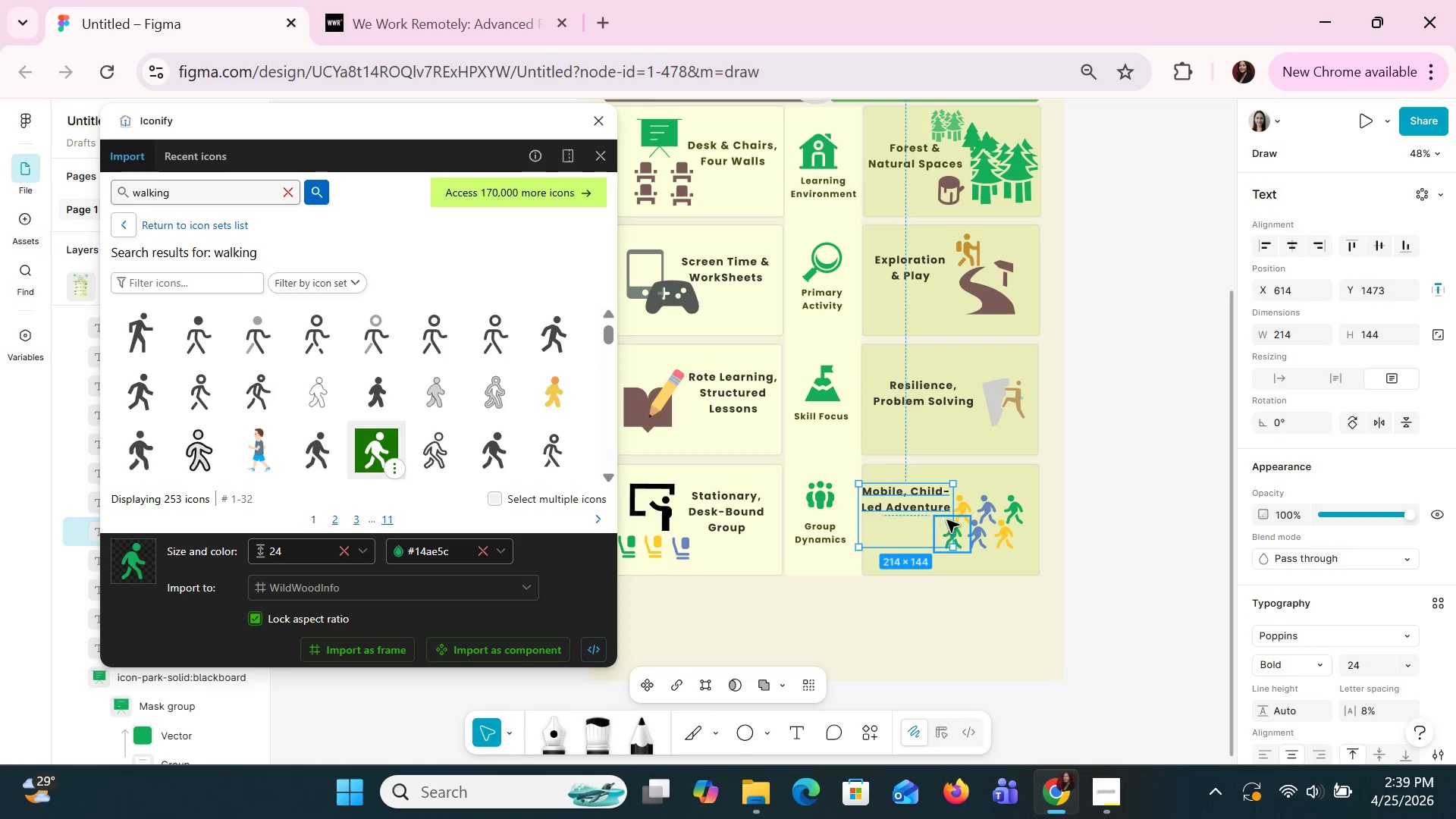 
left_click_drag(start_coordinate=[951, 520], to_coordinate=[937, 520])
 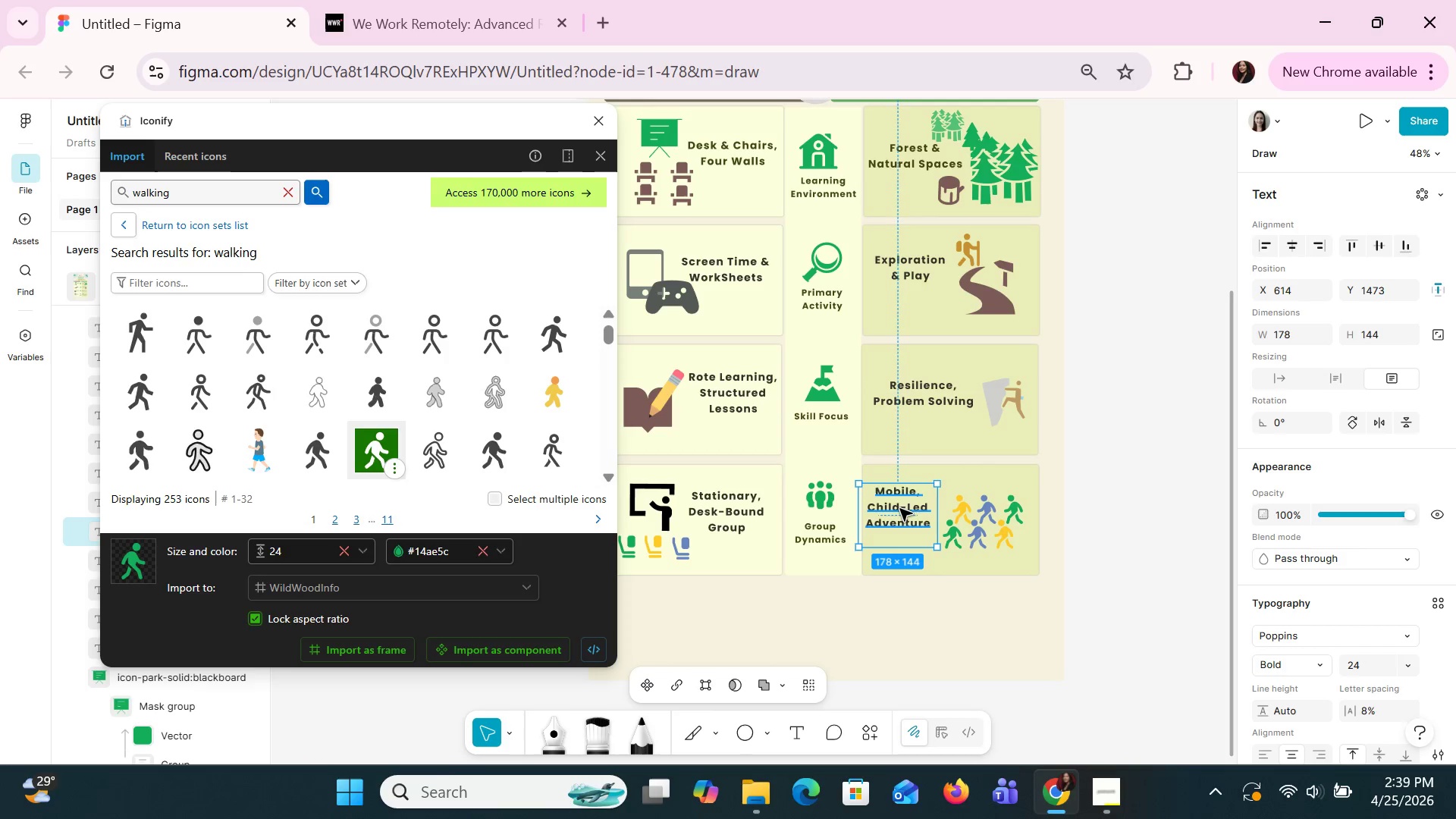 
left_click_drag(start_coordinate=[899, 508], to_coordinate=[907, 511])
 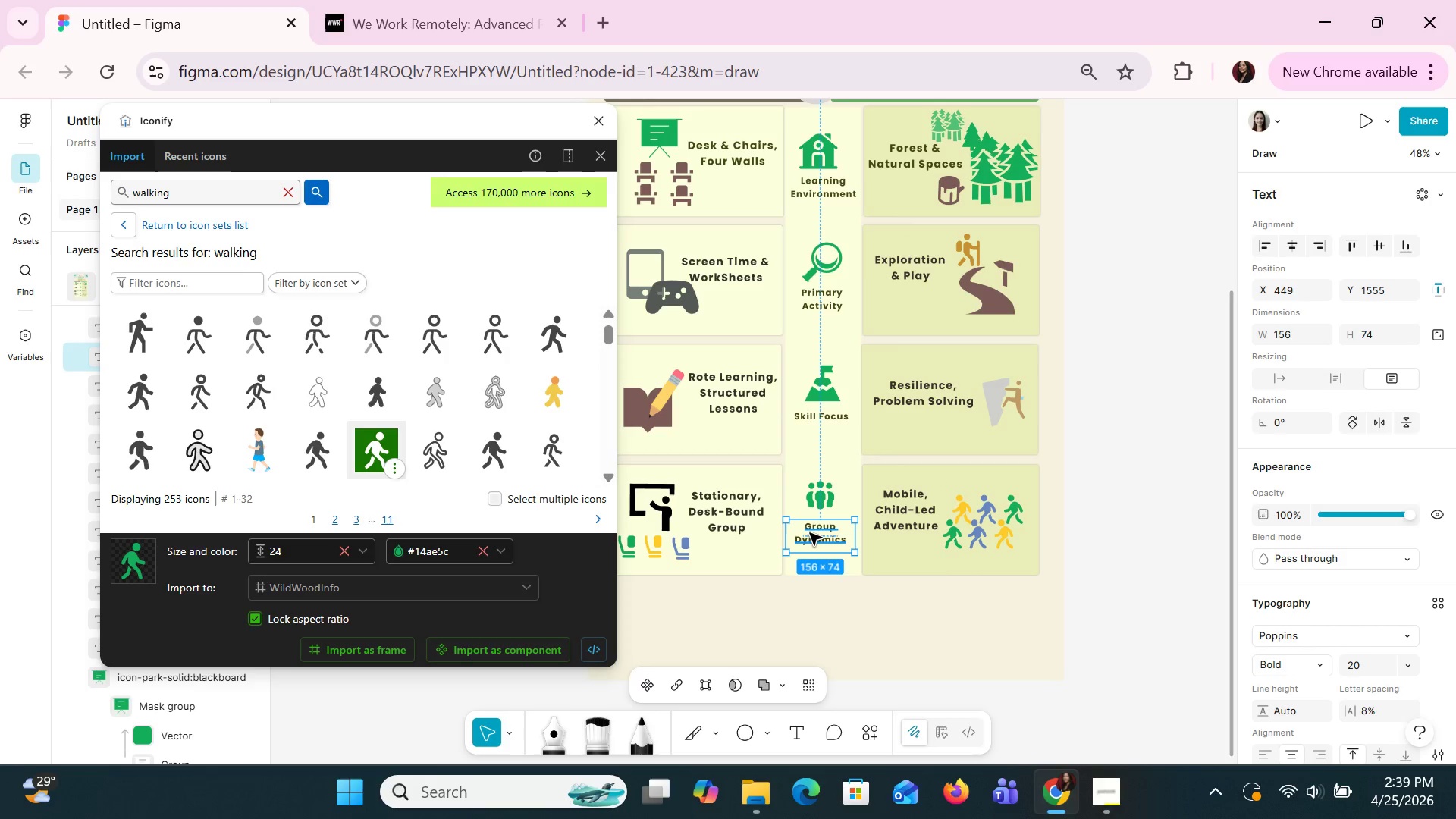 
hold_key(key=ArrowUp, duration=0.61)
 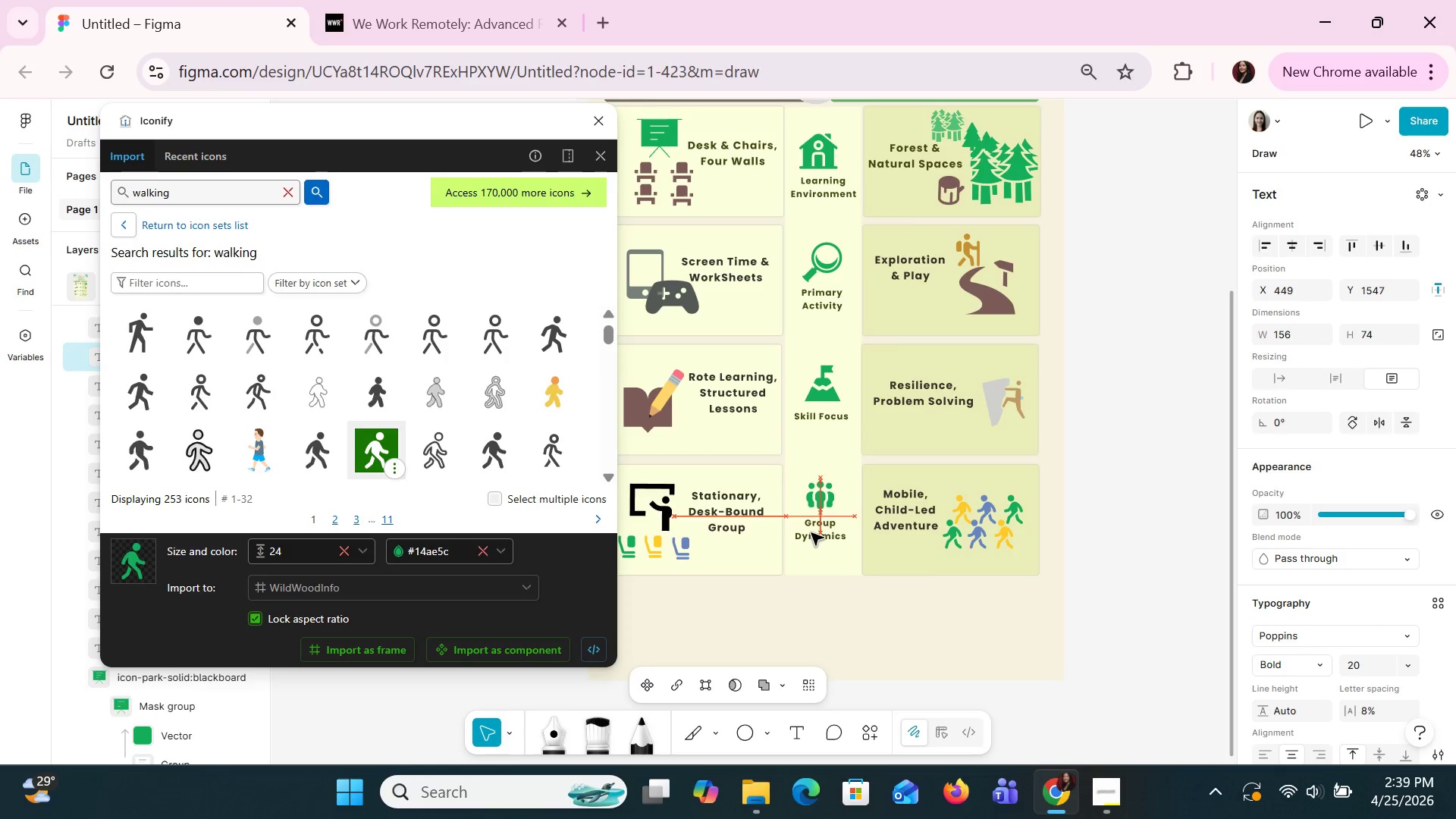 
key(ArrowUp)
 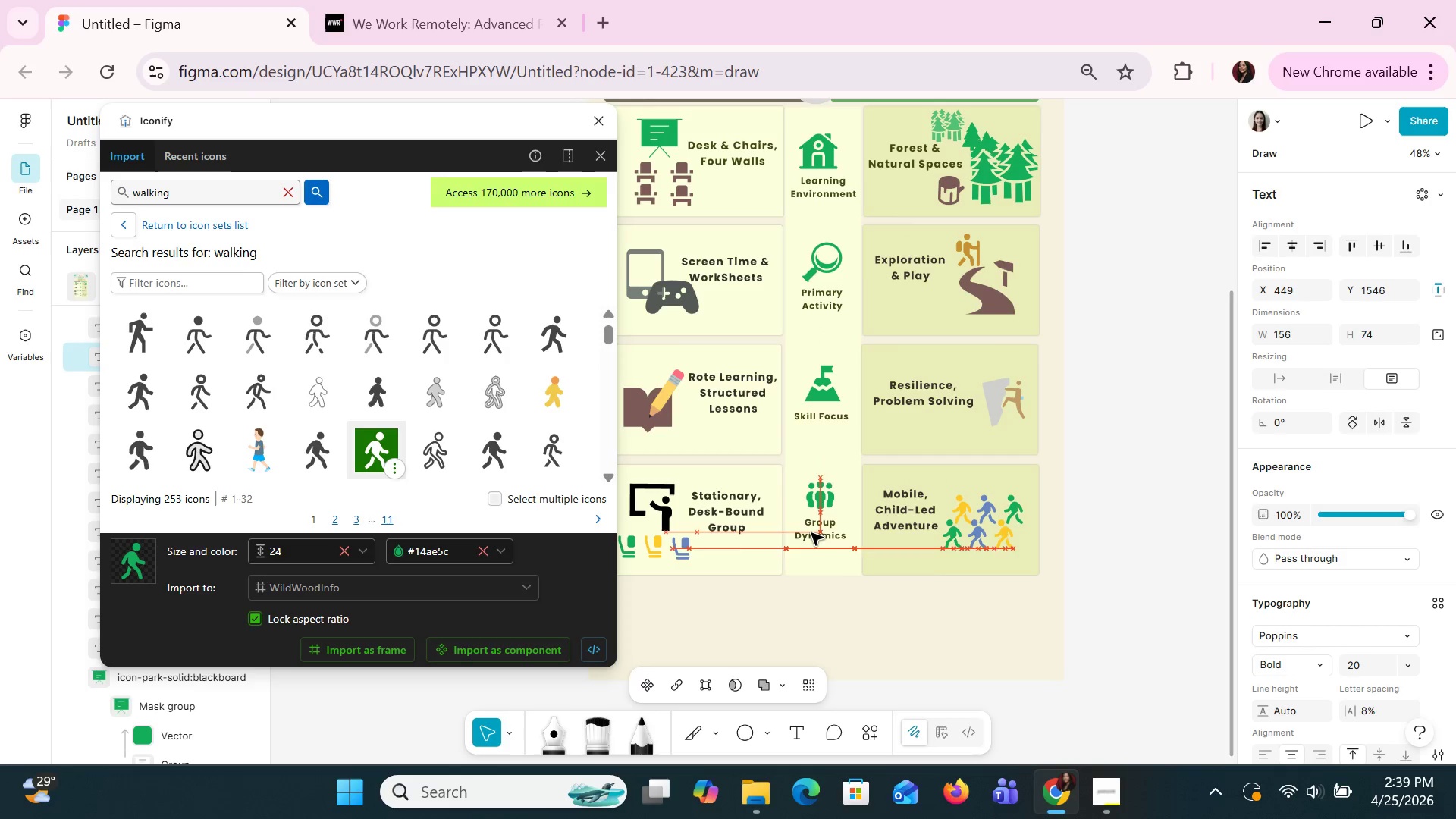 
key(ArrowUp)
 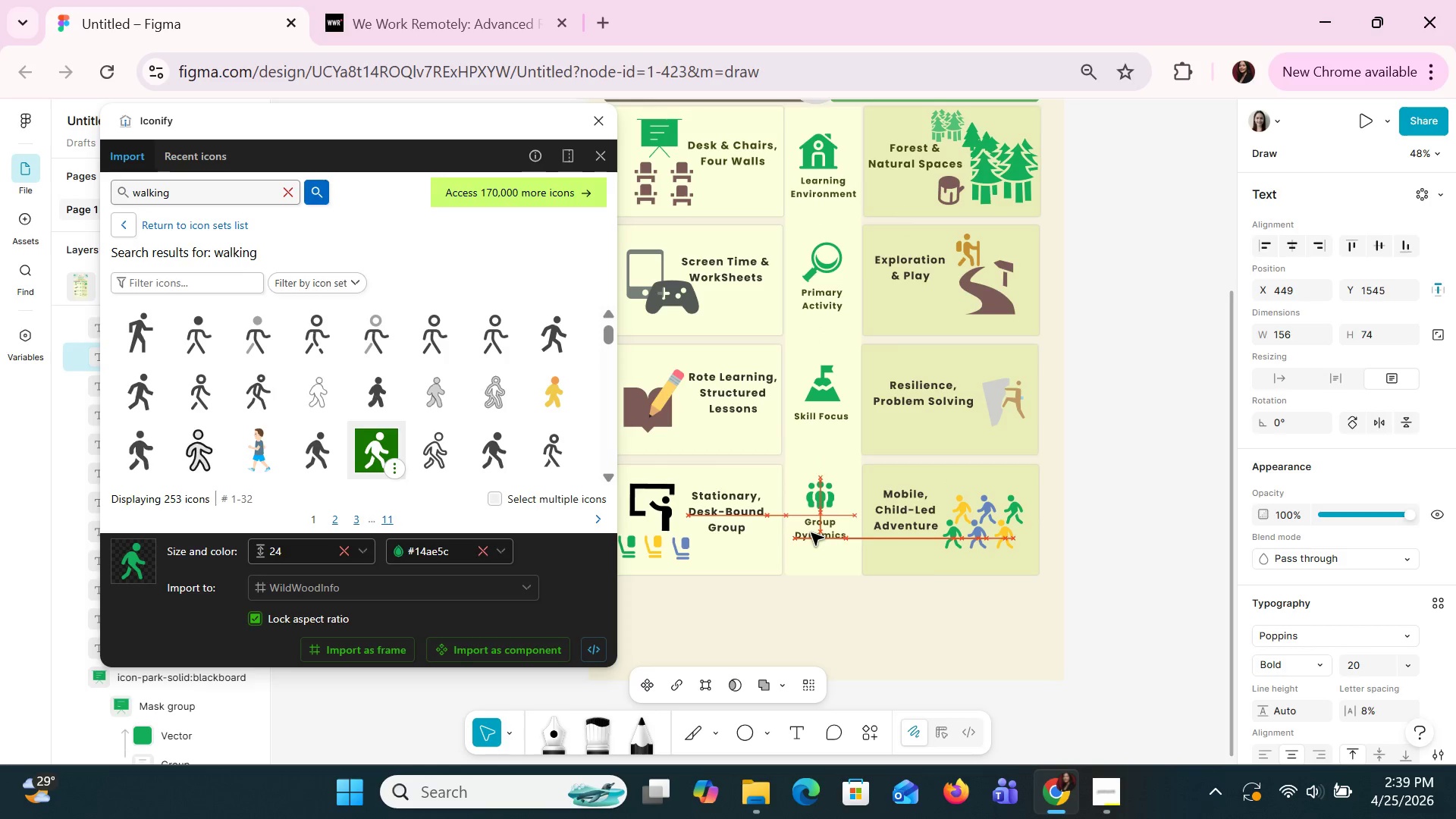 
key(ArrowUp)
 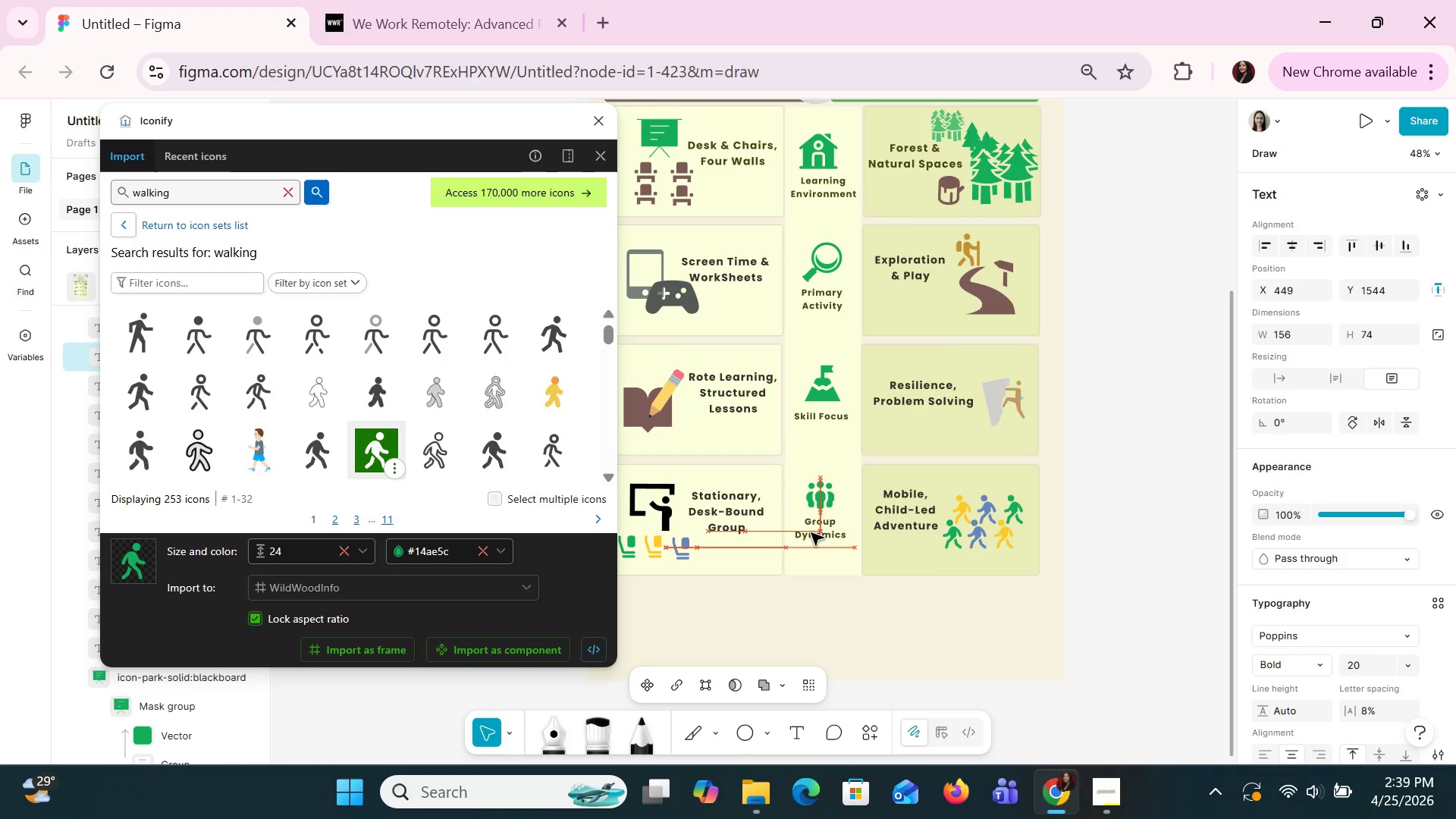 
key(ArrowUp)
 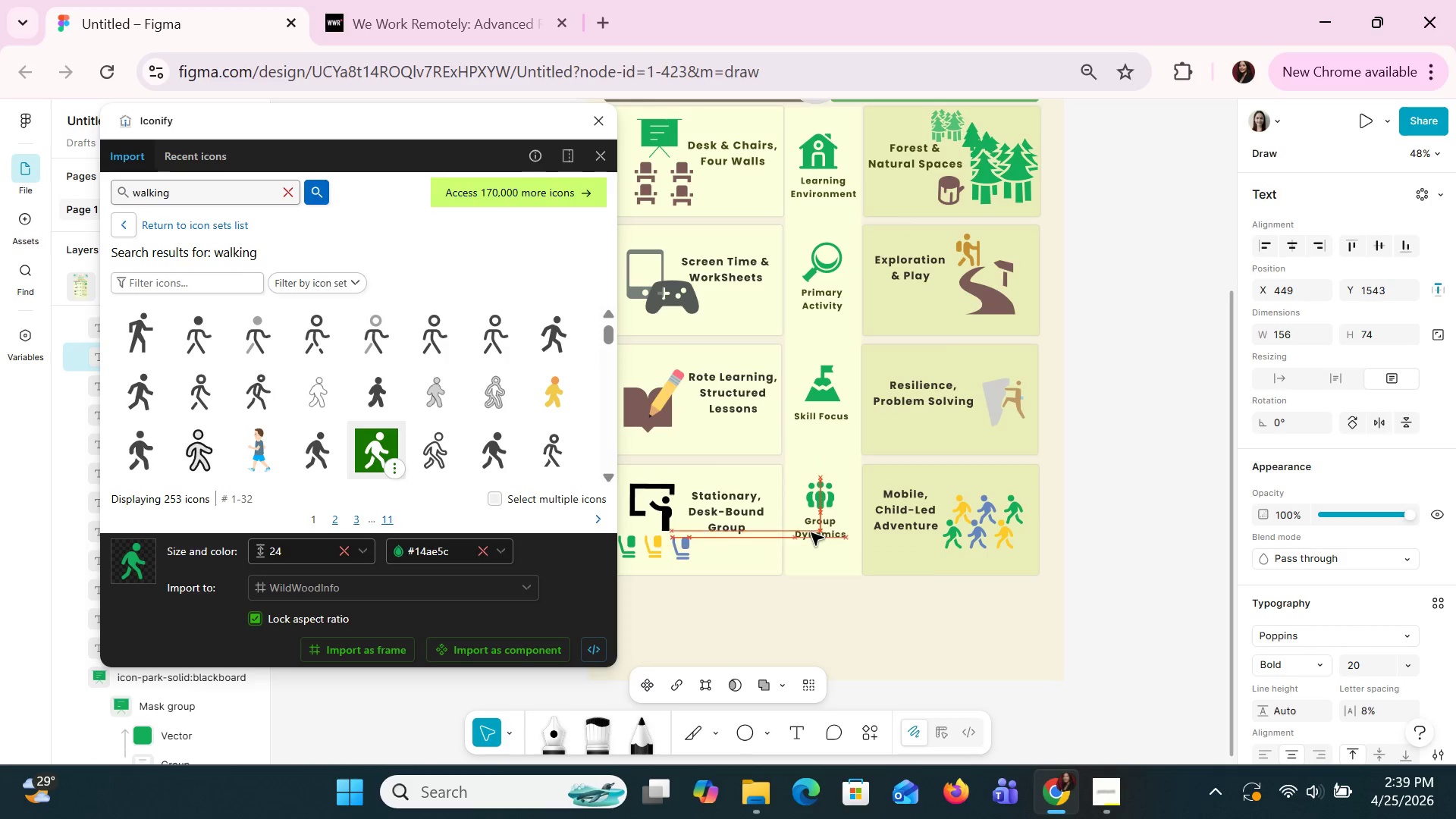 
key(ArrowUp)
 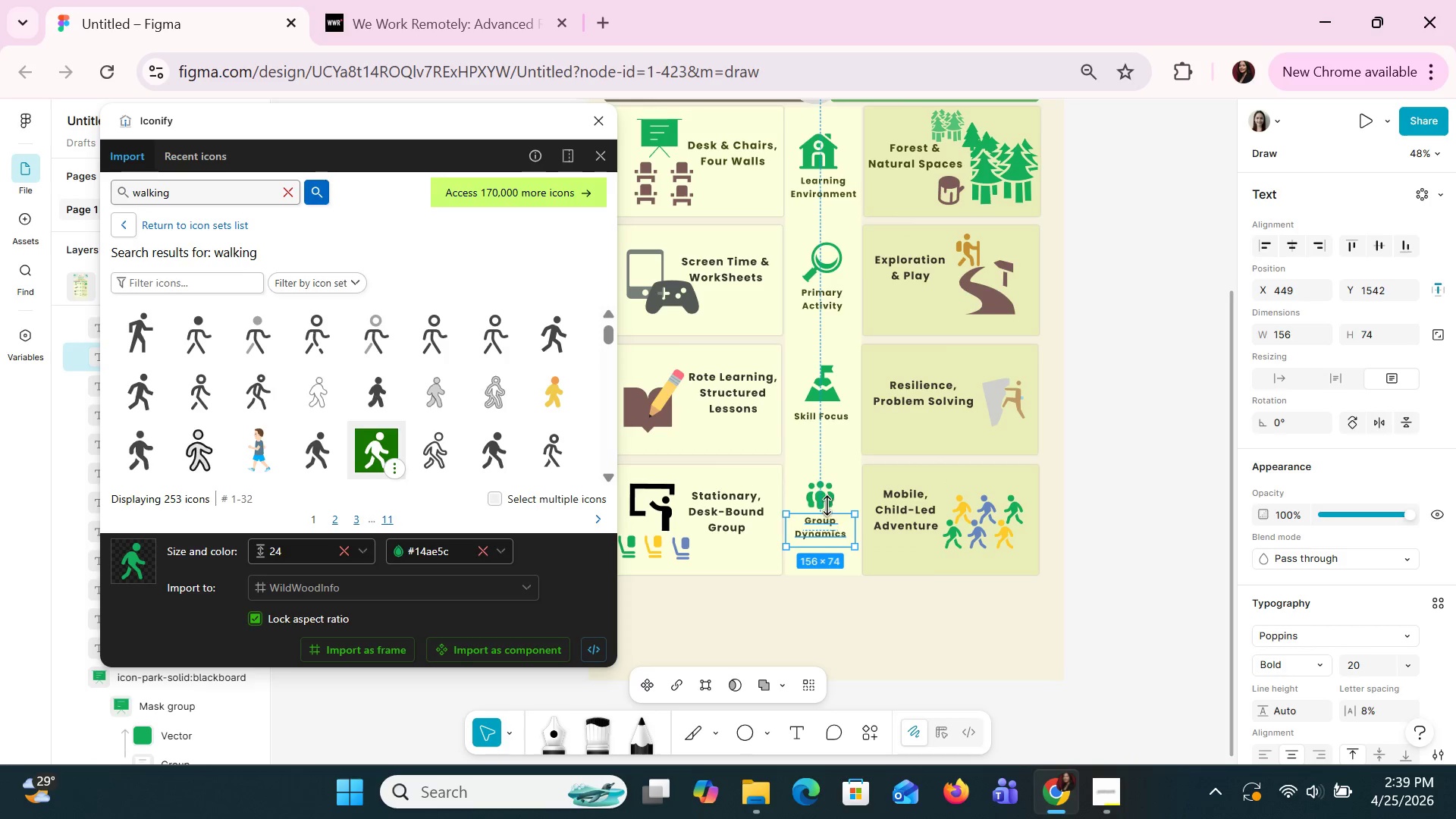 
left_click([828, 506])
 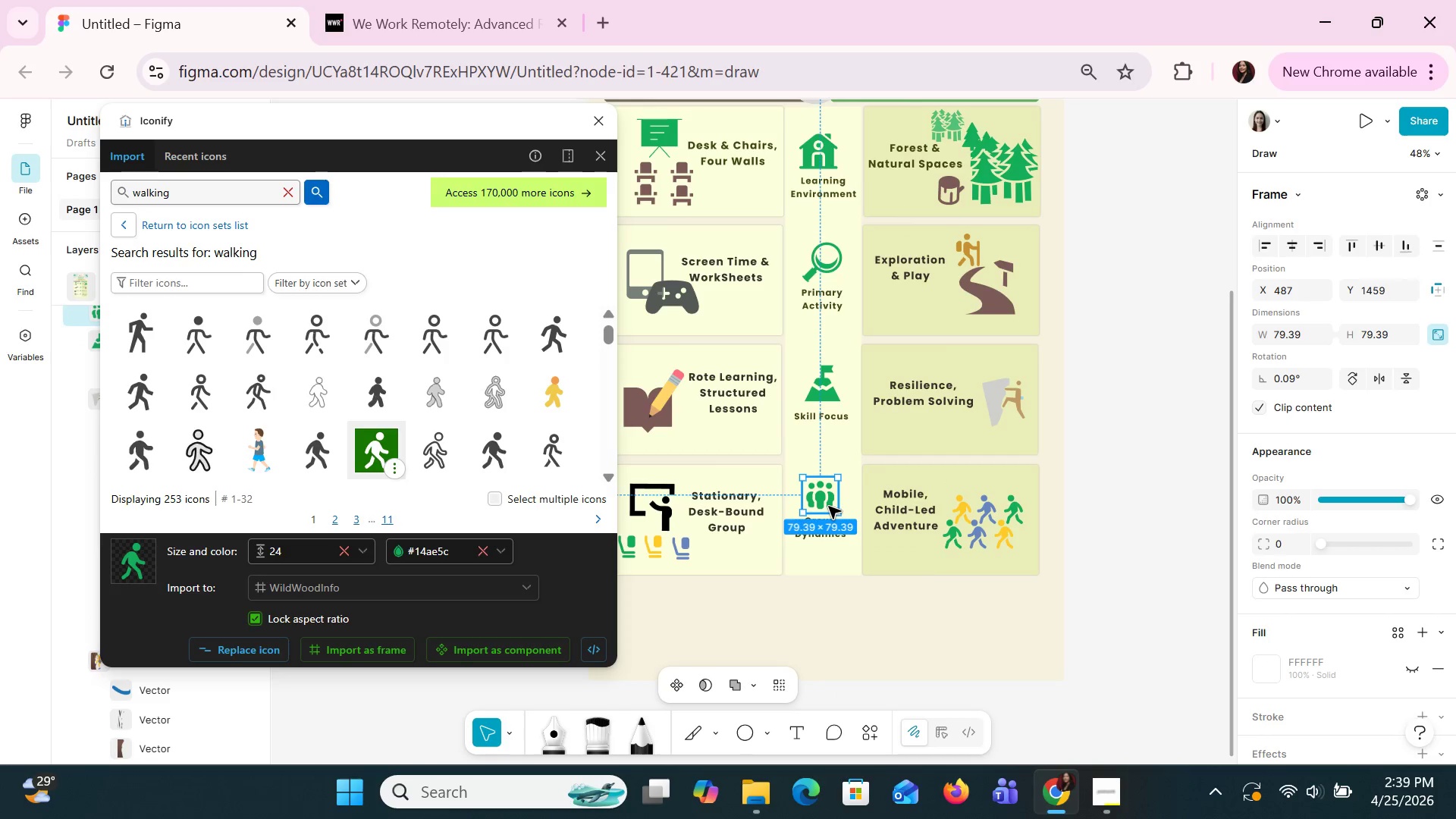 
key(ArrowDown)
 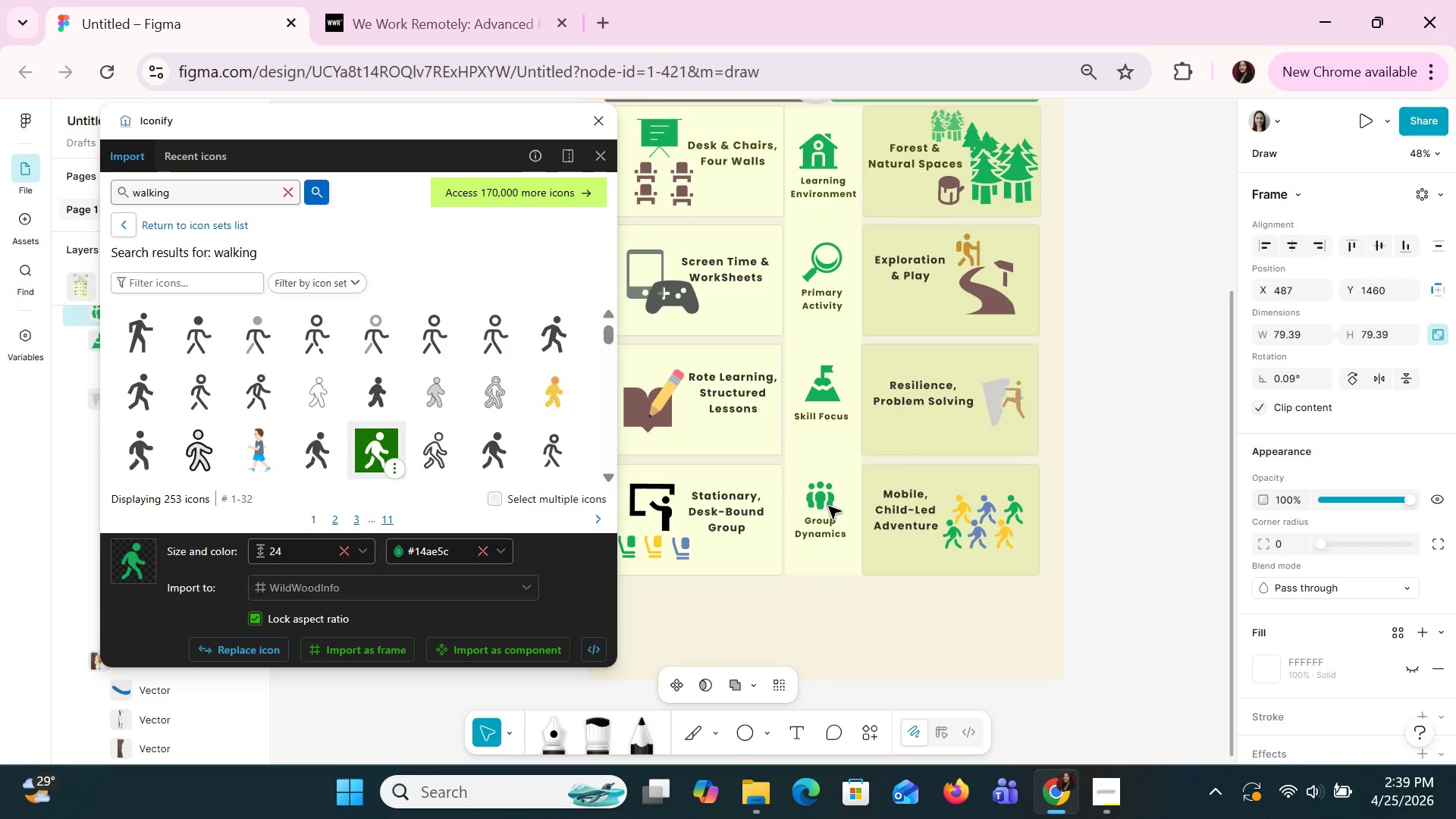 
key(ArrowDown)
 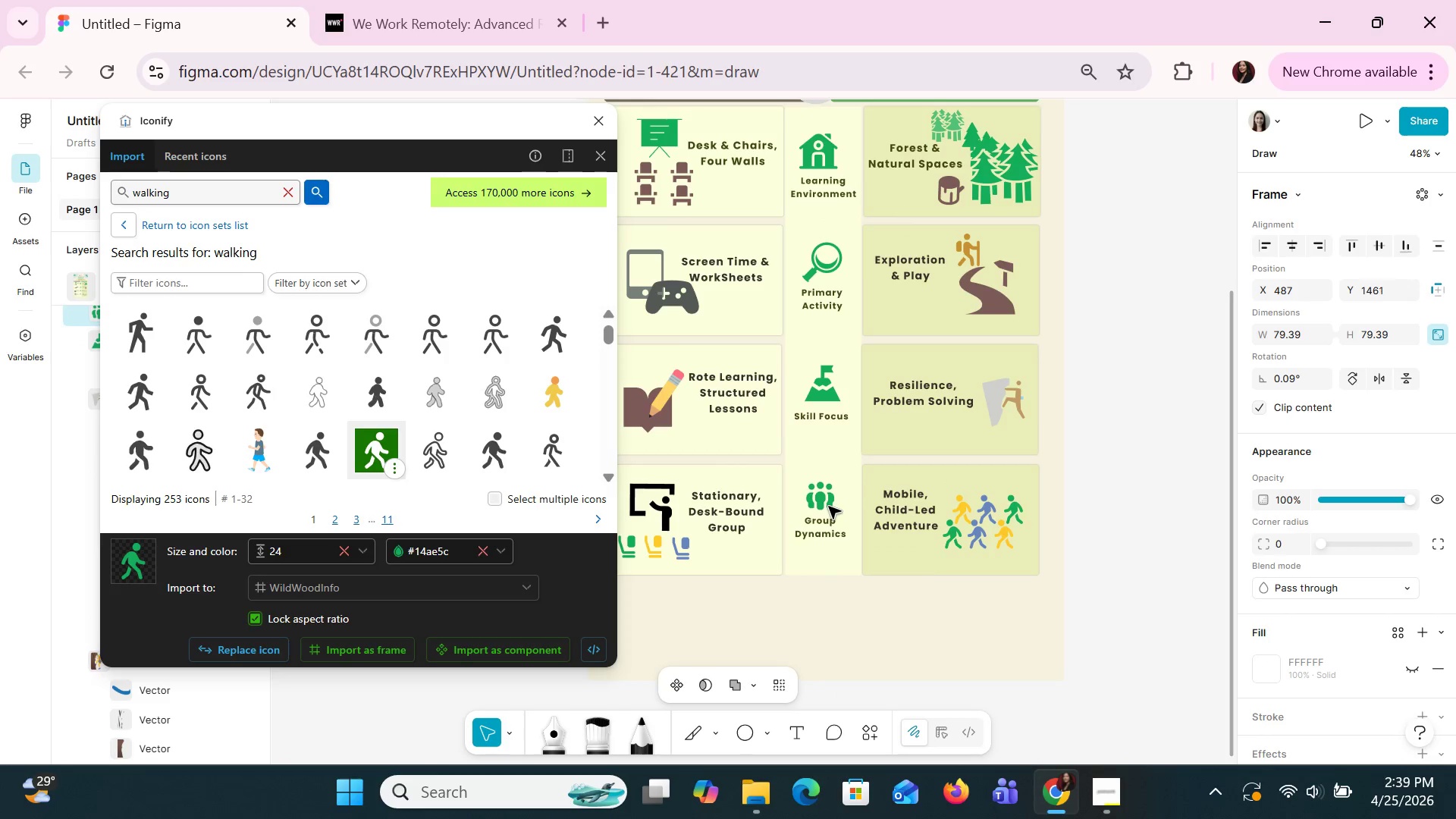 
key(ArrowDown)
 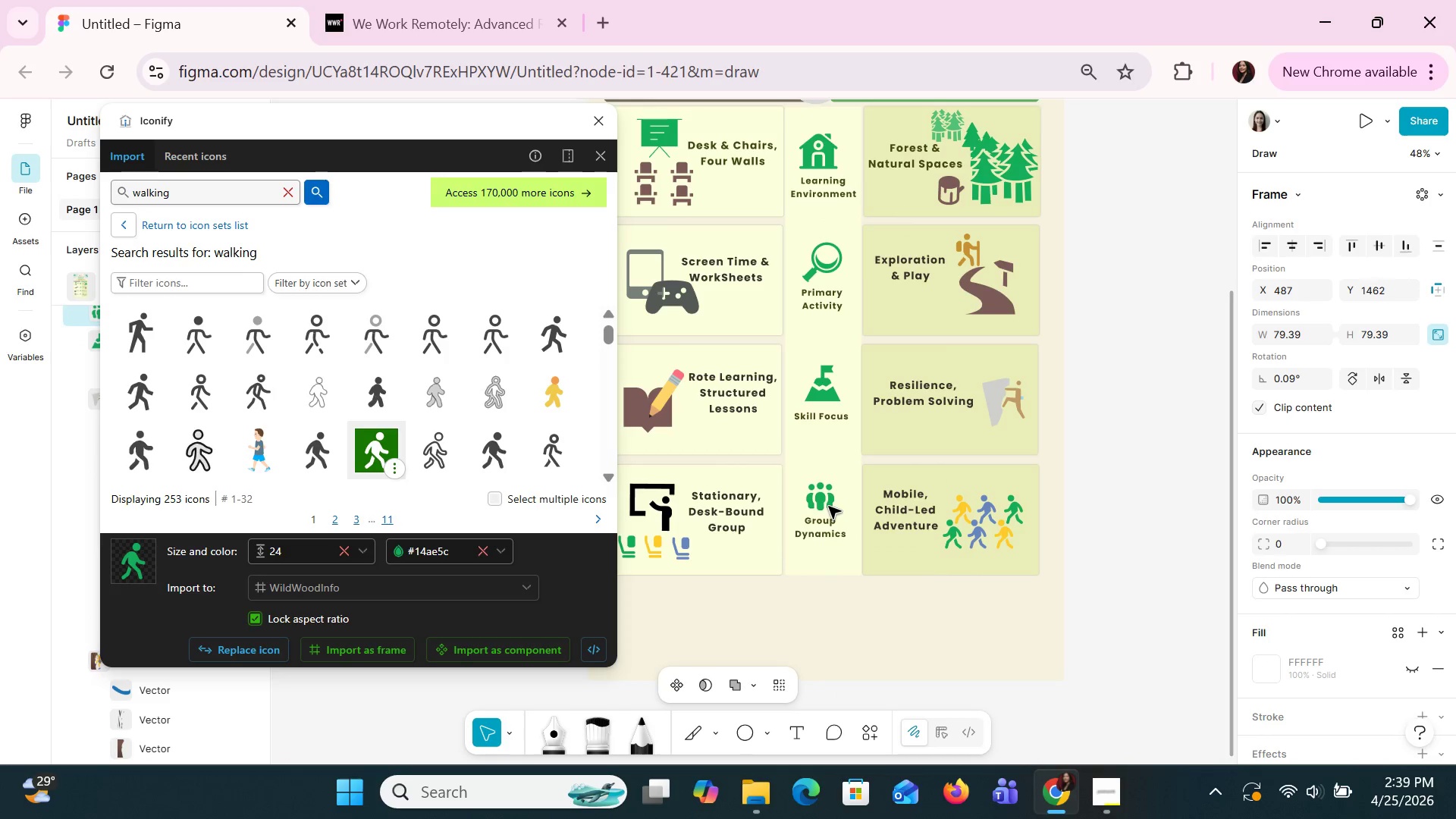 
key(ArrowDown)
 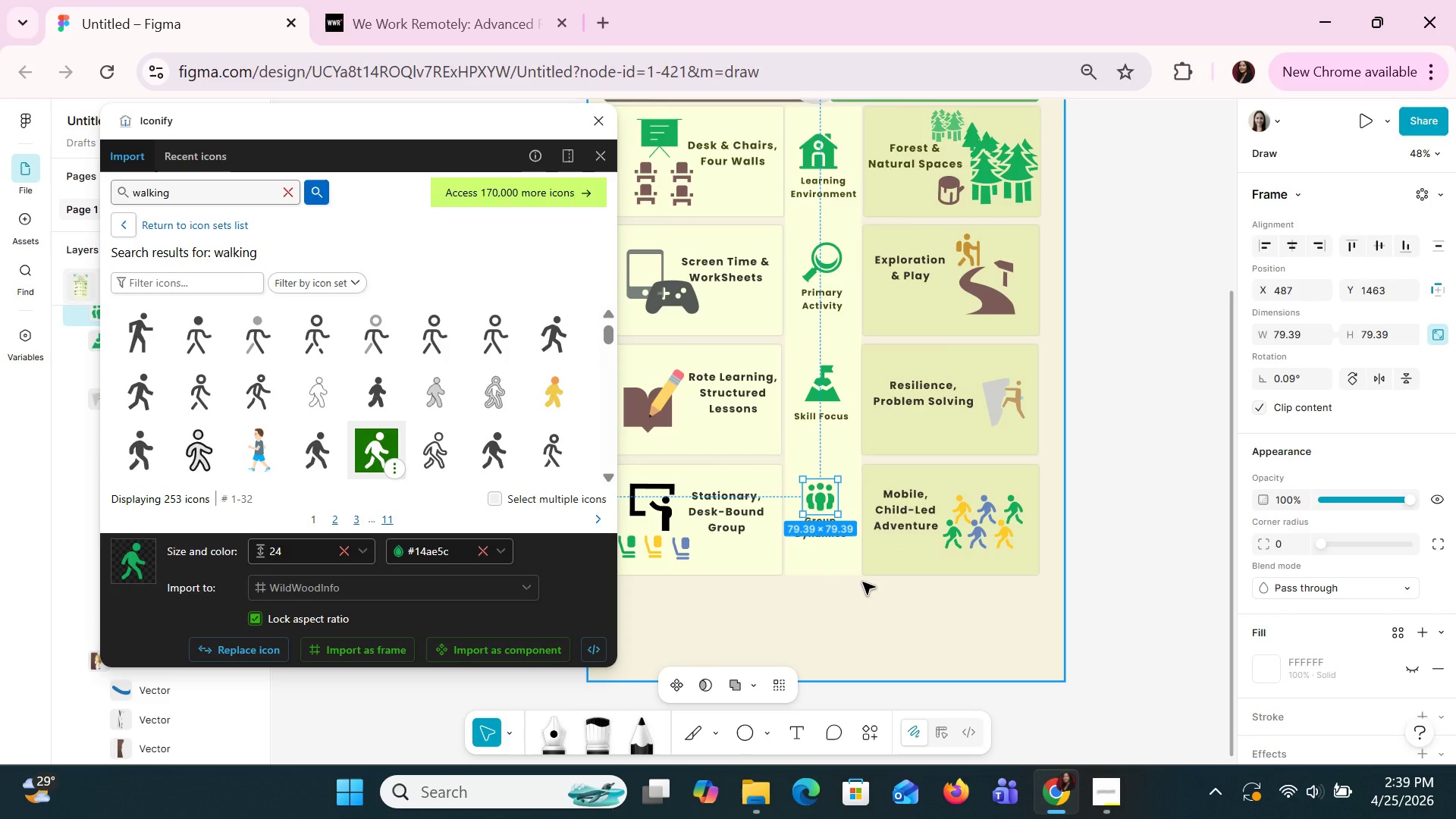 
wait(7.58)
 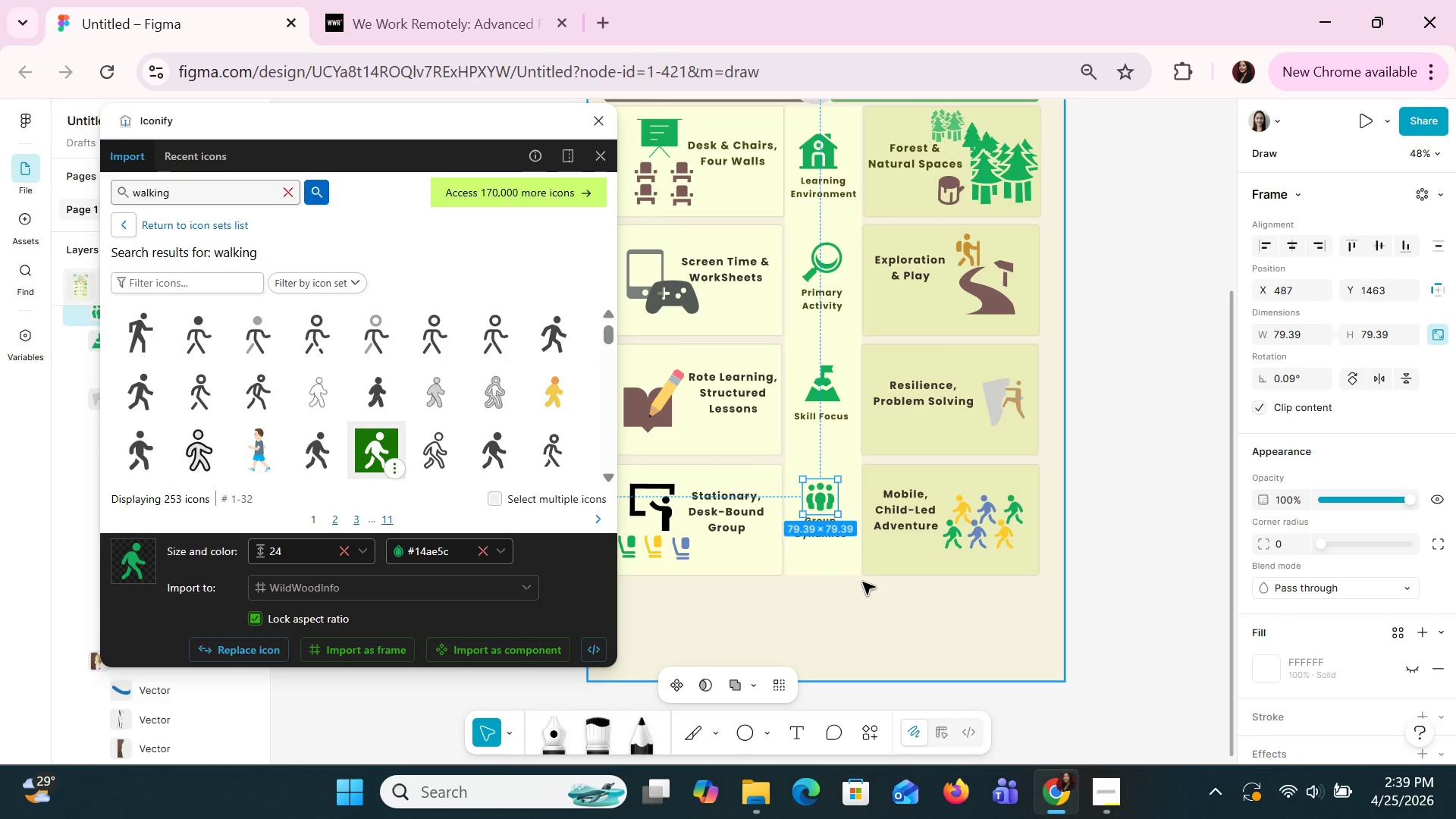 
scroll: coordinate [823, 451], scroll_direction: up, amount: 3.0
 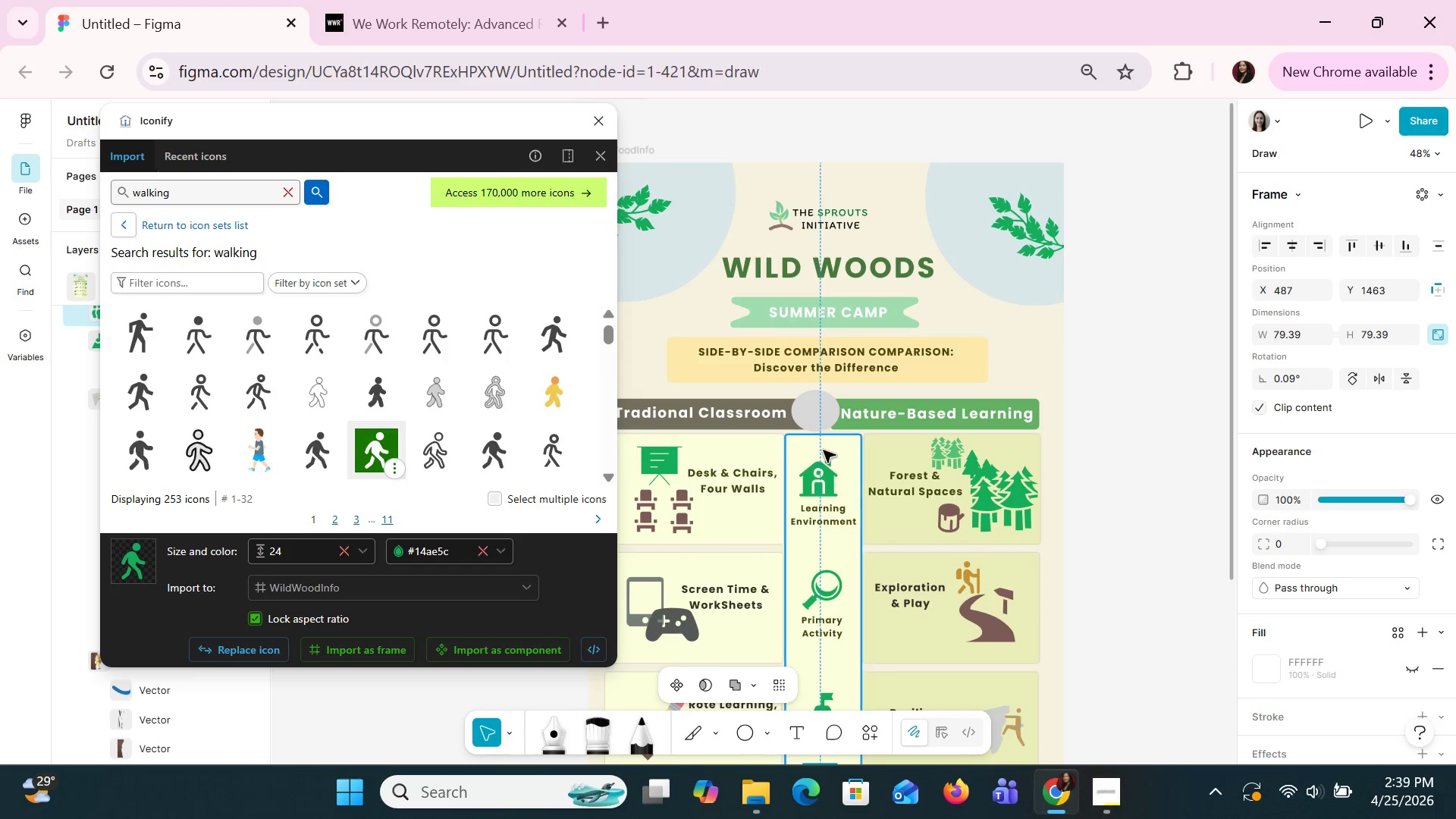 
scroll: coordinate [823, 450], scroll_direction: down, amount: 1.0
 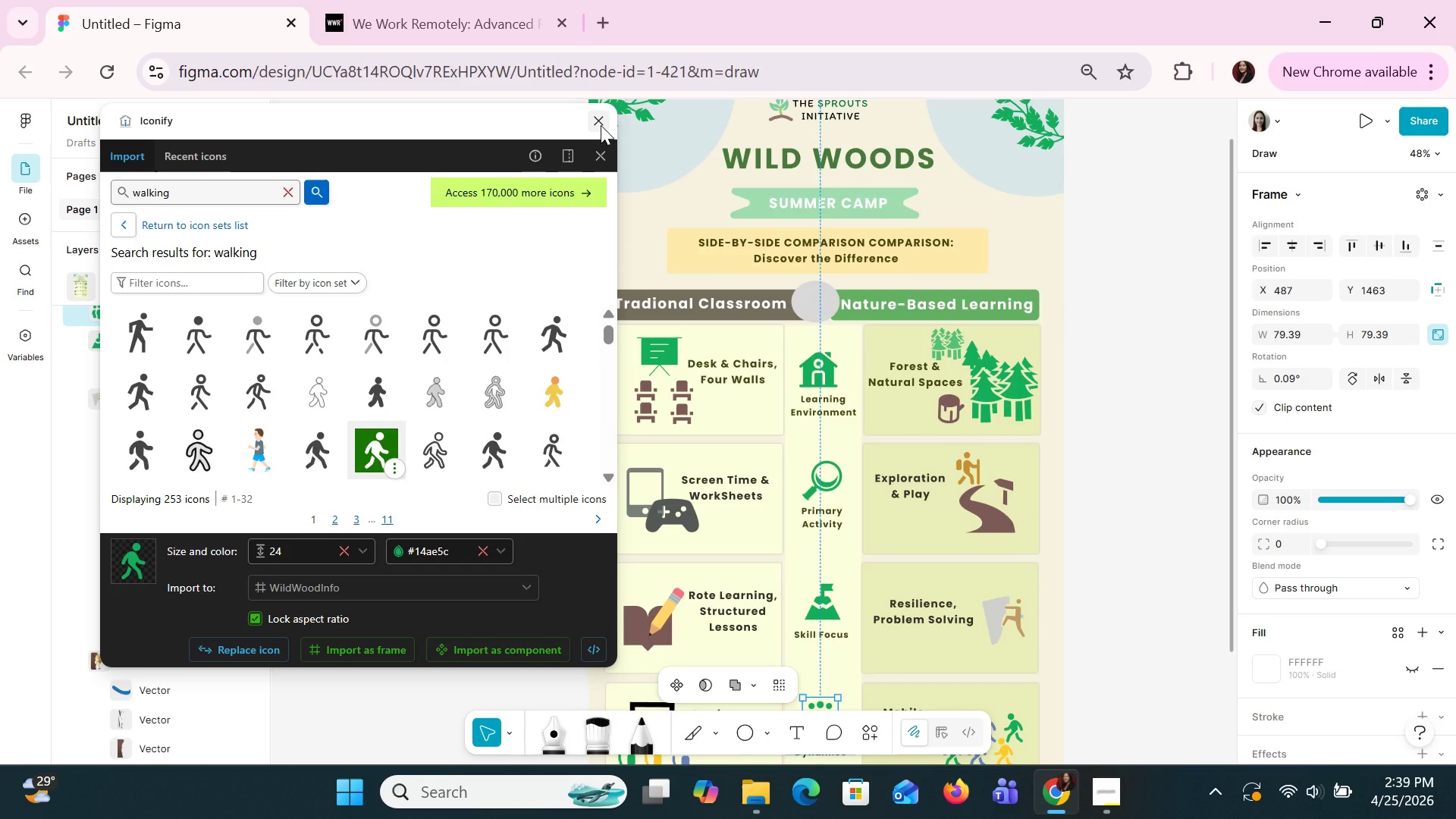 
left_click([601, 125])
 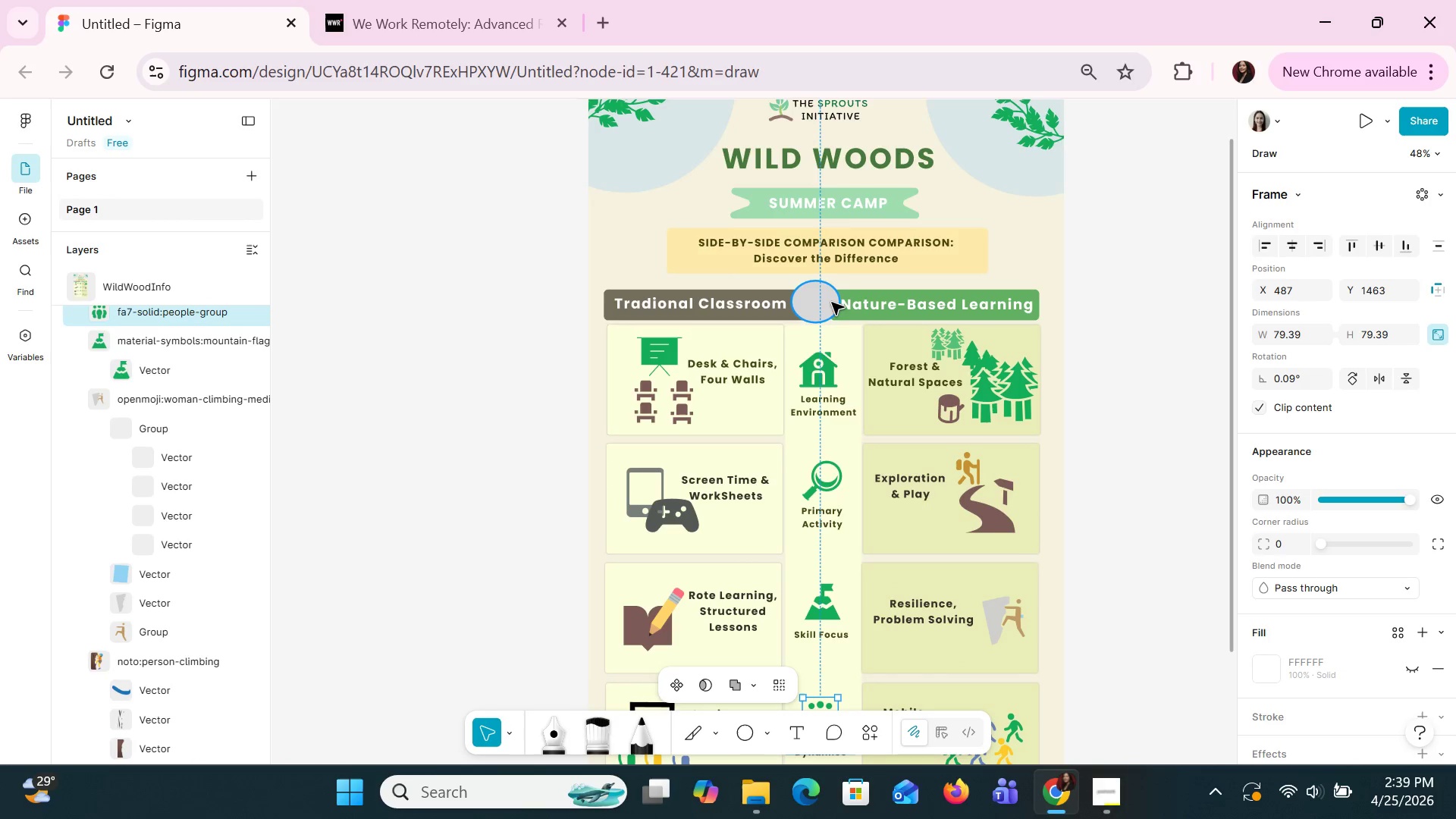 
left_click([830, 299])
 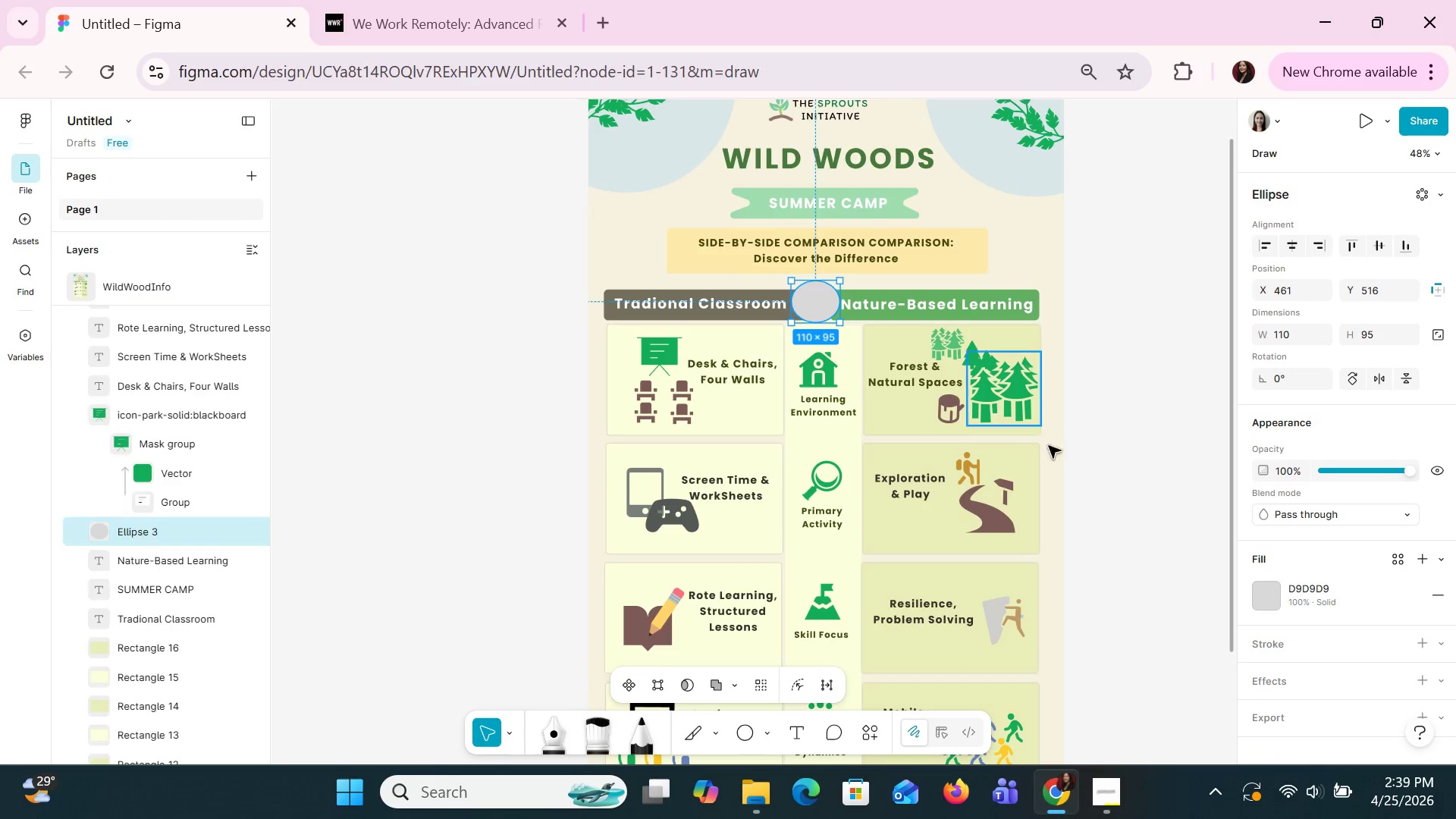 
scroll: coordinate [1084, 499], scroll_direction: down, amount: 1.0
 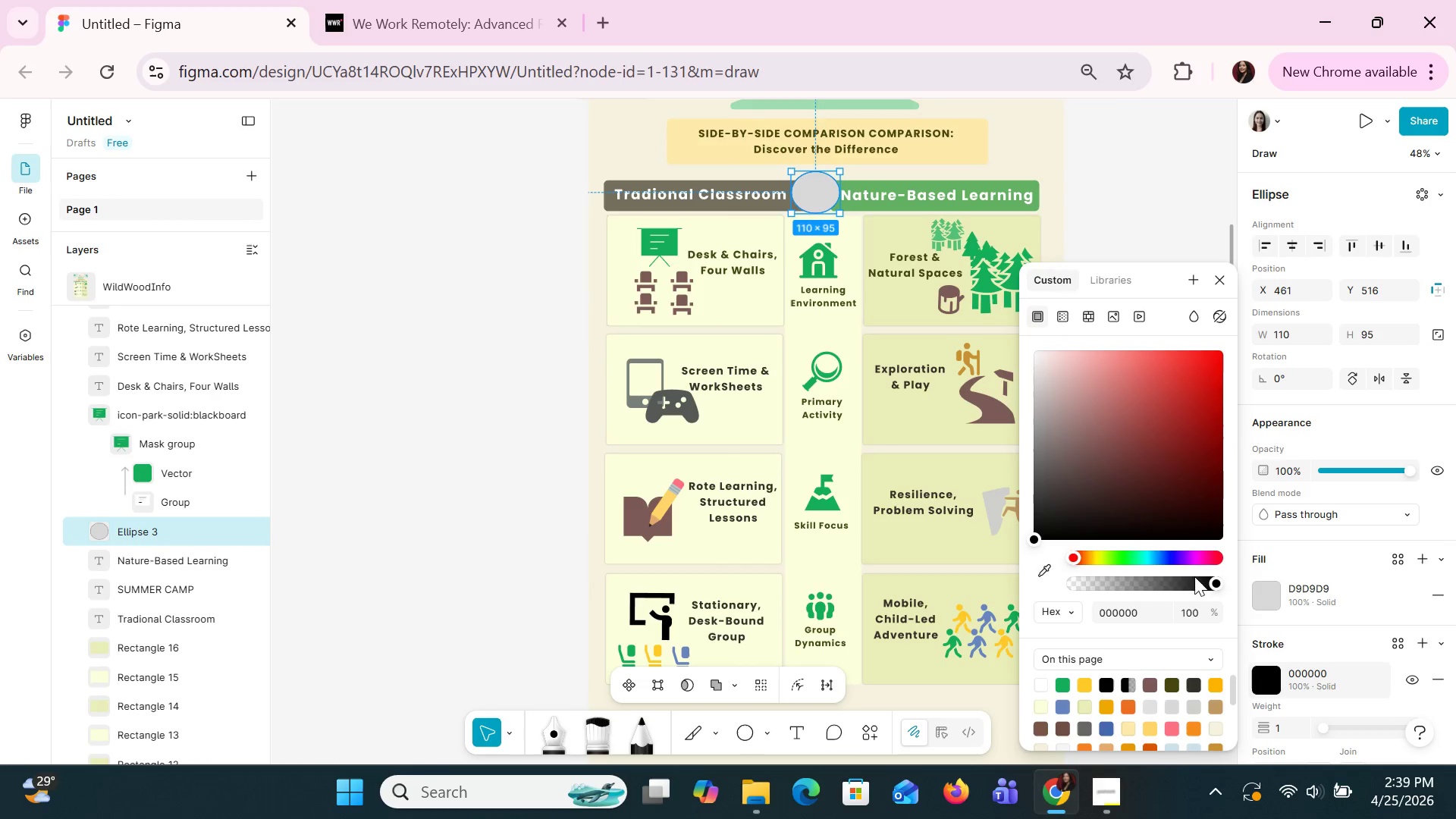 
left_click([1215, 284])
 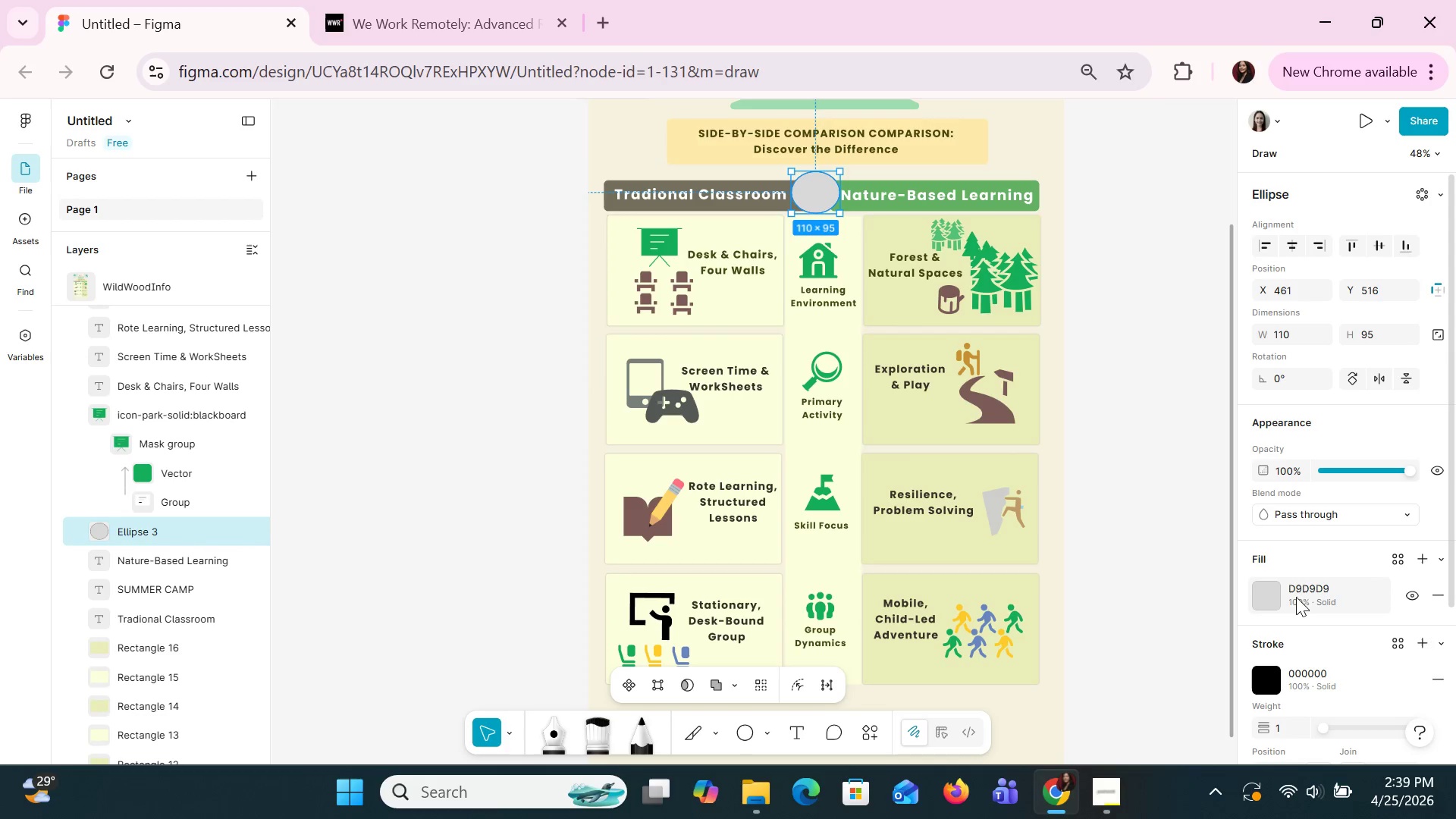 
left_click([1266, 593])
 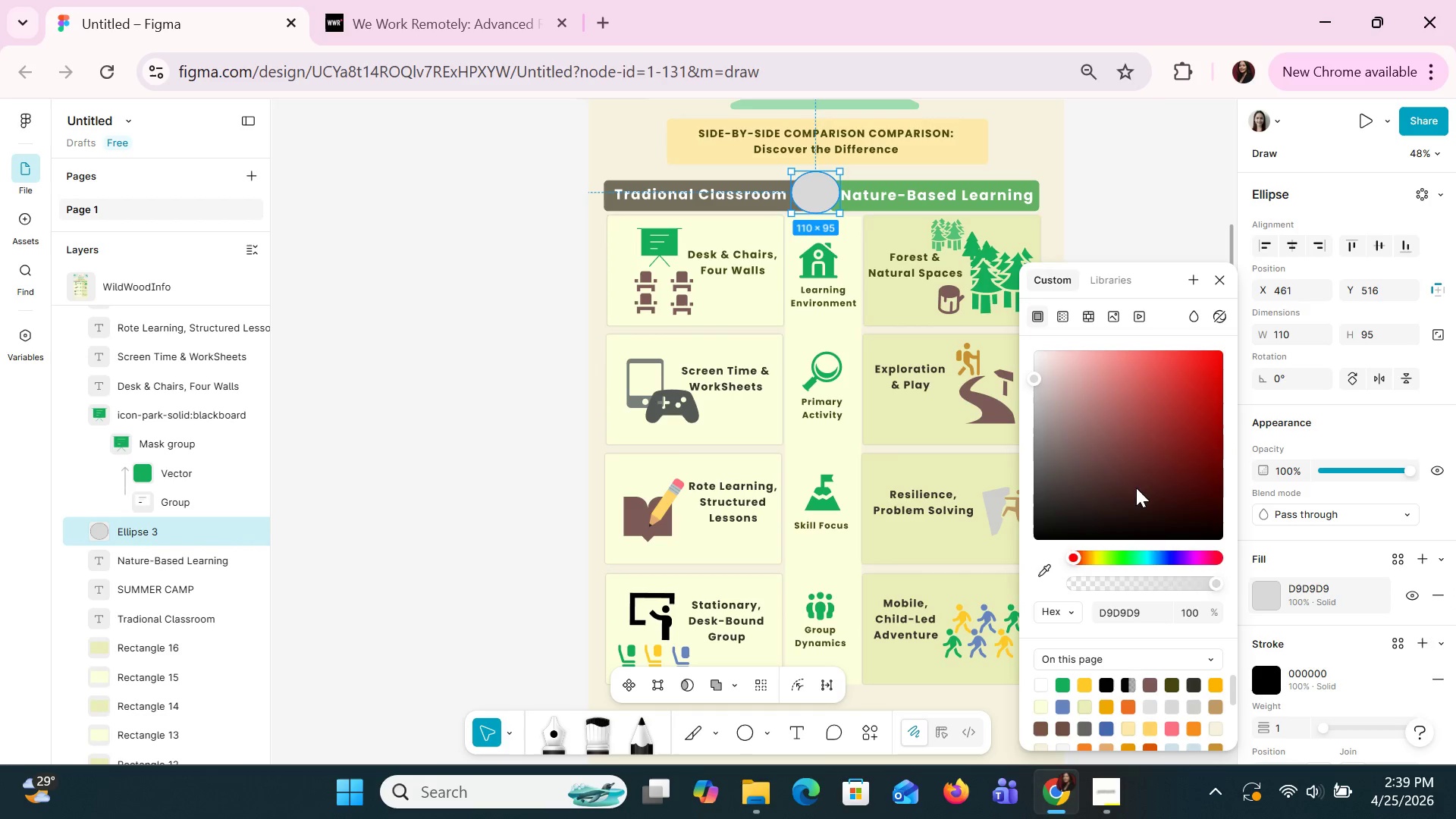 
left_click([1102, 444])
 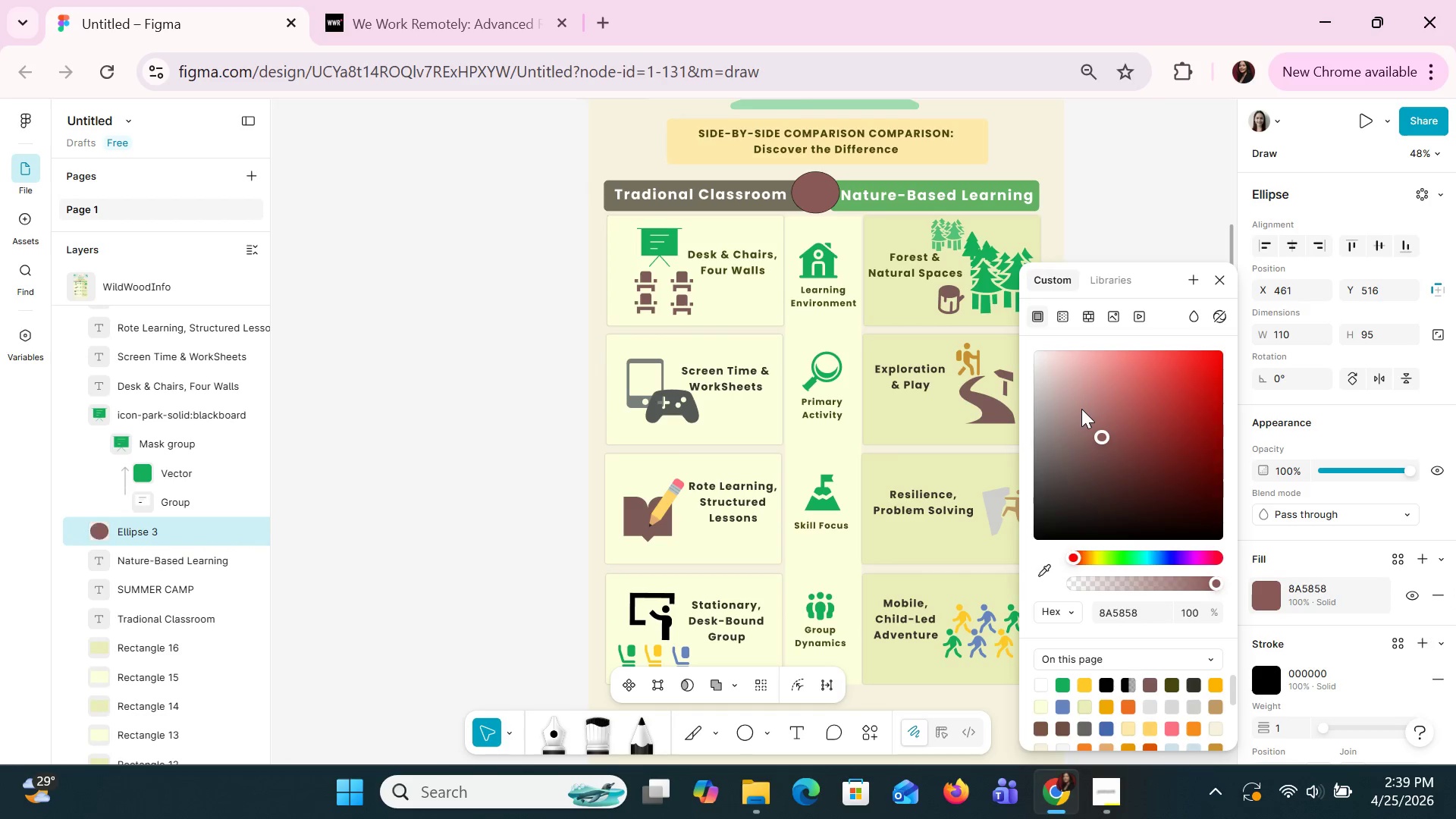 
left_click([1078, 397])
 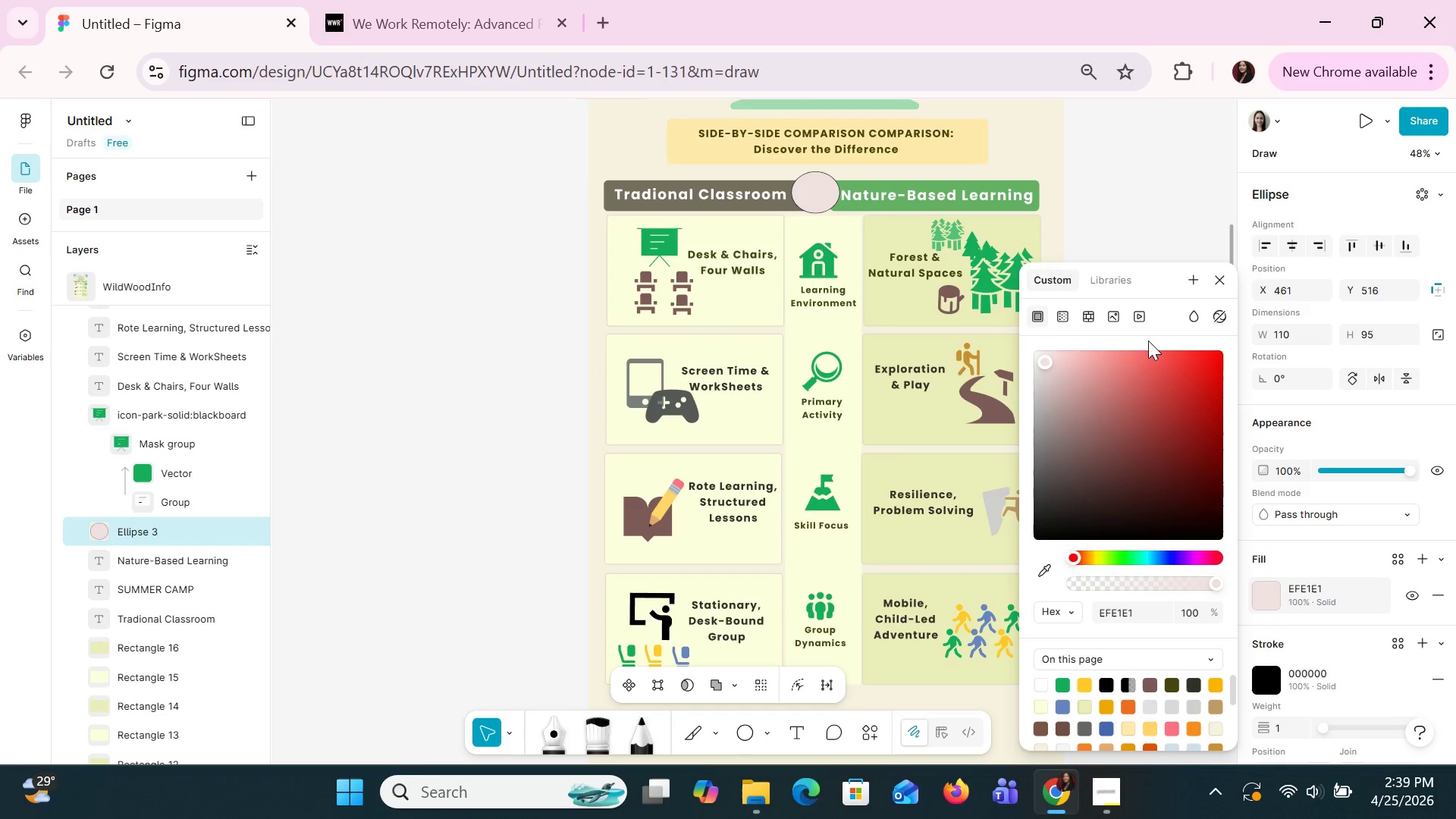 
left_click([1218, 286])
 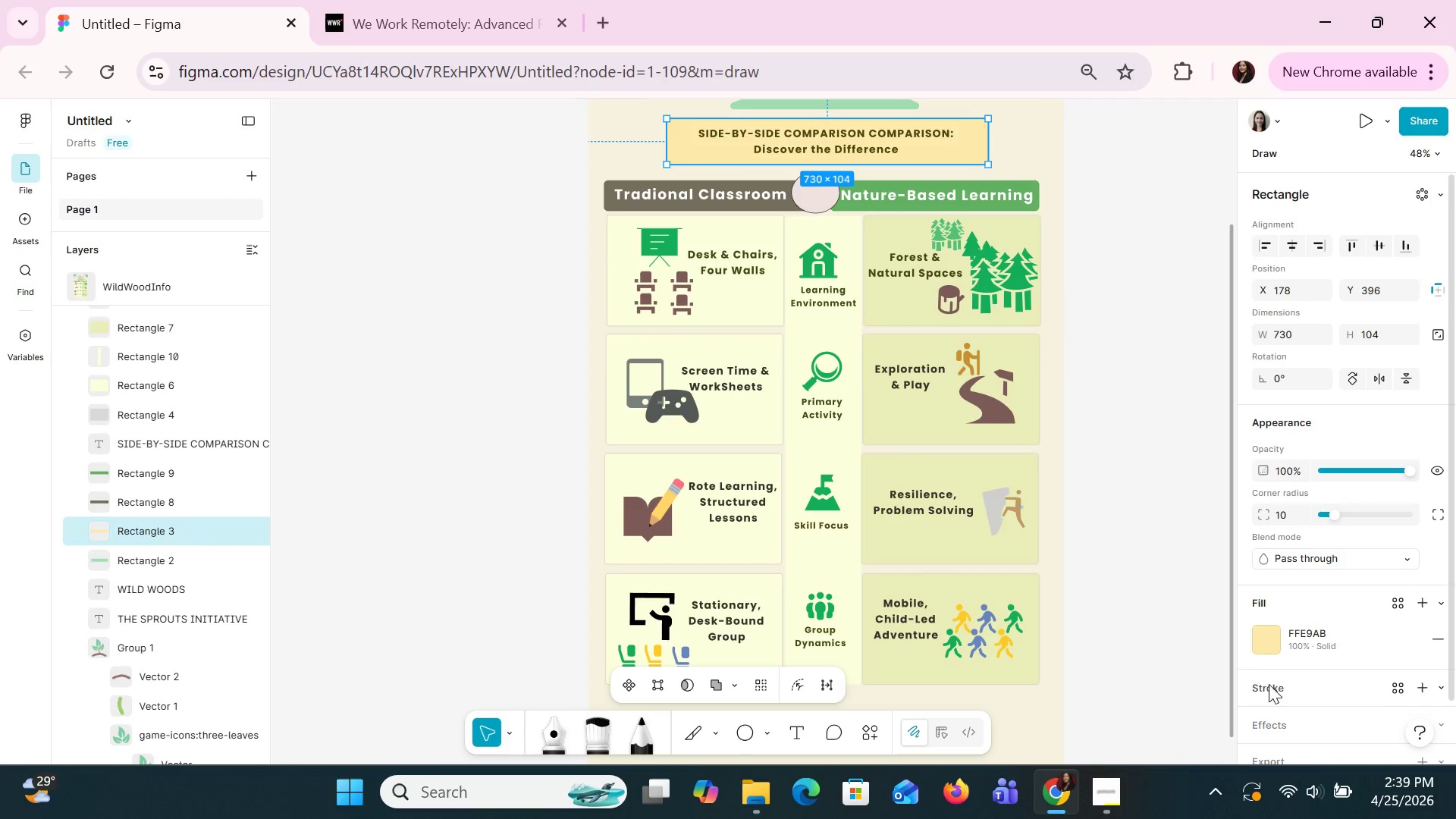 
left_click([1264, 632])
 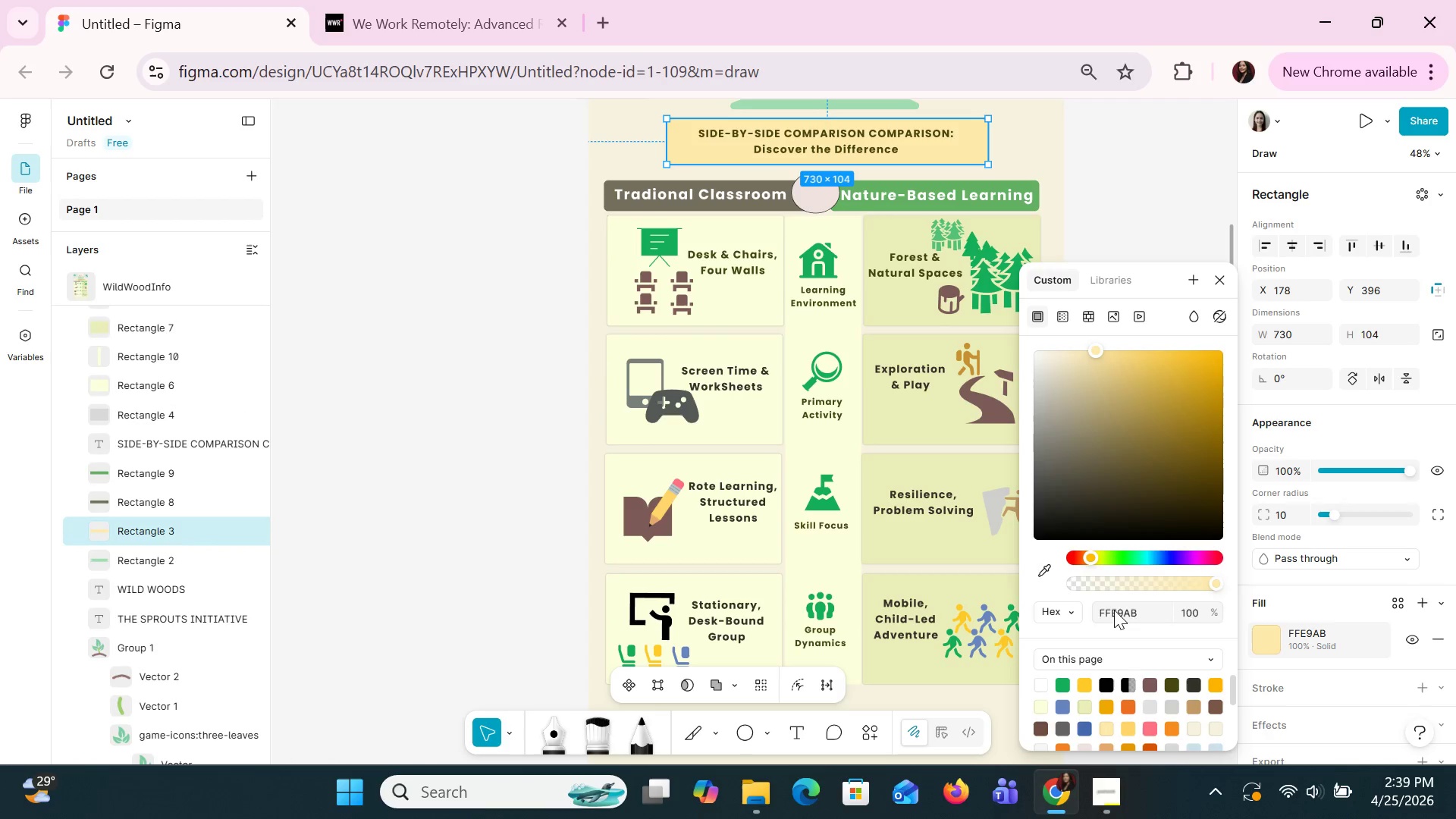 
key(Control+C)
 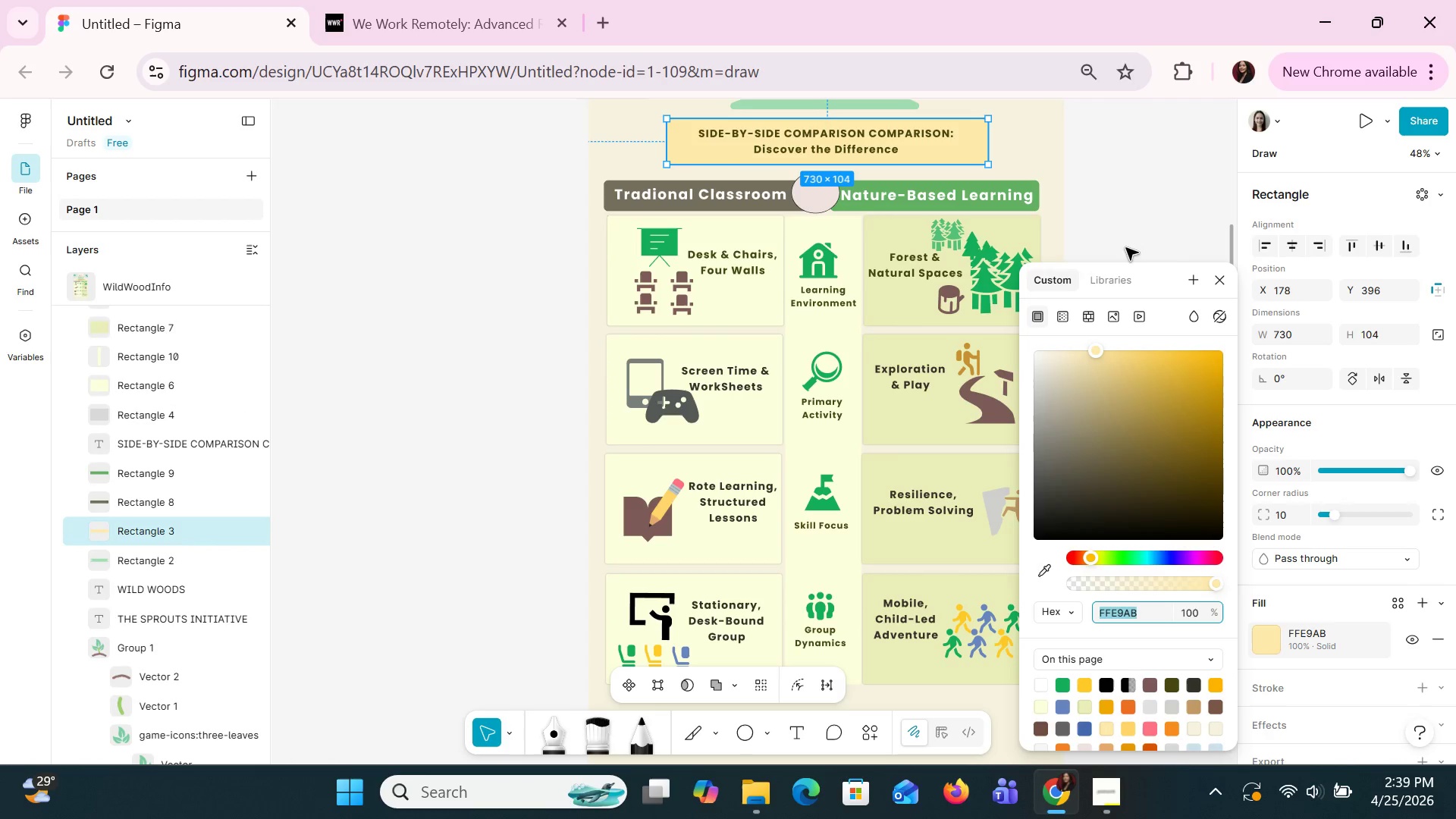 
key(Control+C)
 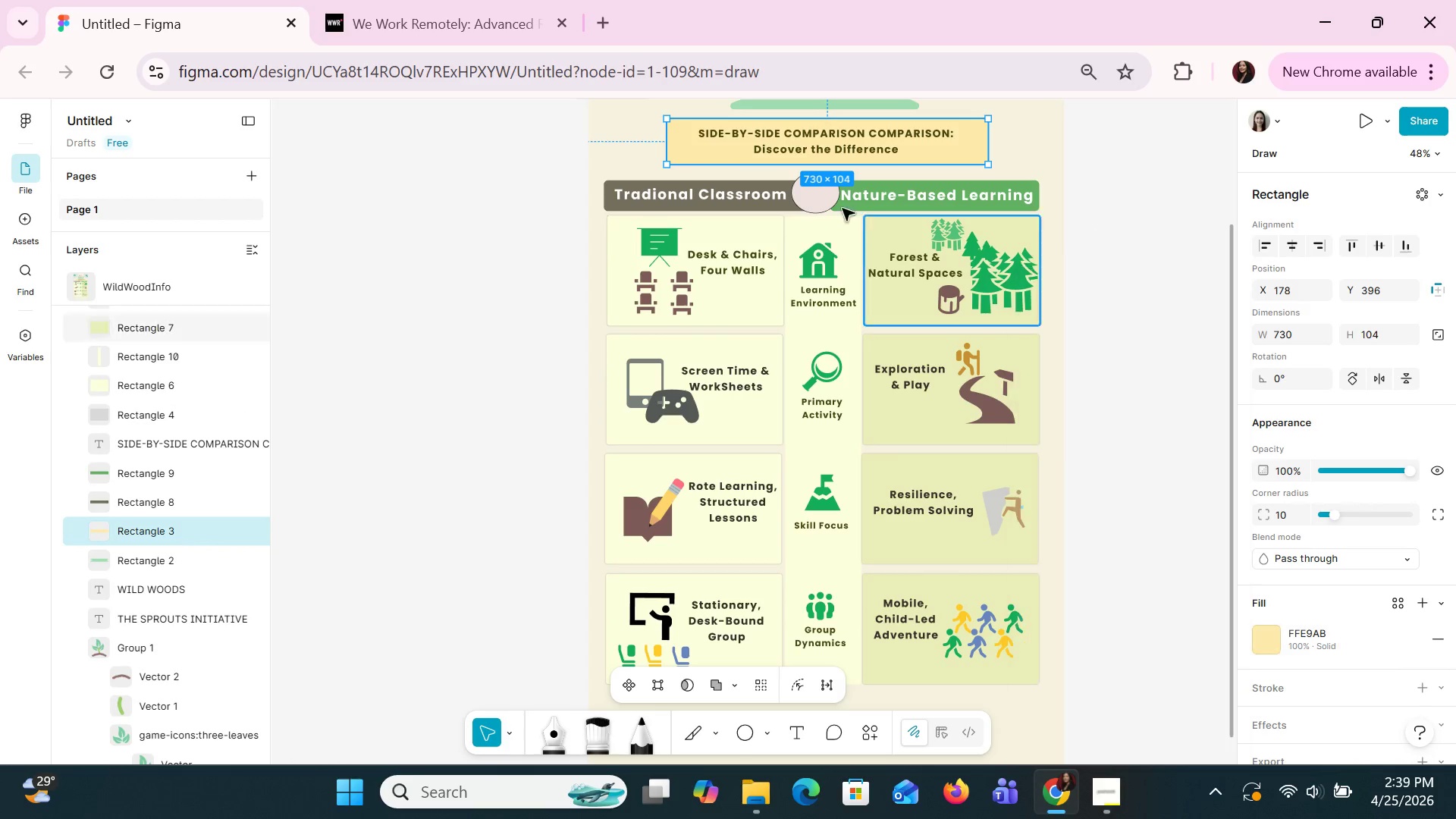 
left_click([802, 192])
 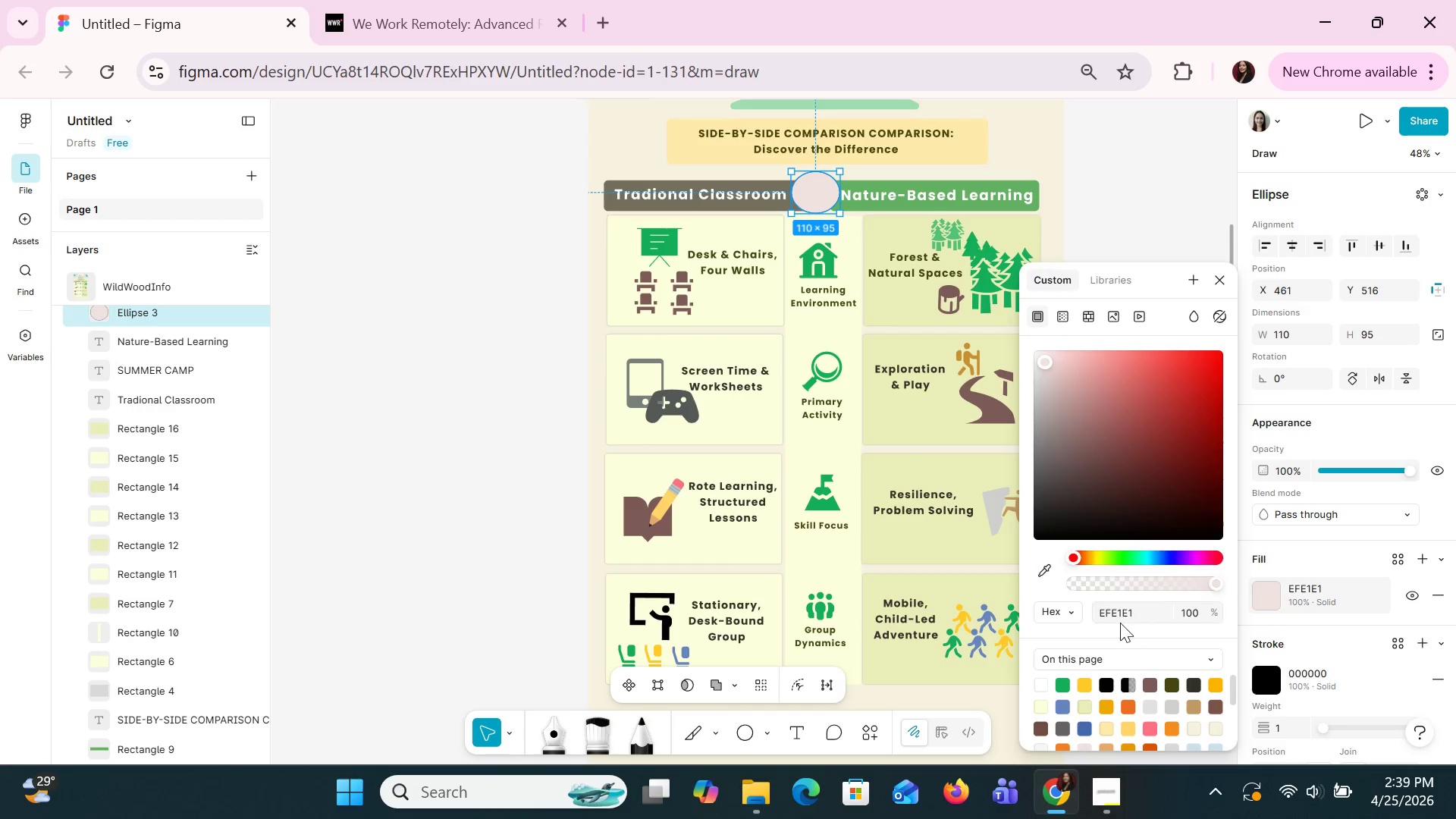 
double_click([1121, 623])
 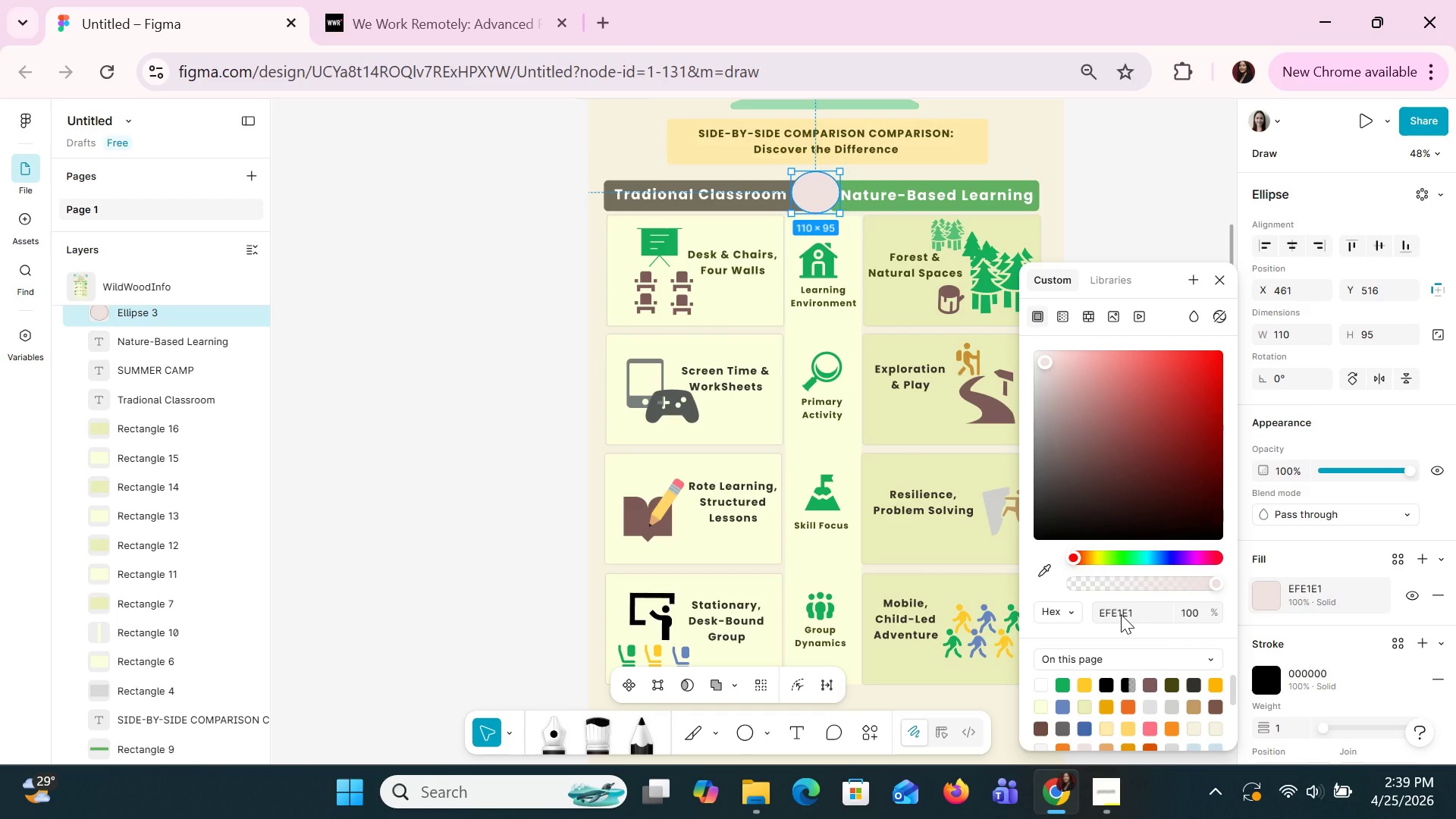 
triple_click([1121, 614])
 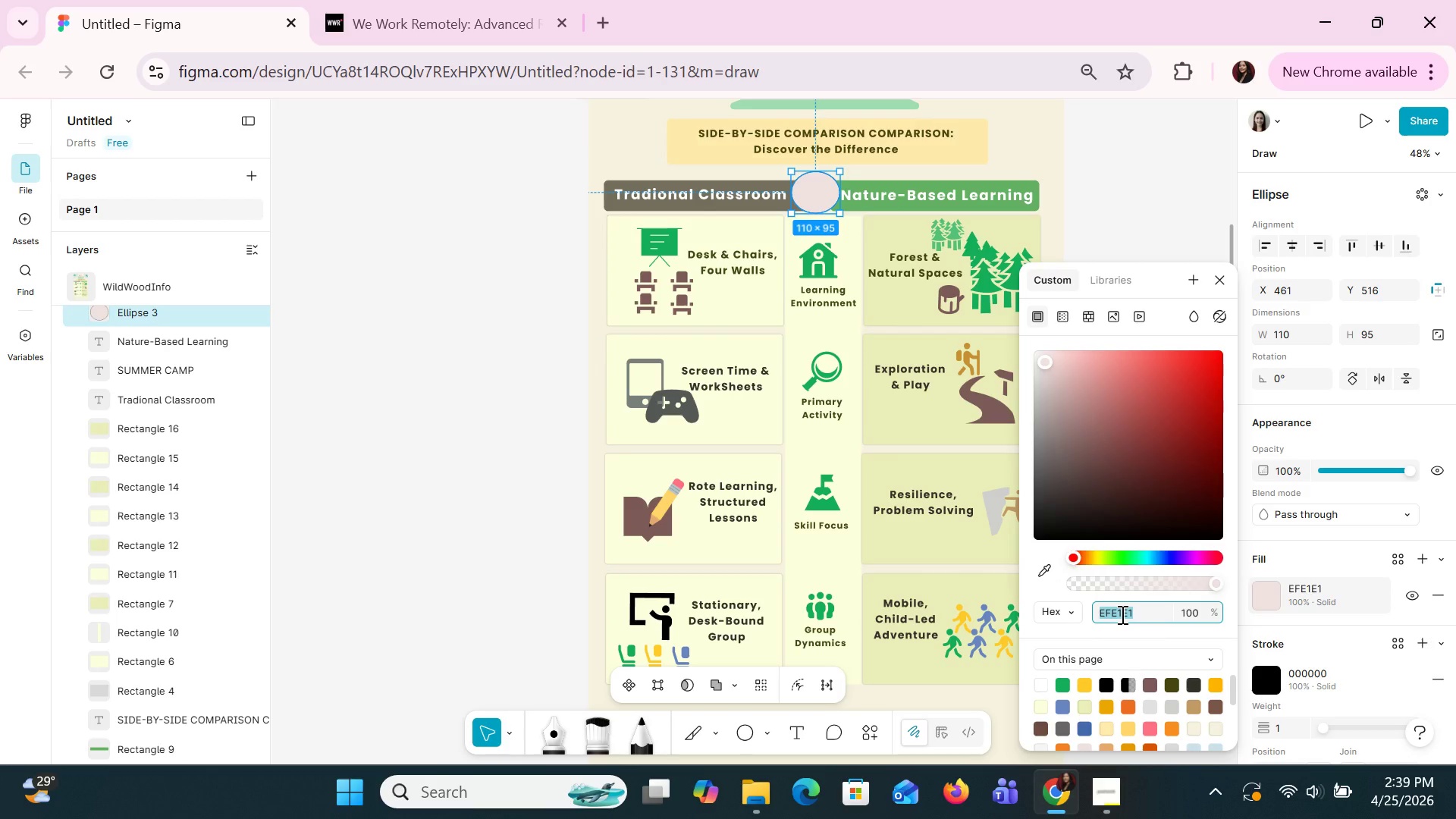 
key(Control+V)
 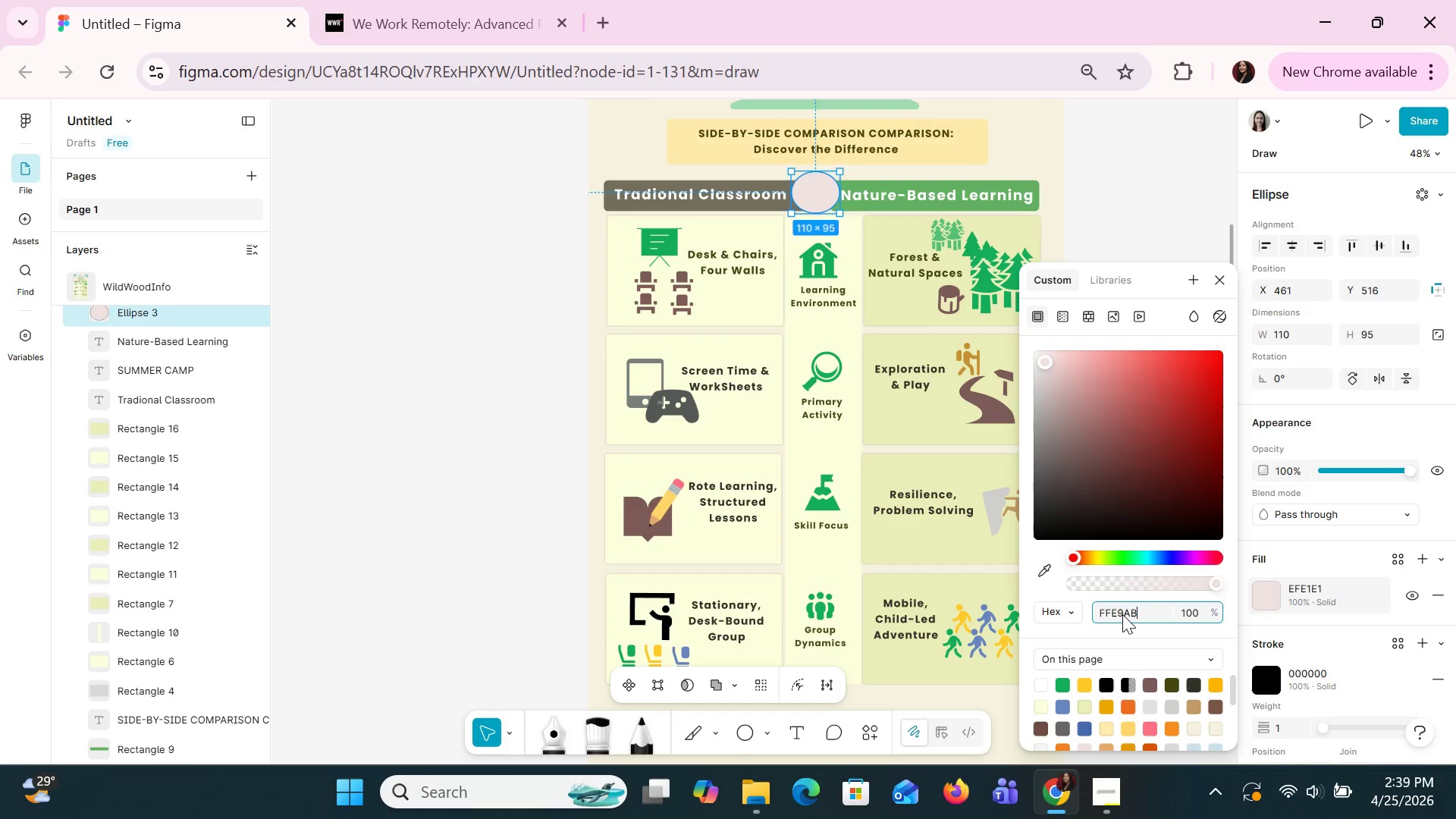 
key(Enter)
 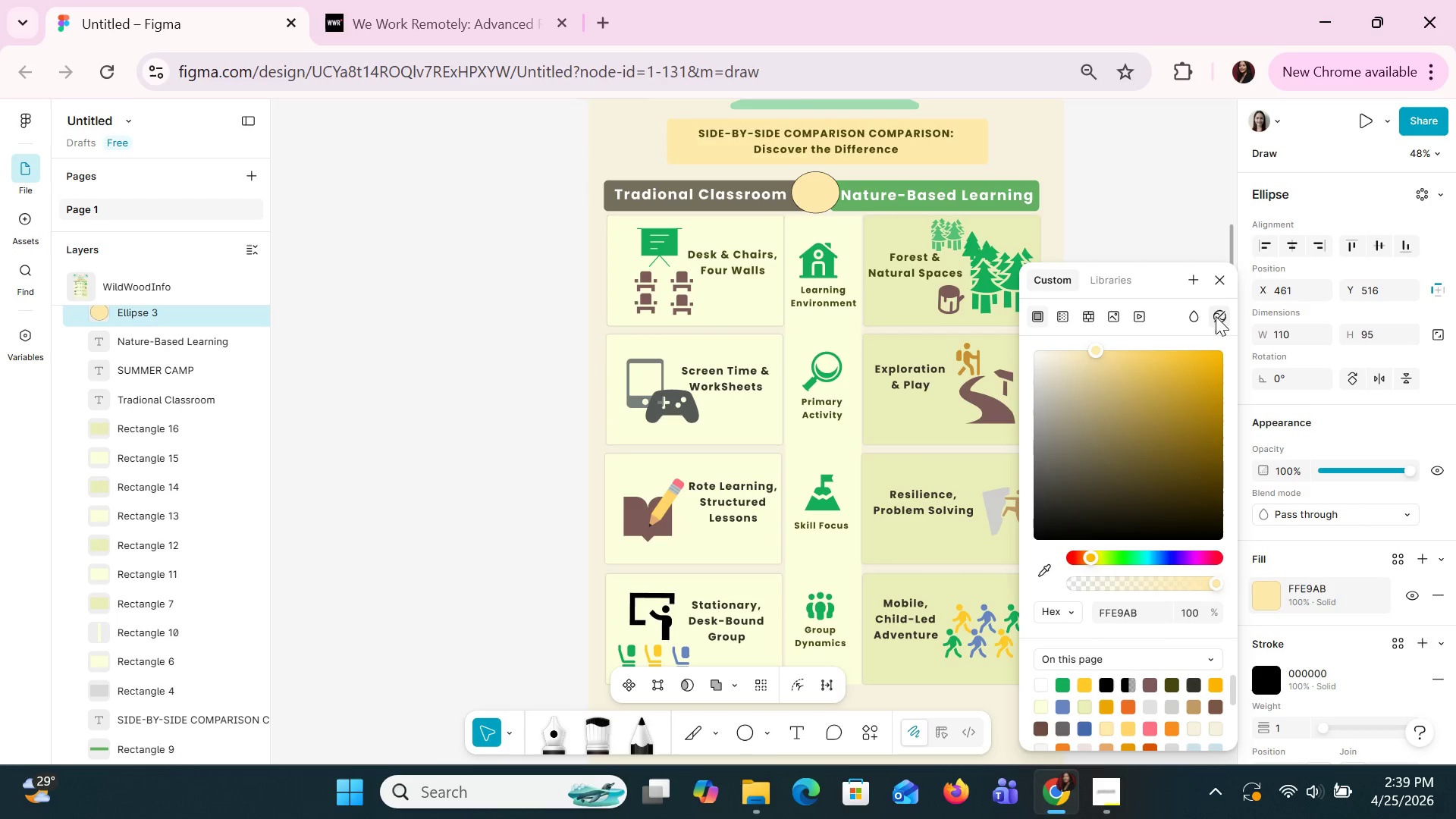 
left_click([1221, 277])
 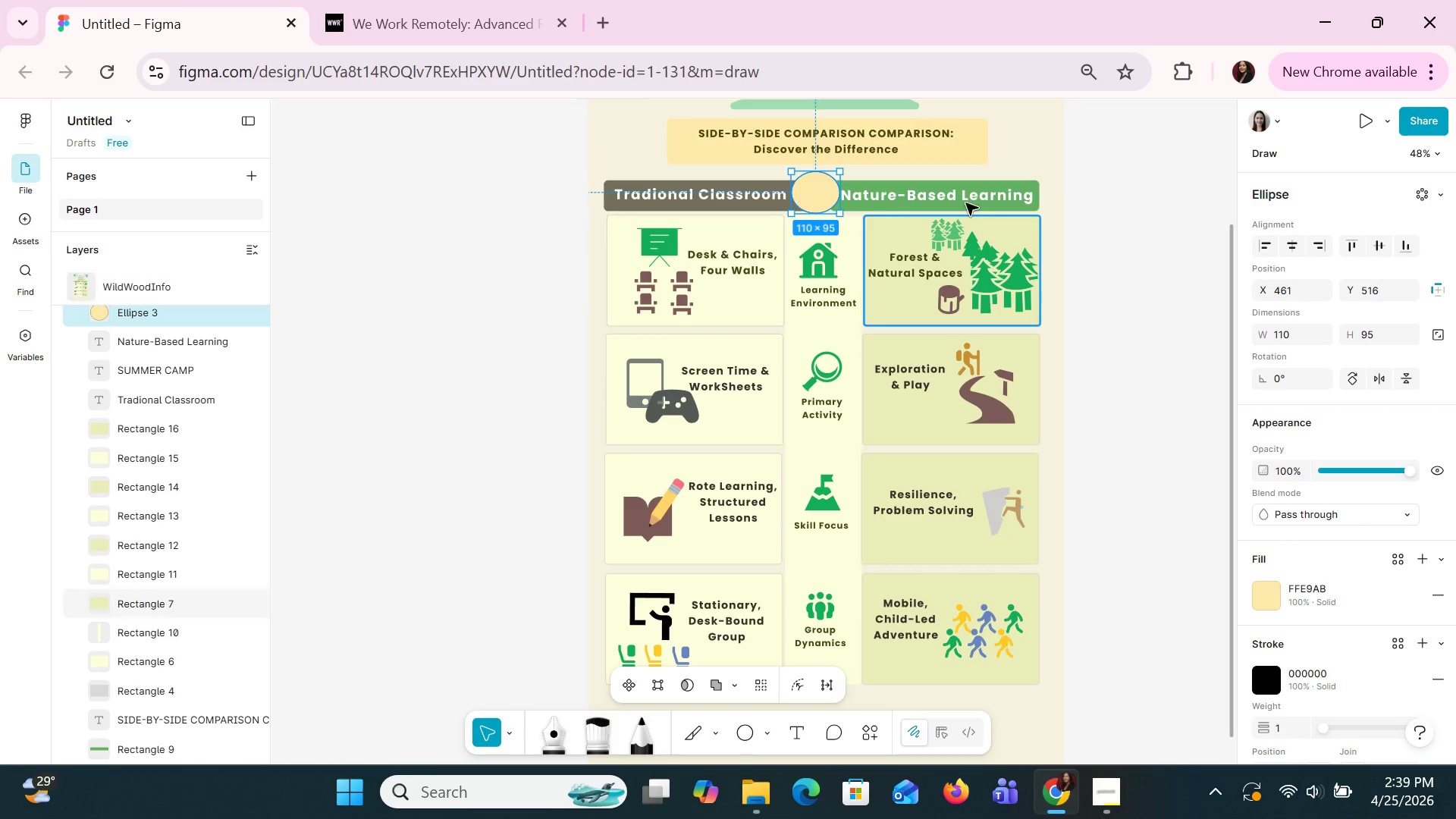 
left_click([962, 199])
 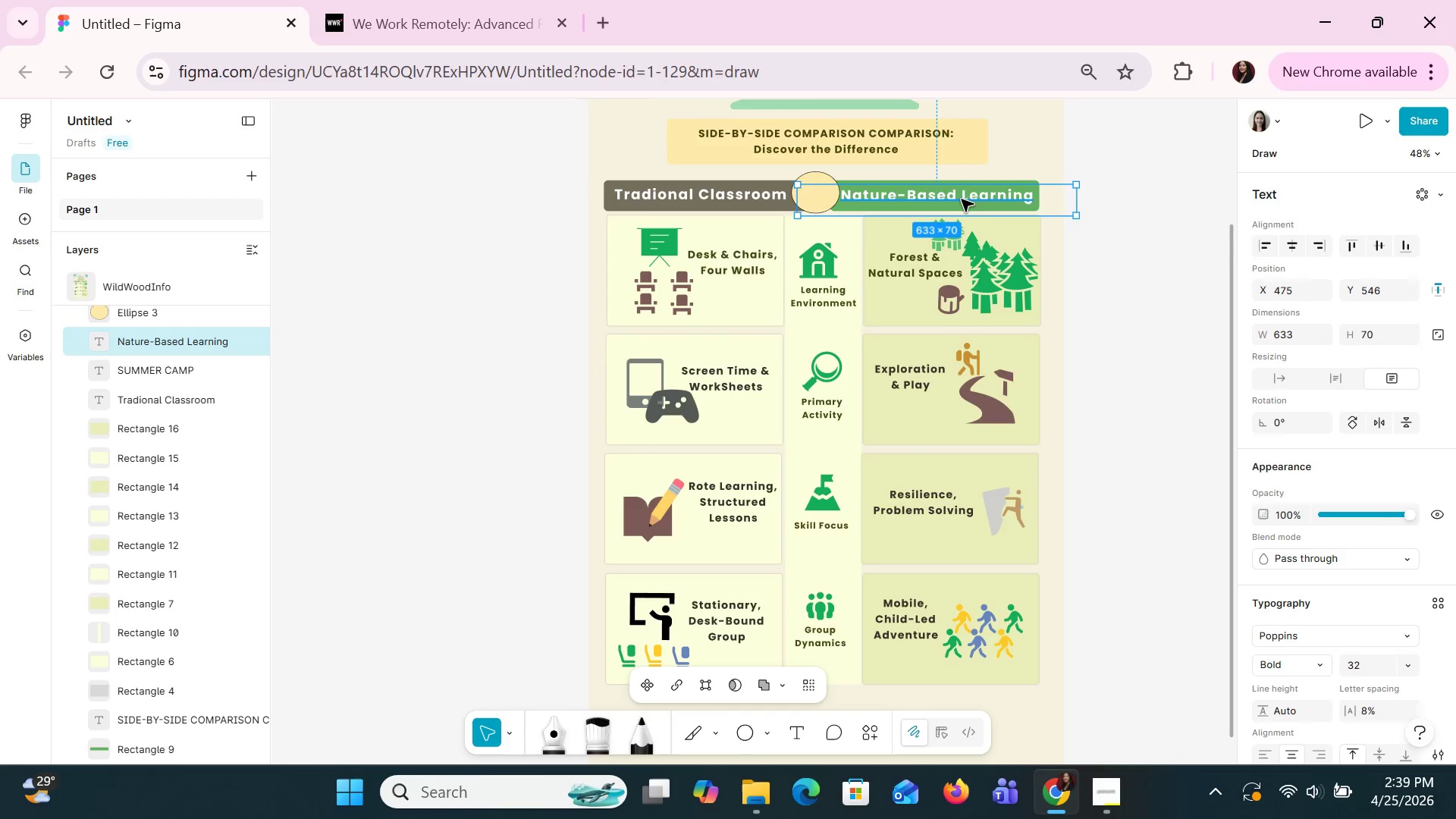 
key(Control+C)
 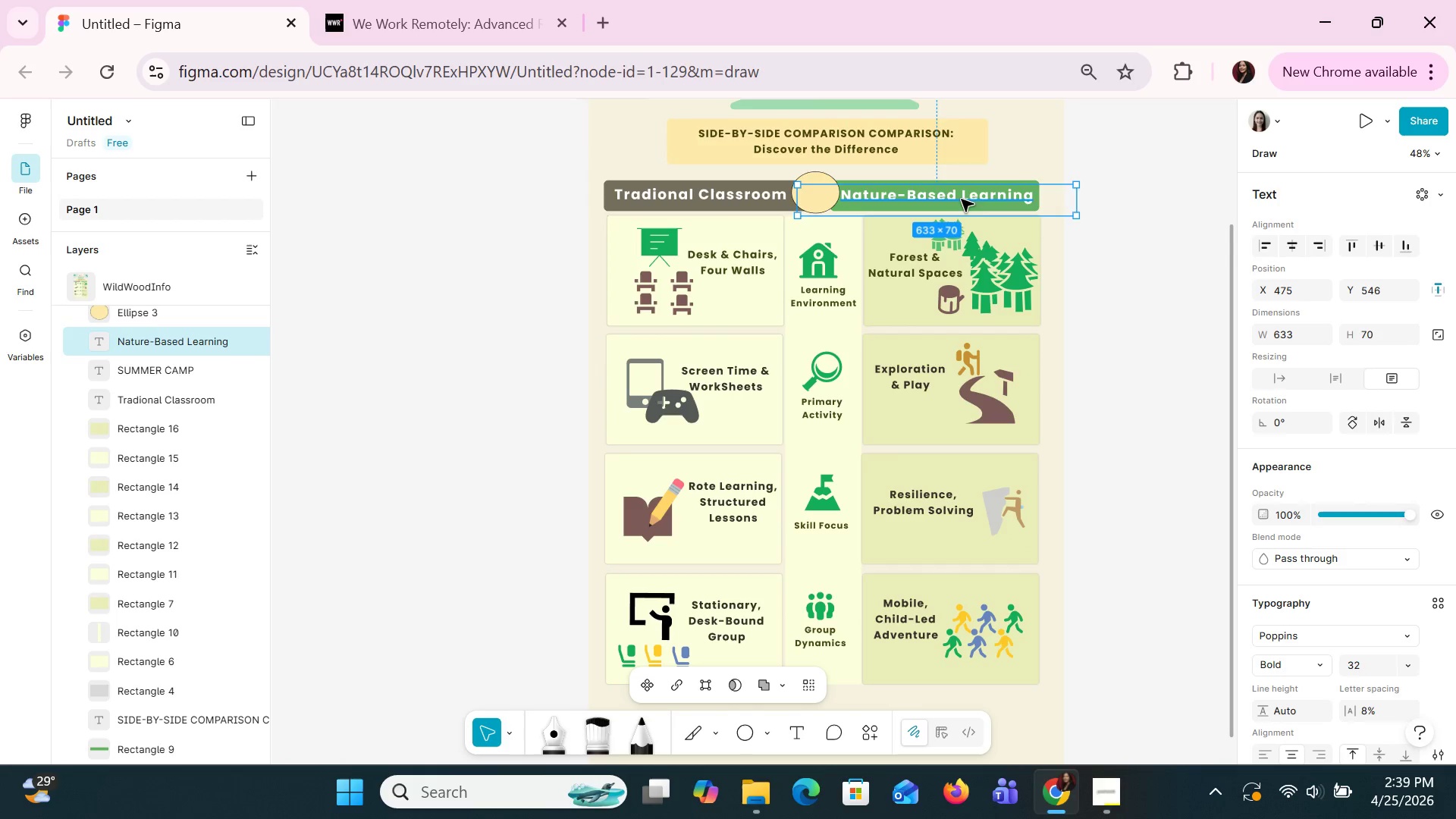 
key(Control+V)
 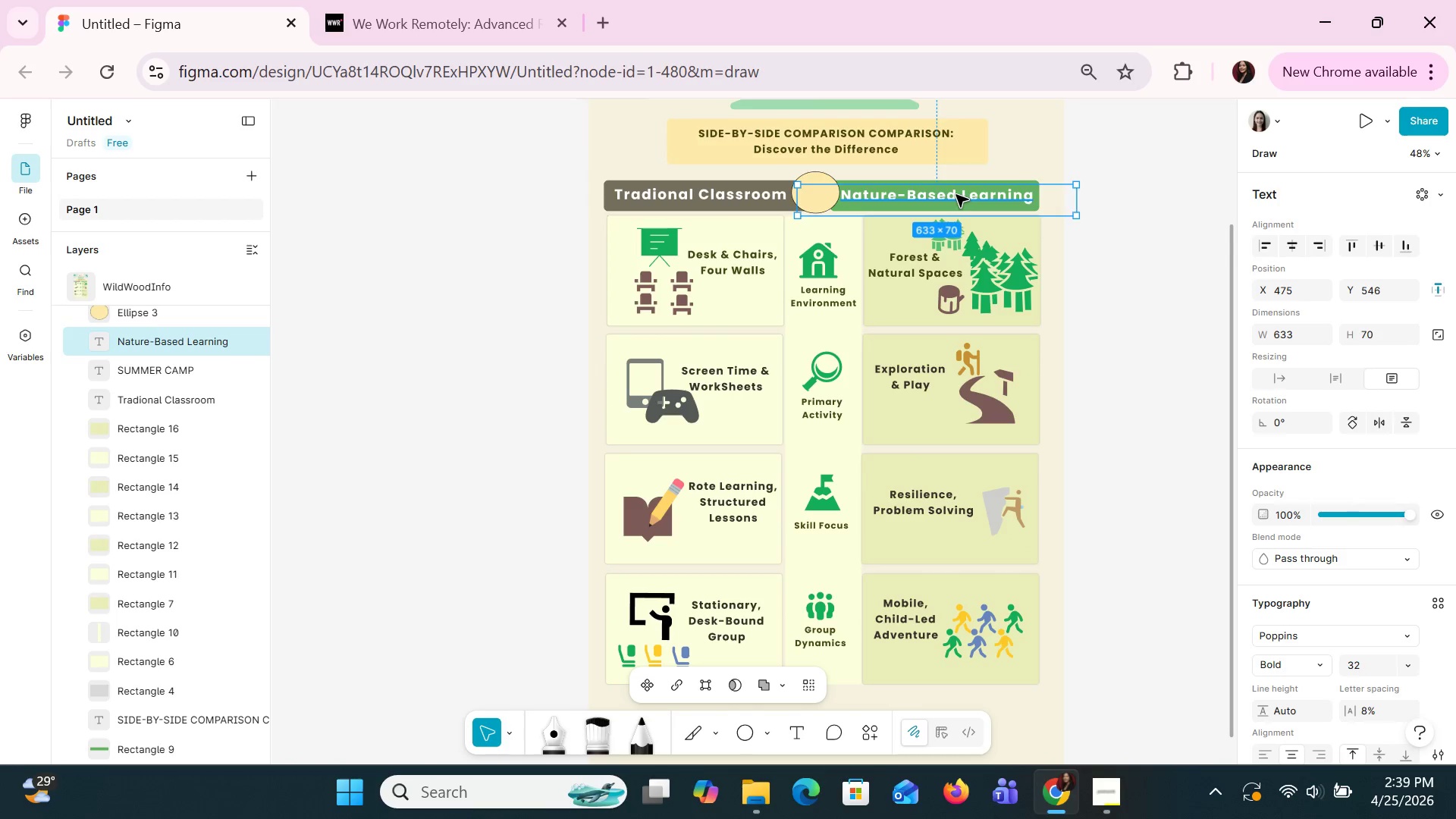 
left_click_drag(start_coordinate=[956, 194], to_coordinate=[825, 201])
 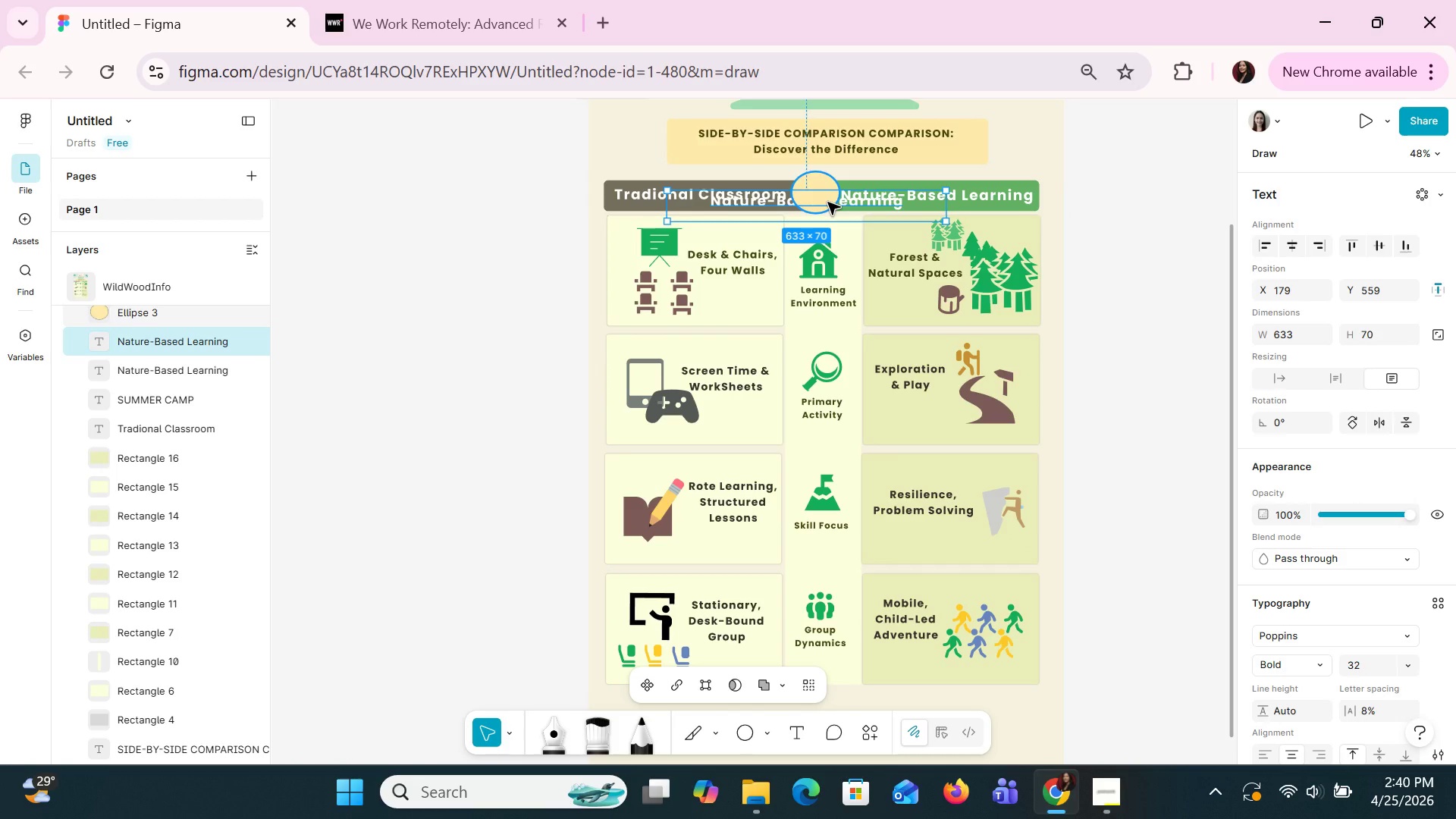 
double_click([827, 202])
 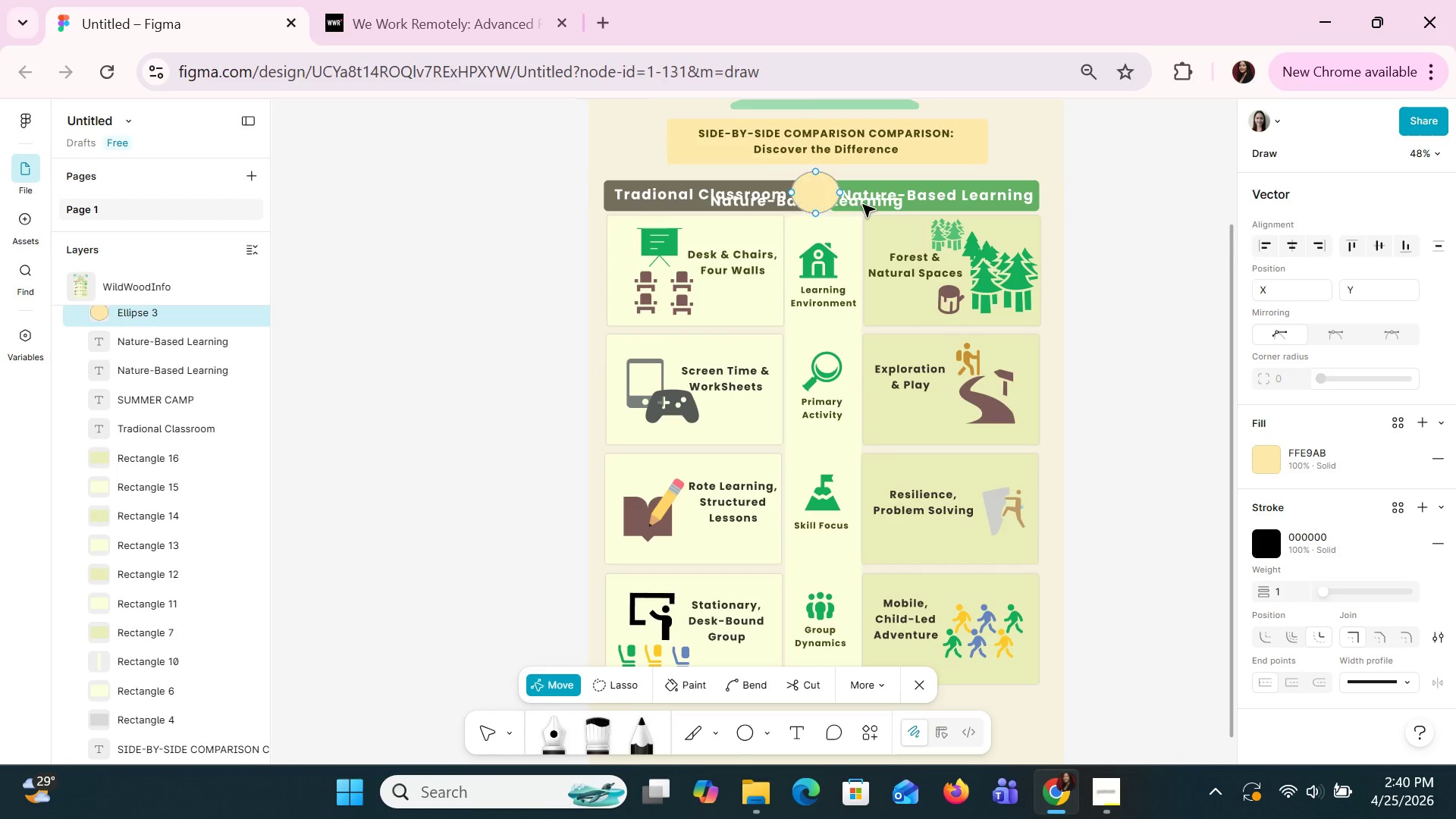 
left_click([867, 207])
 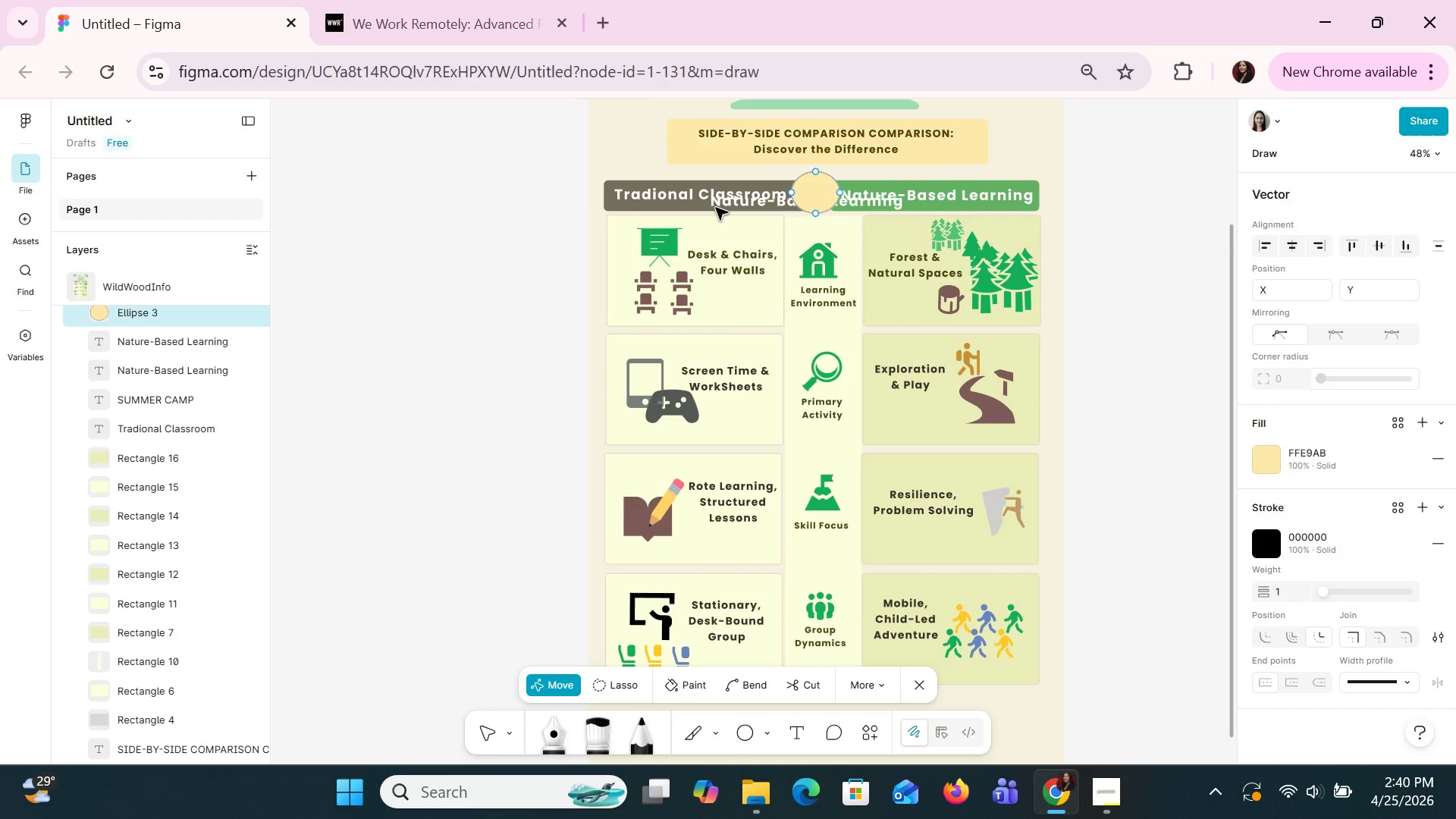 
double_click([715, 207])
 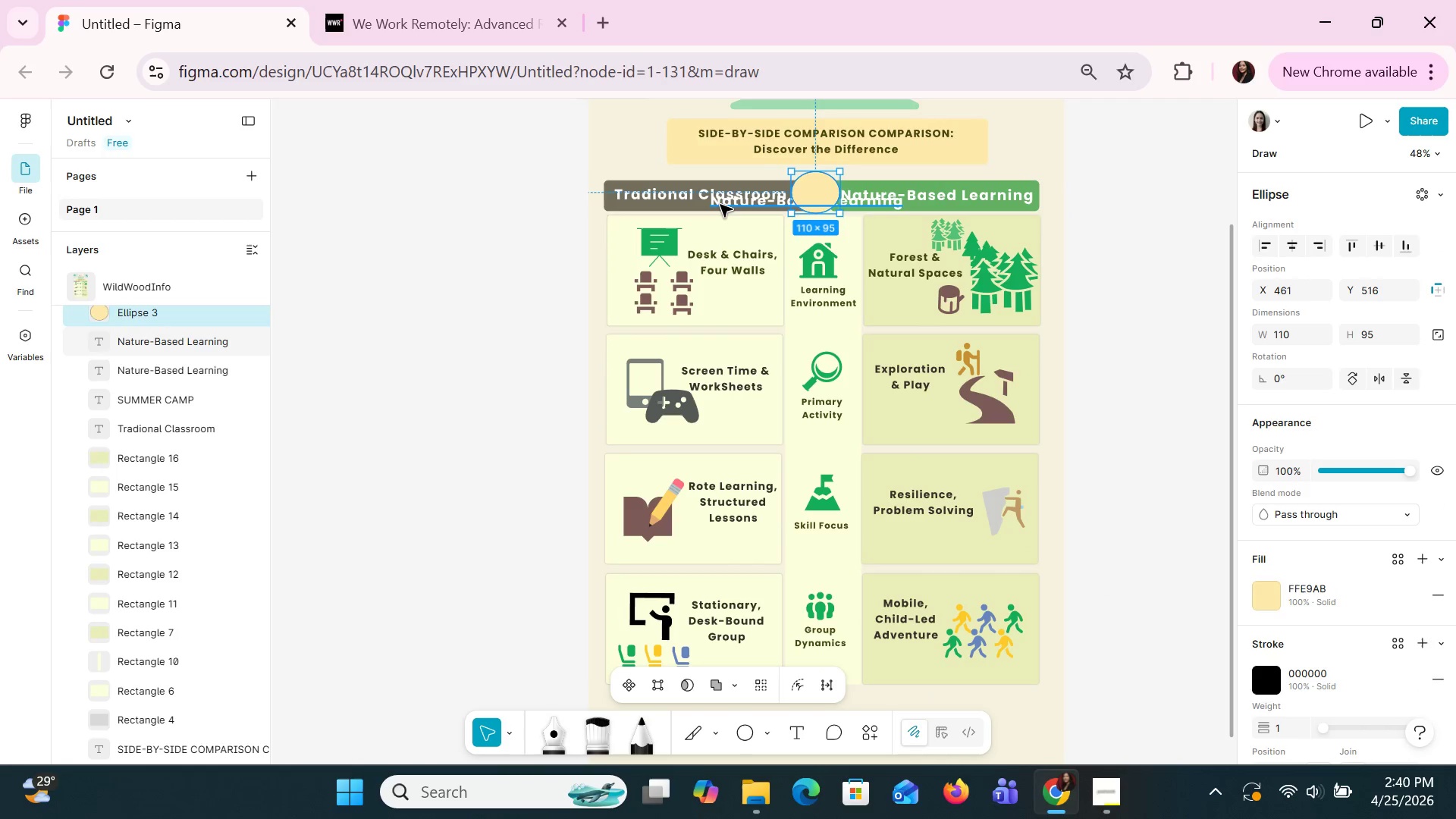 
double_click([720, 204])
 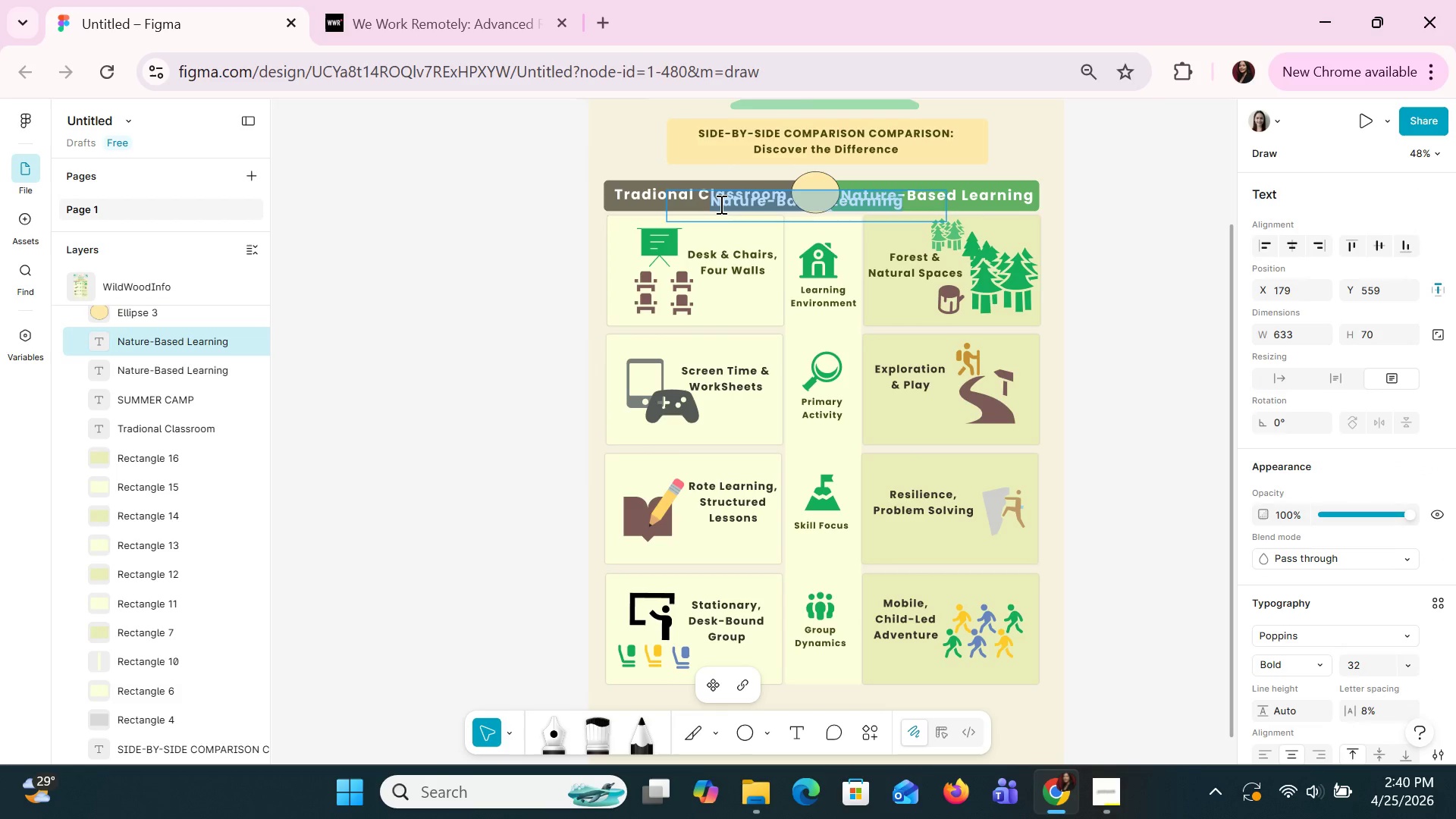 
key(Control+ControlLeft)
 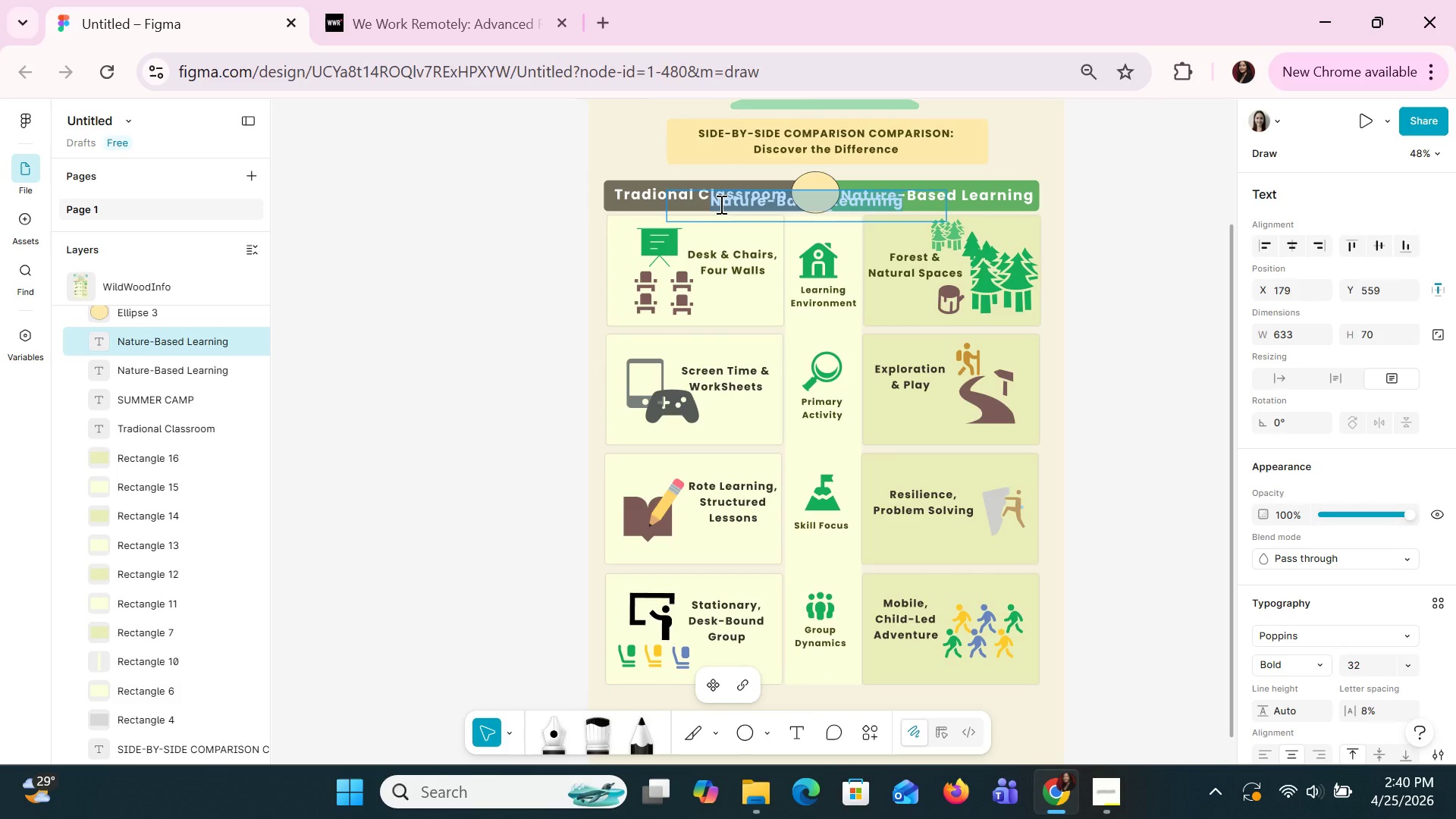 
type(VS)
 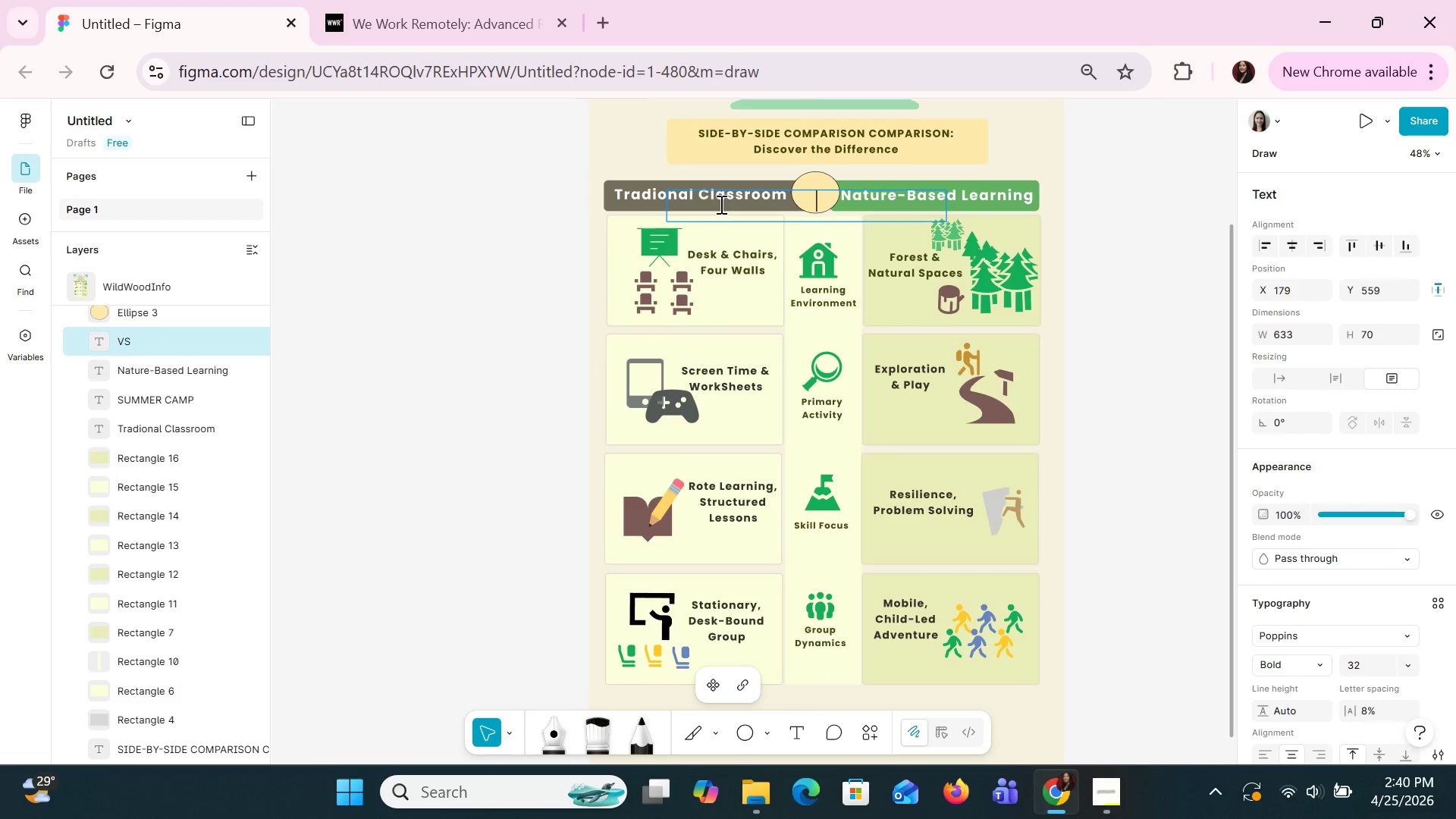 
key(Control+Z)
 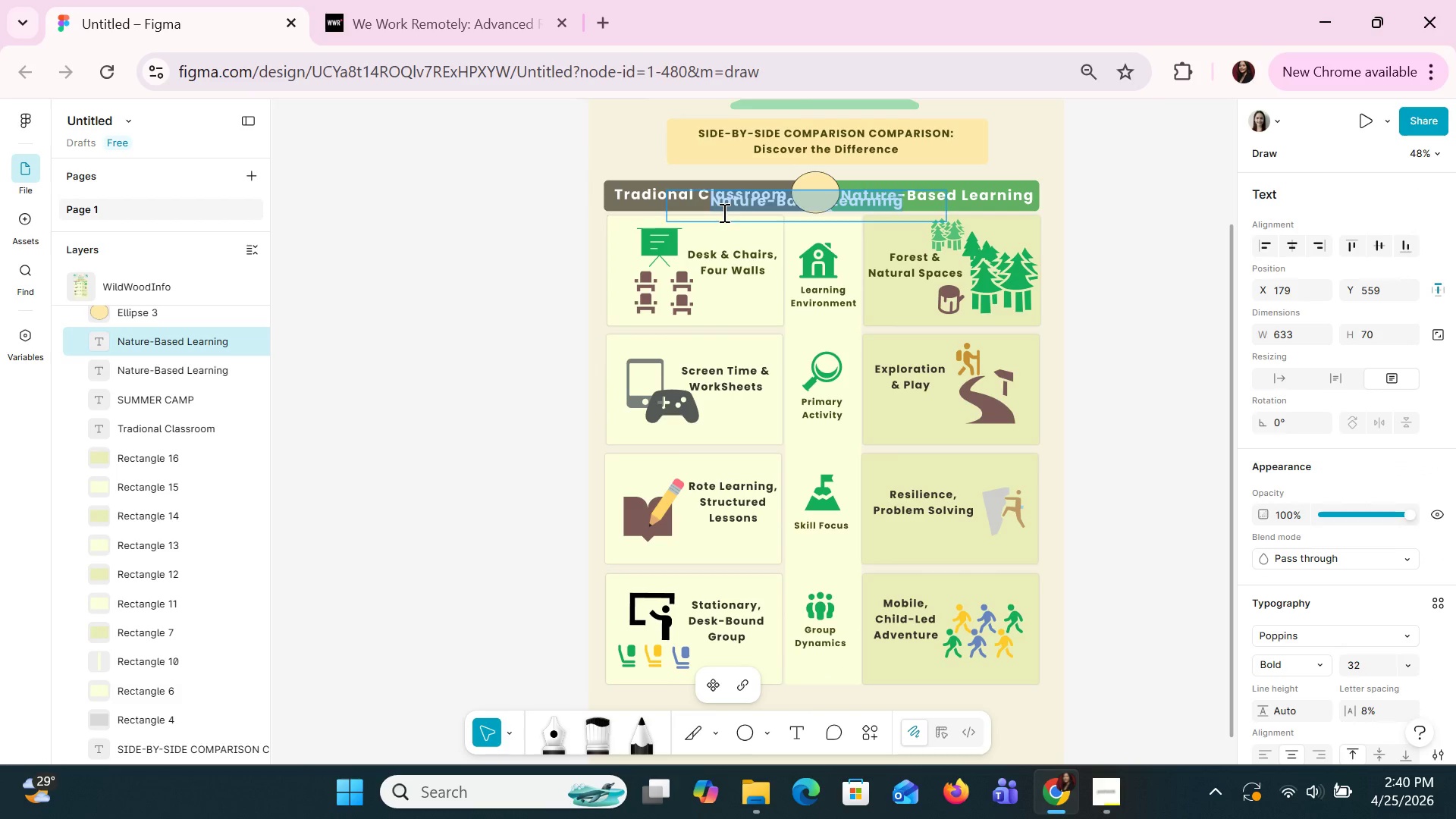 
left_click([748, 238])
 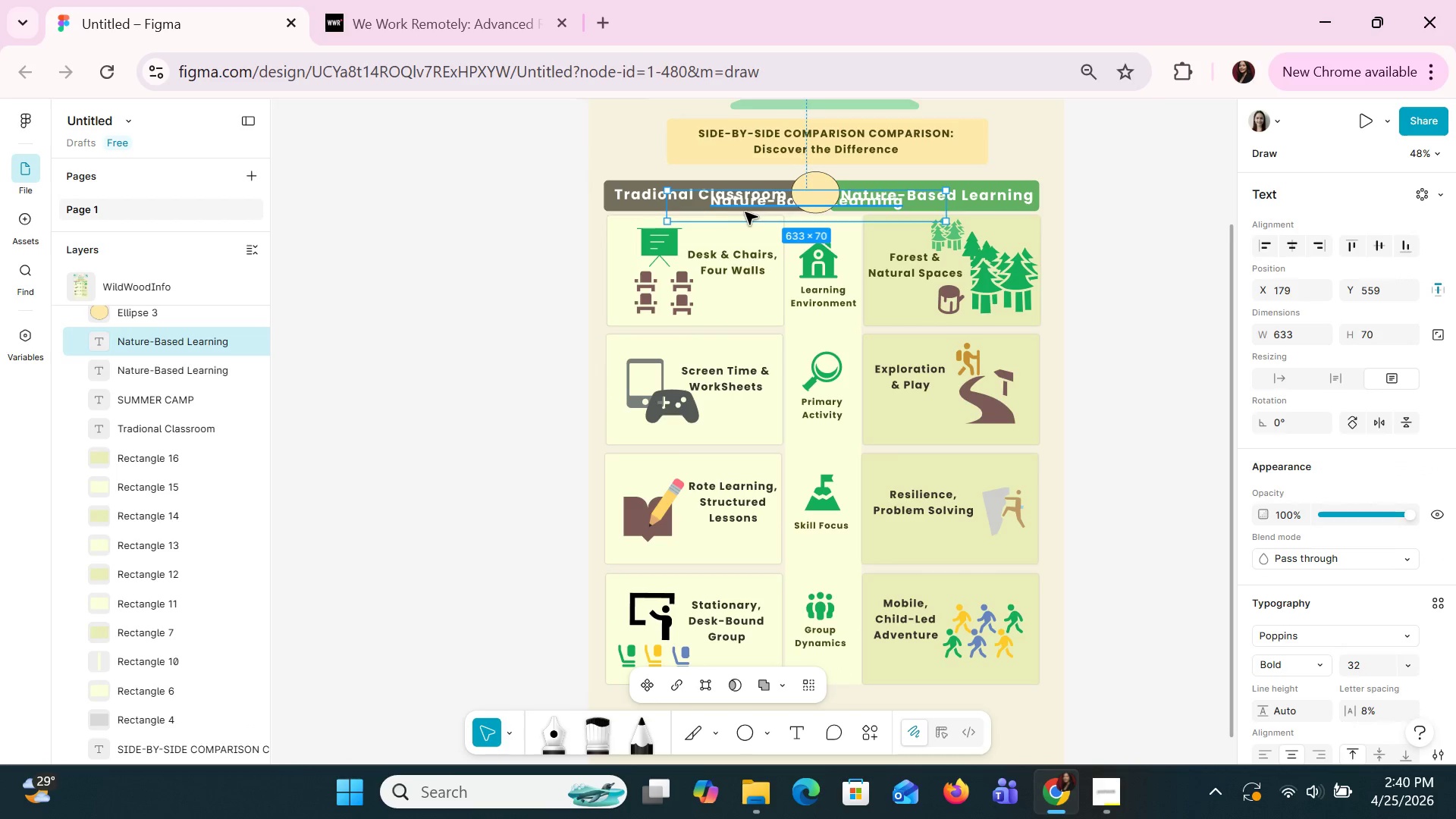 
right_click([748, 209])
 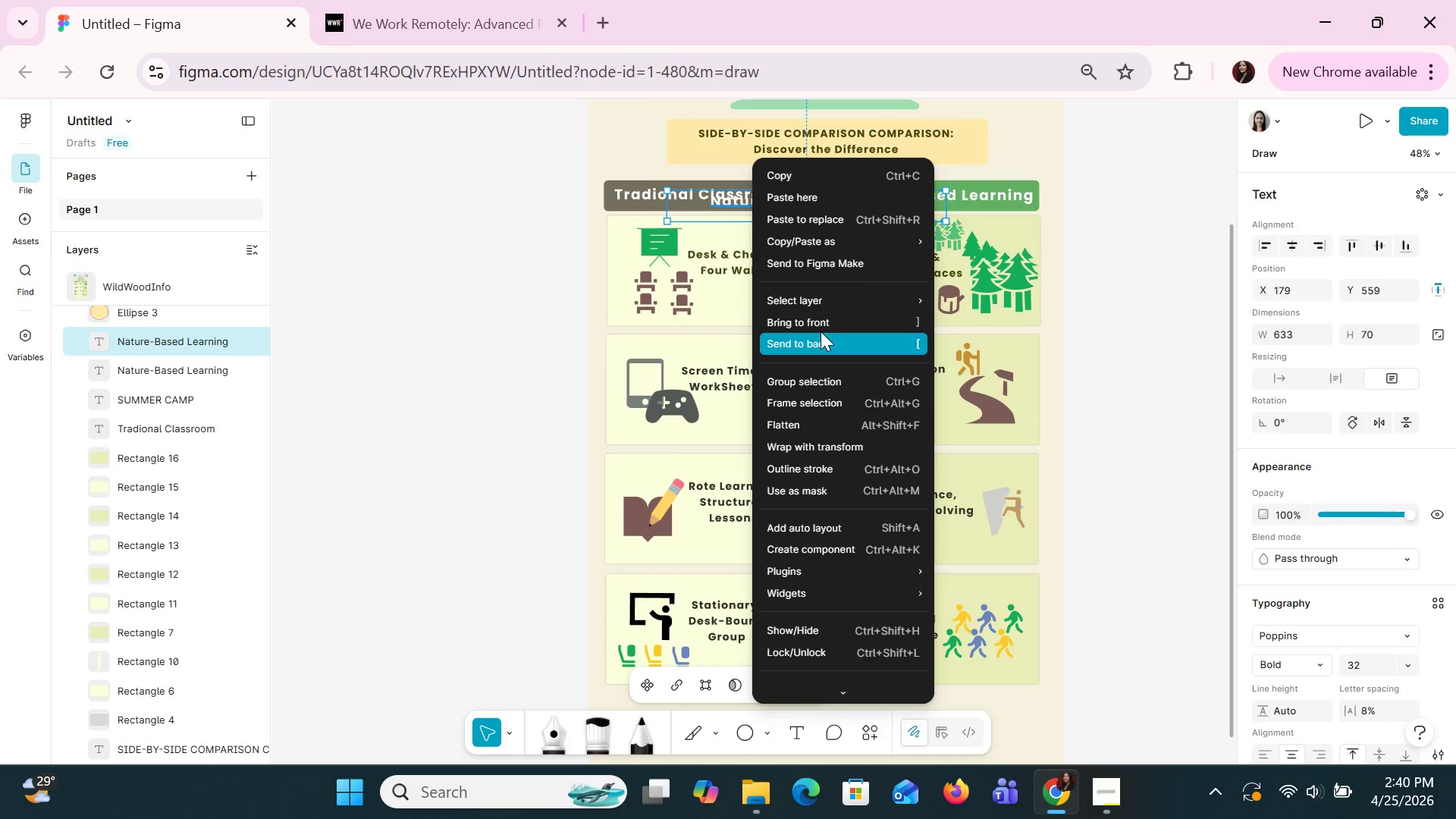 
left_click([822, 330])
 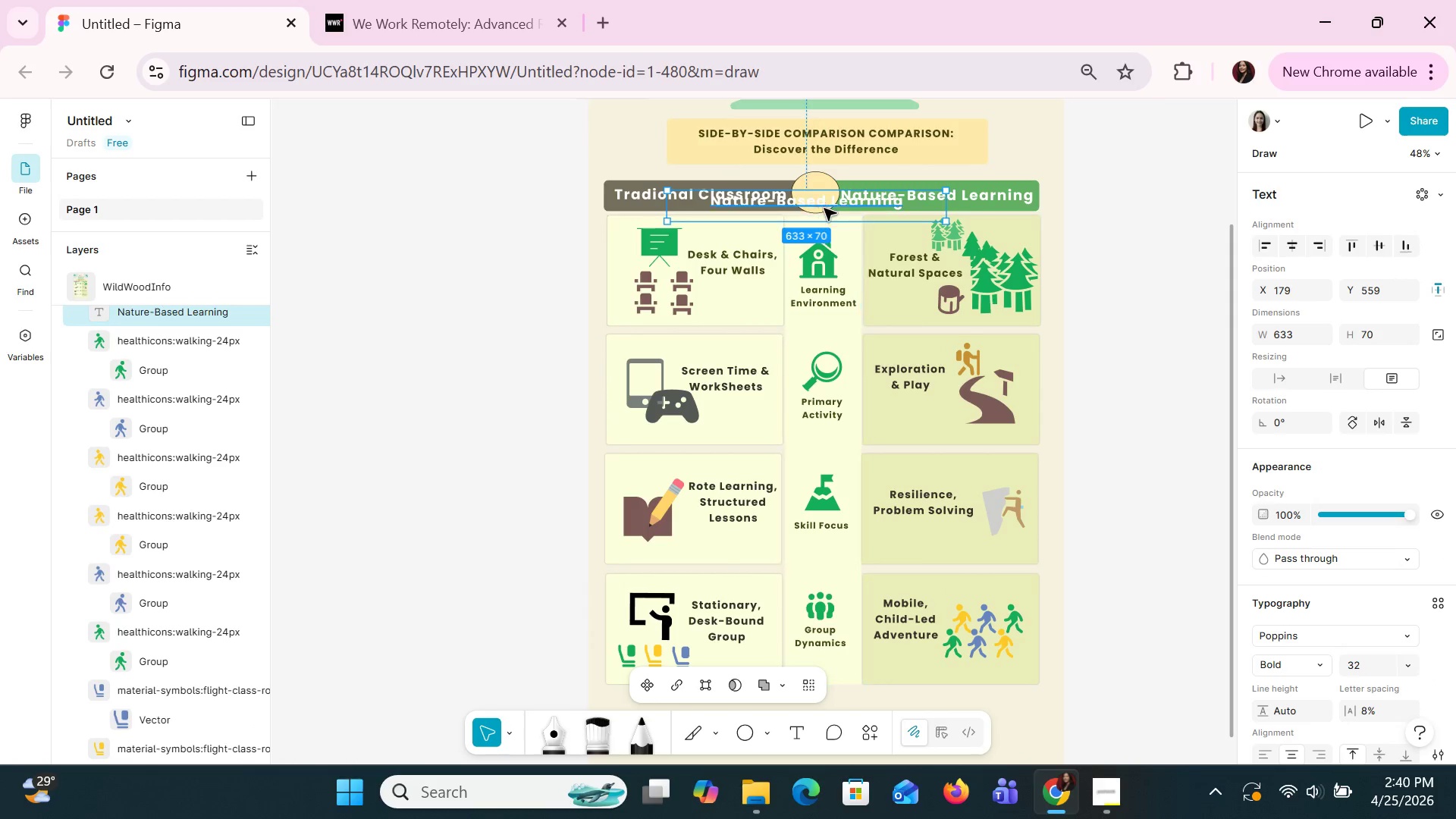 
double_click([824, 206])
 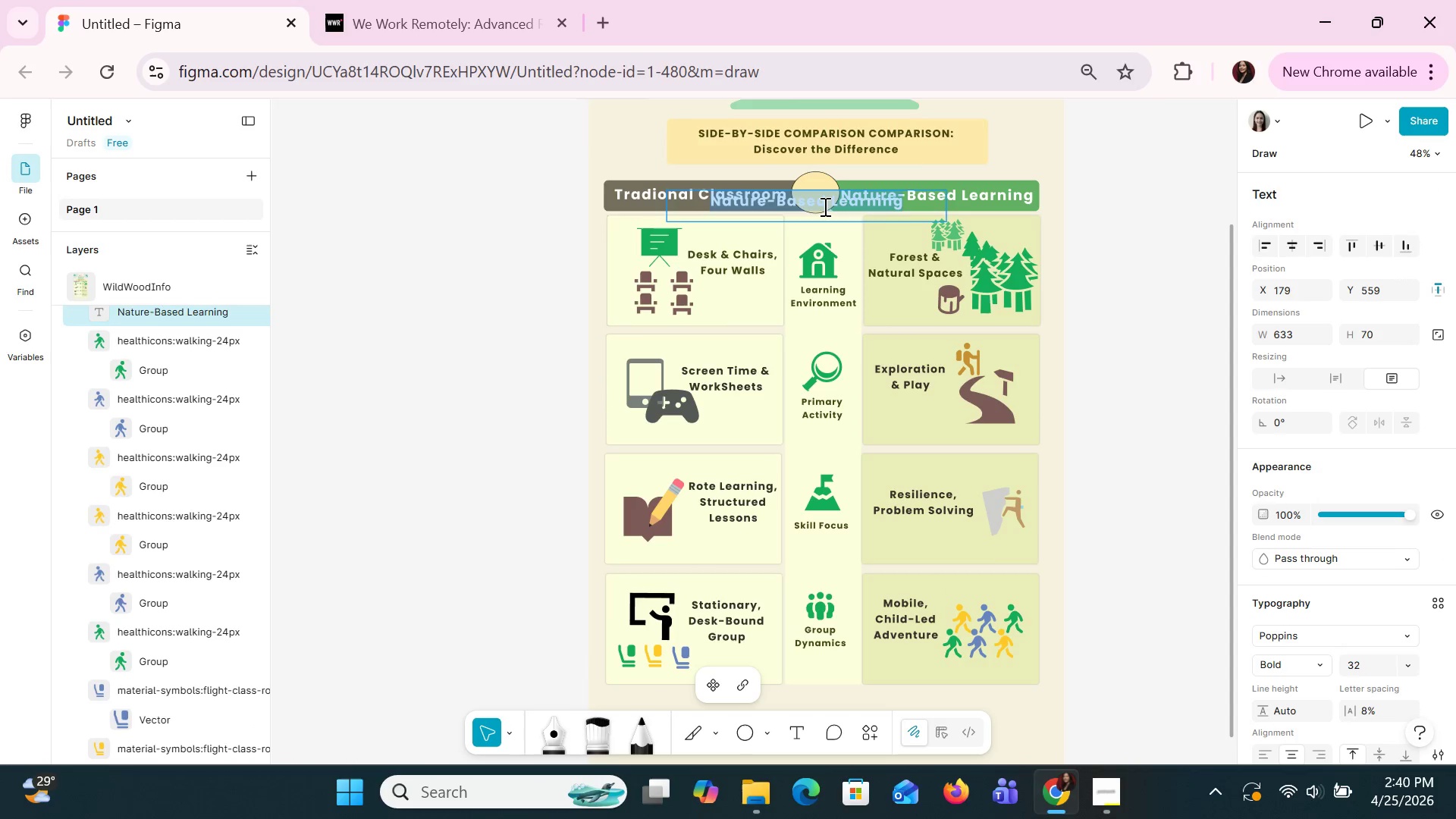 
type(VS)
 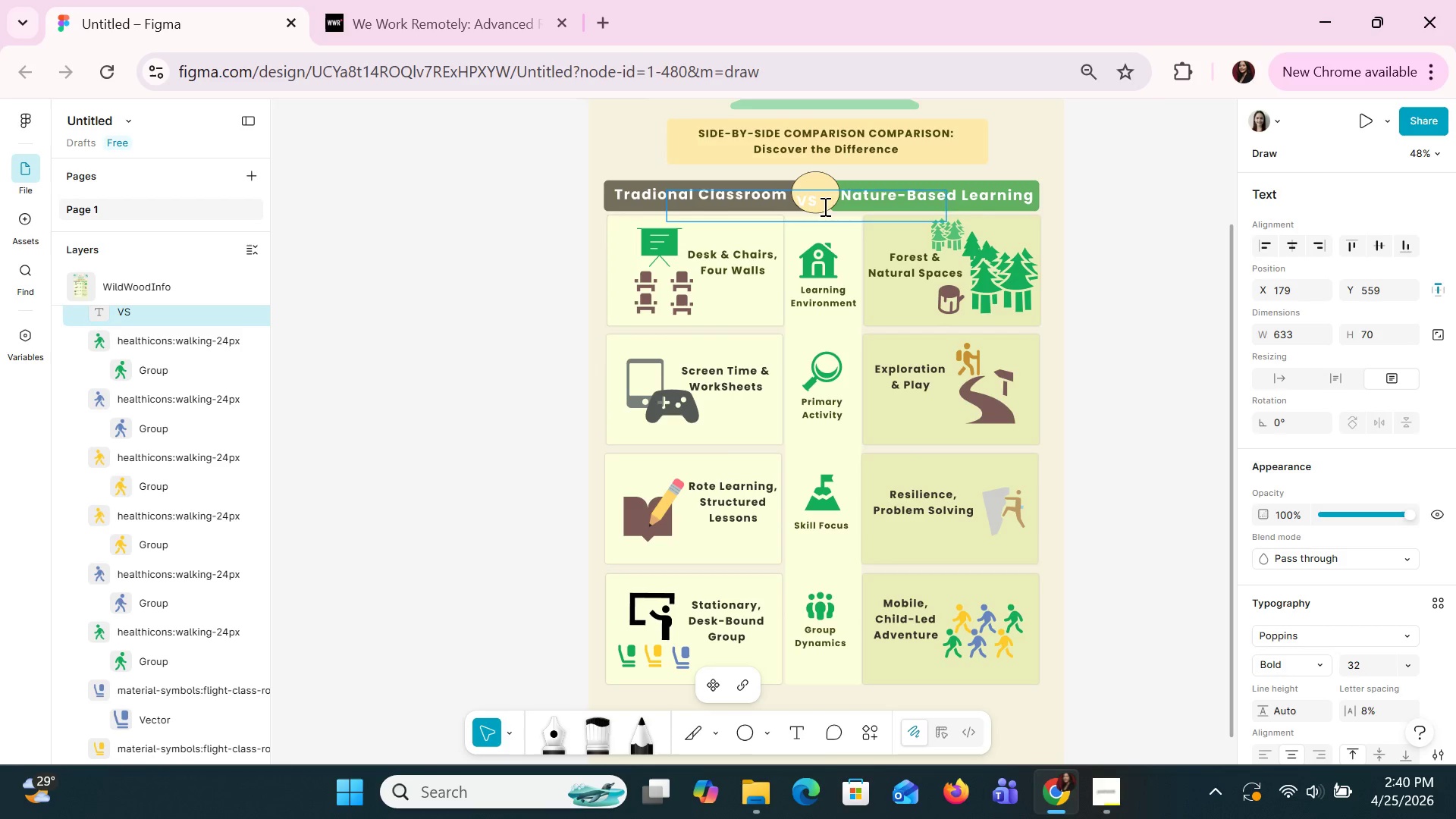 
key(Enter)
 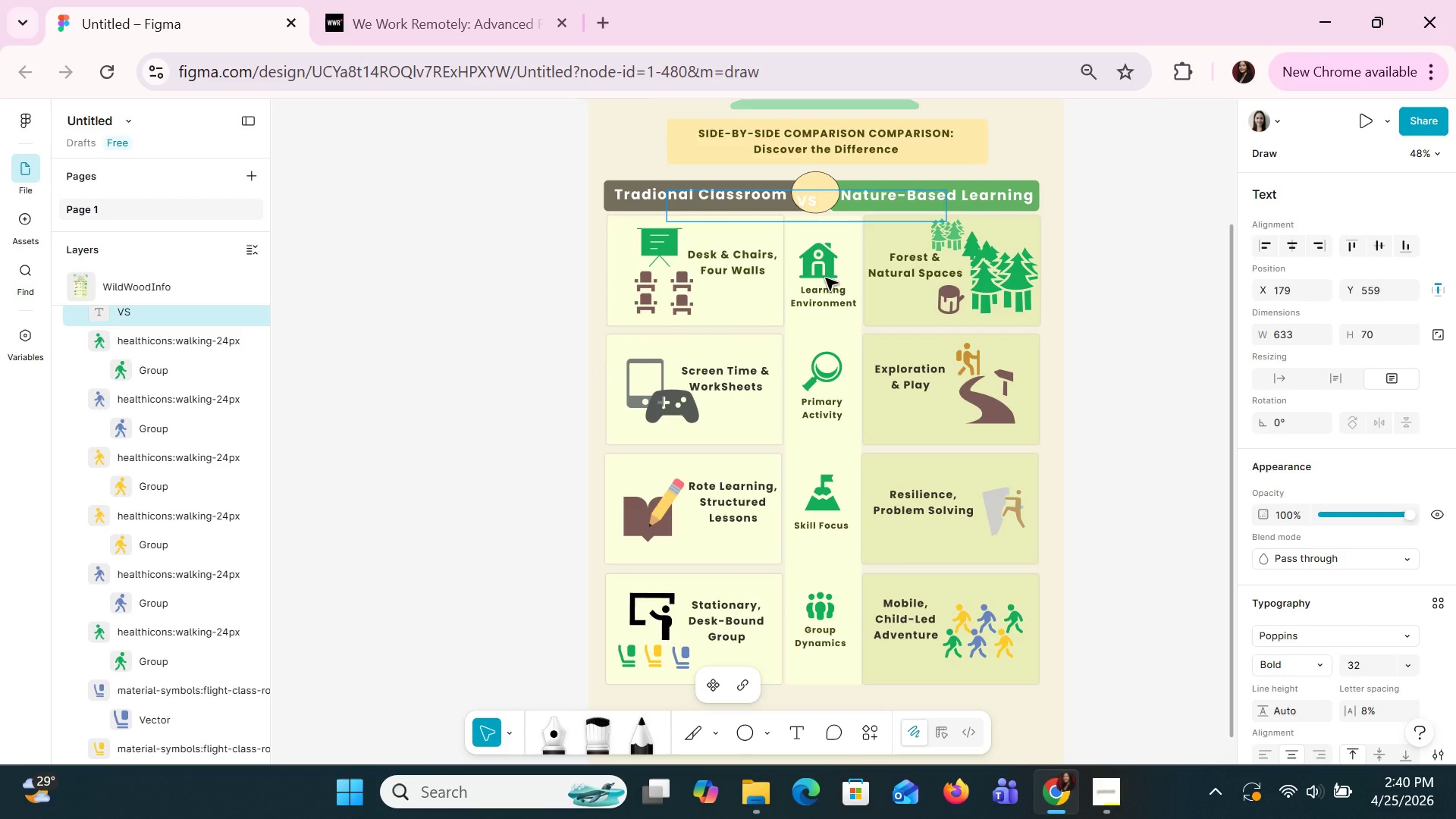 
key(Backspace)
 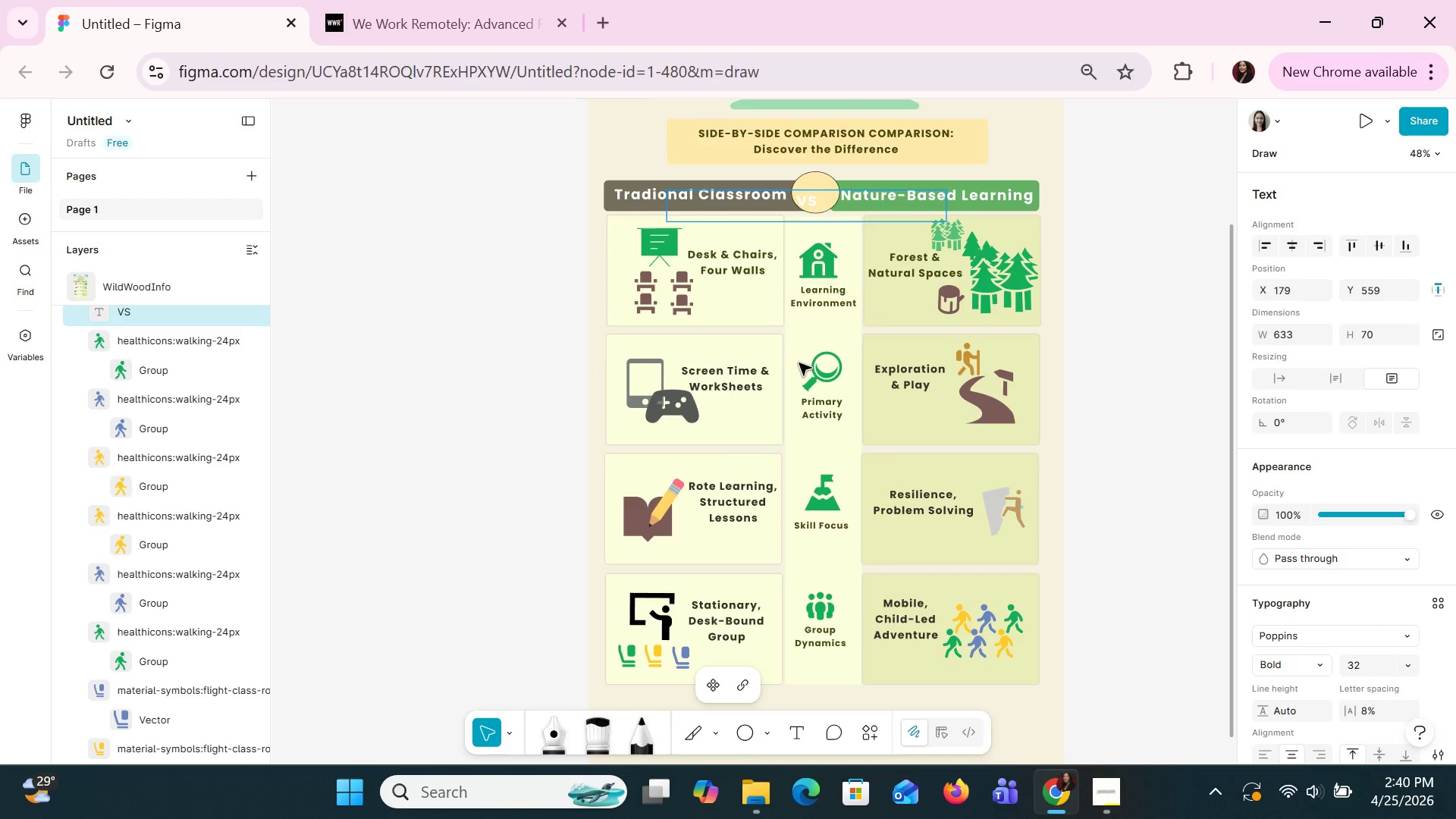 
left_click([802, 362])
 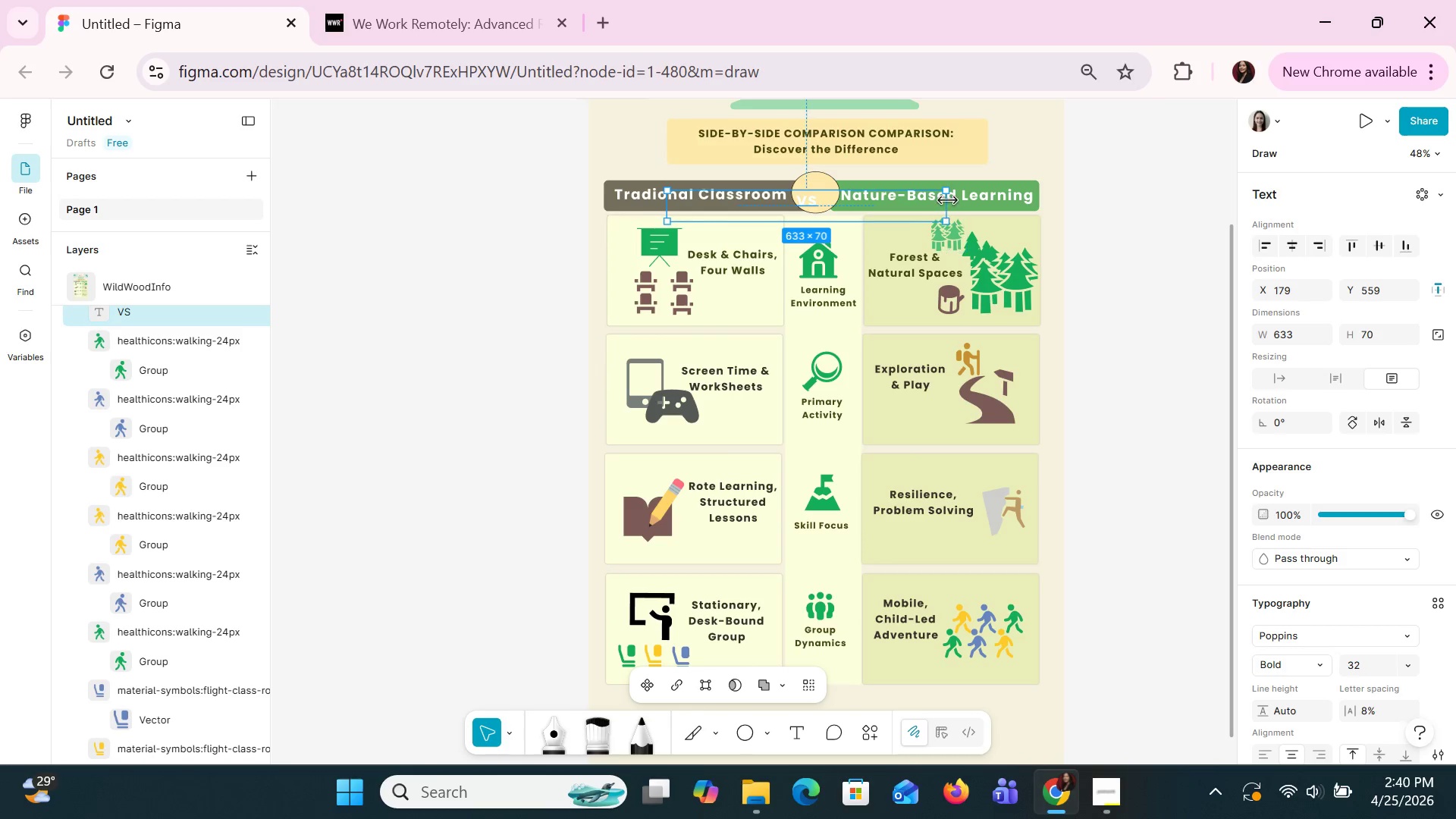 
left_click_drag(start_coordinate=[949, 202], to_coordinate=[723, 193])
 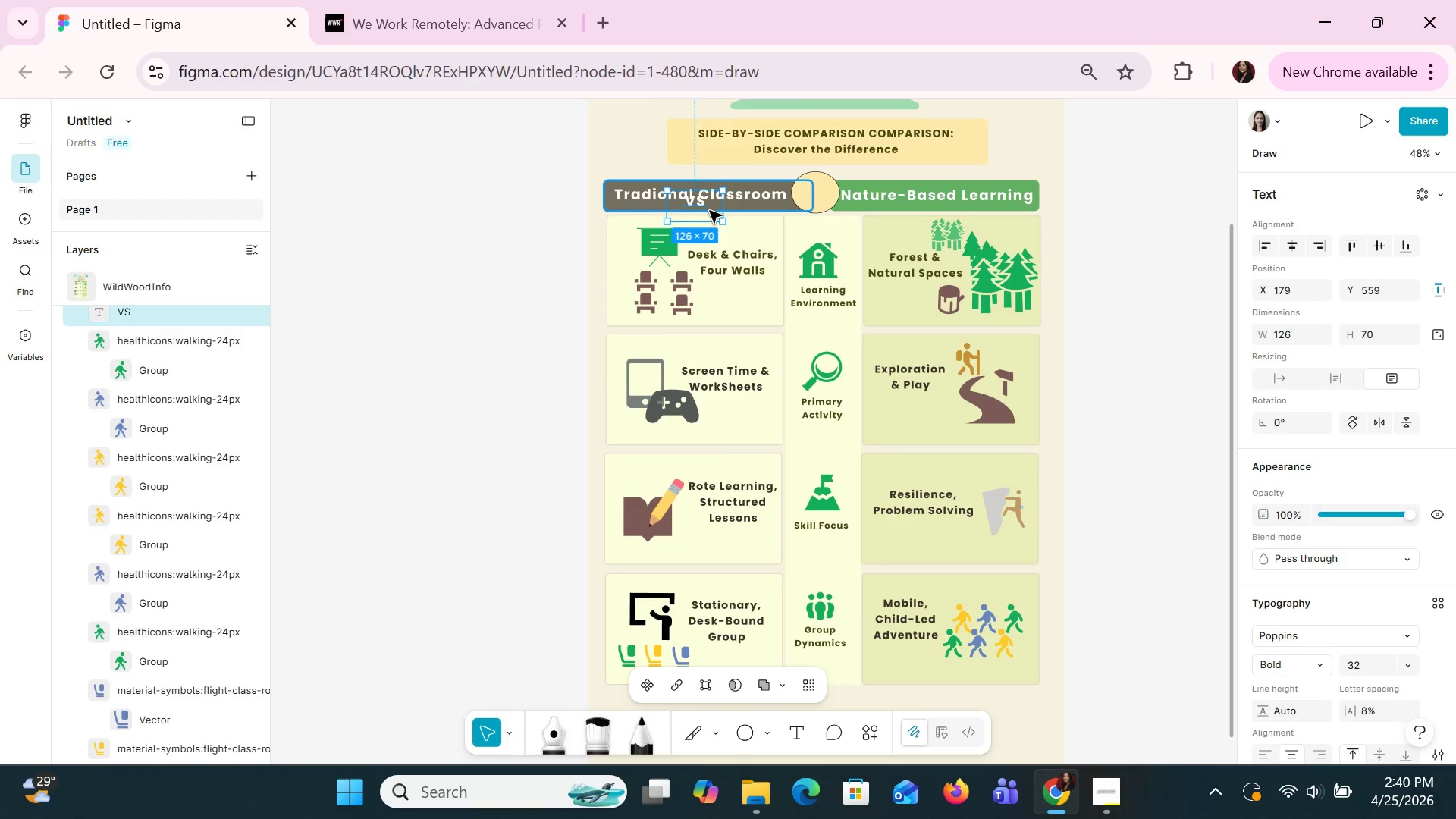 
left_click_drag(start_coordinate=[709, 210], to_coordinate=[830, 202])
 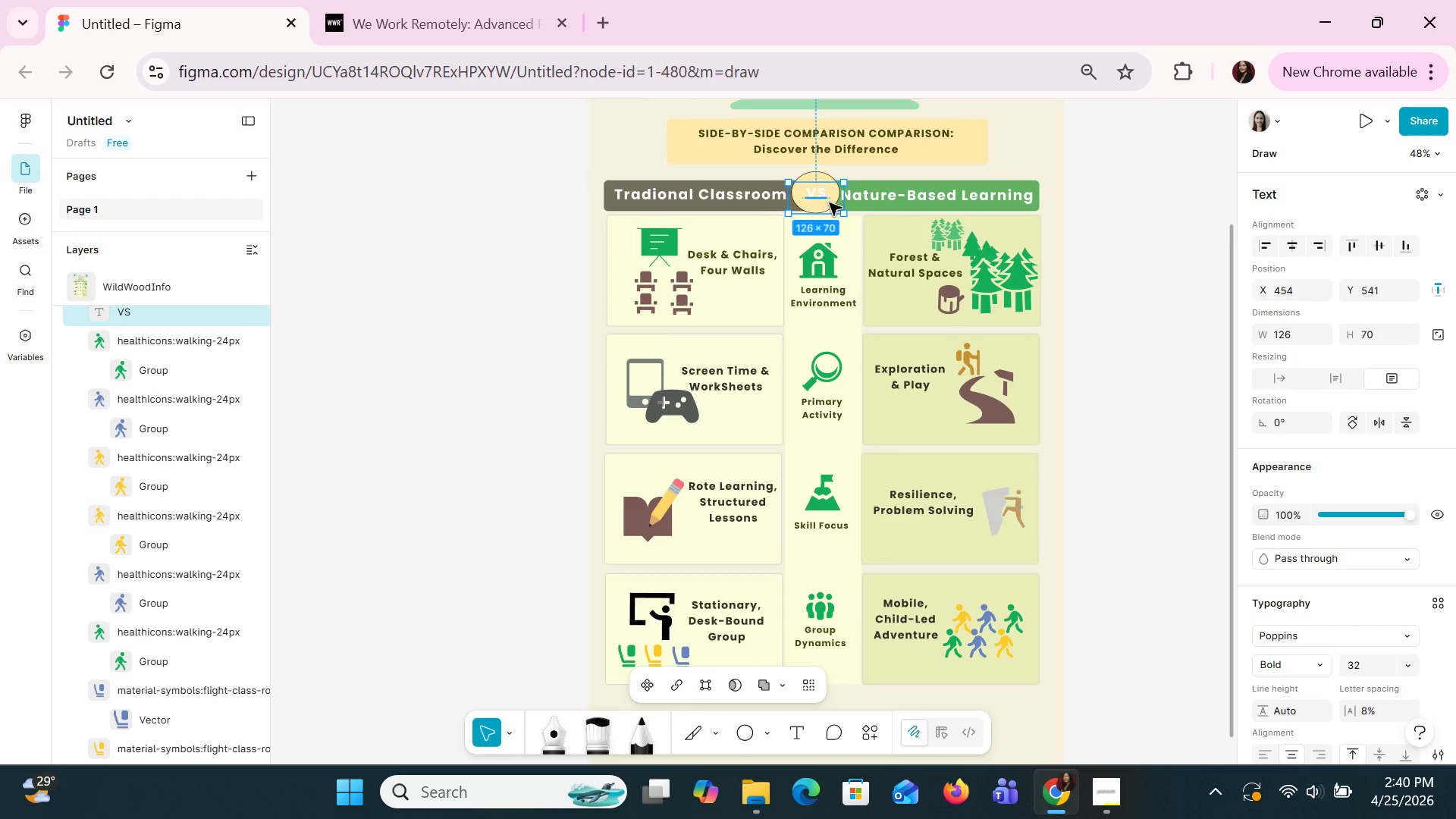 
key(ArrowUp)
 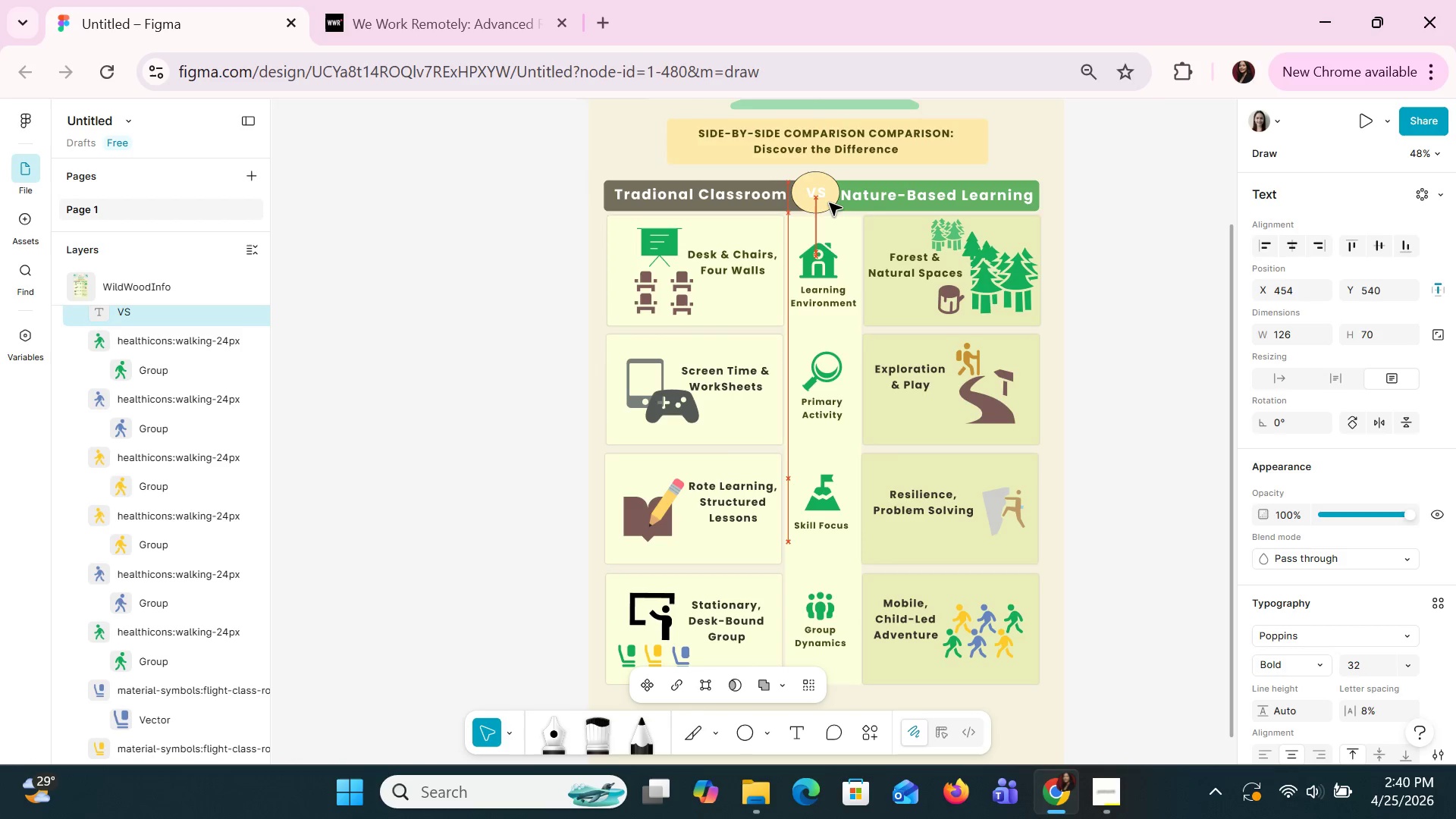 
key(ArrowUp)
 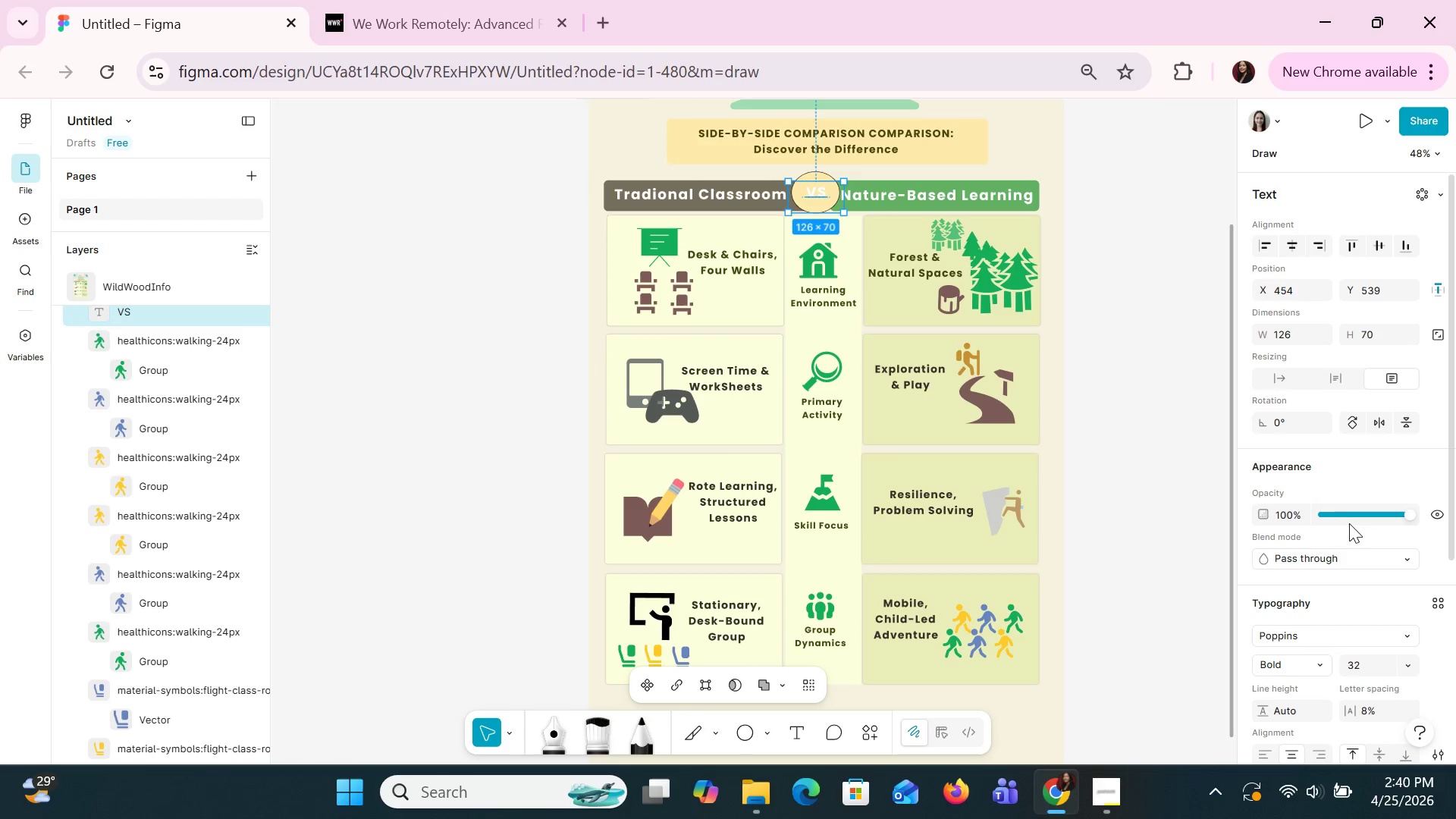 
scroll: coordinate [1310, 594], scroll_direction: down, amount: 2.0
 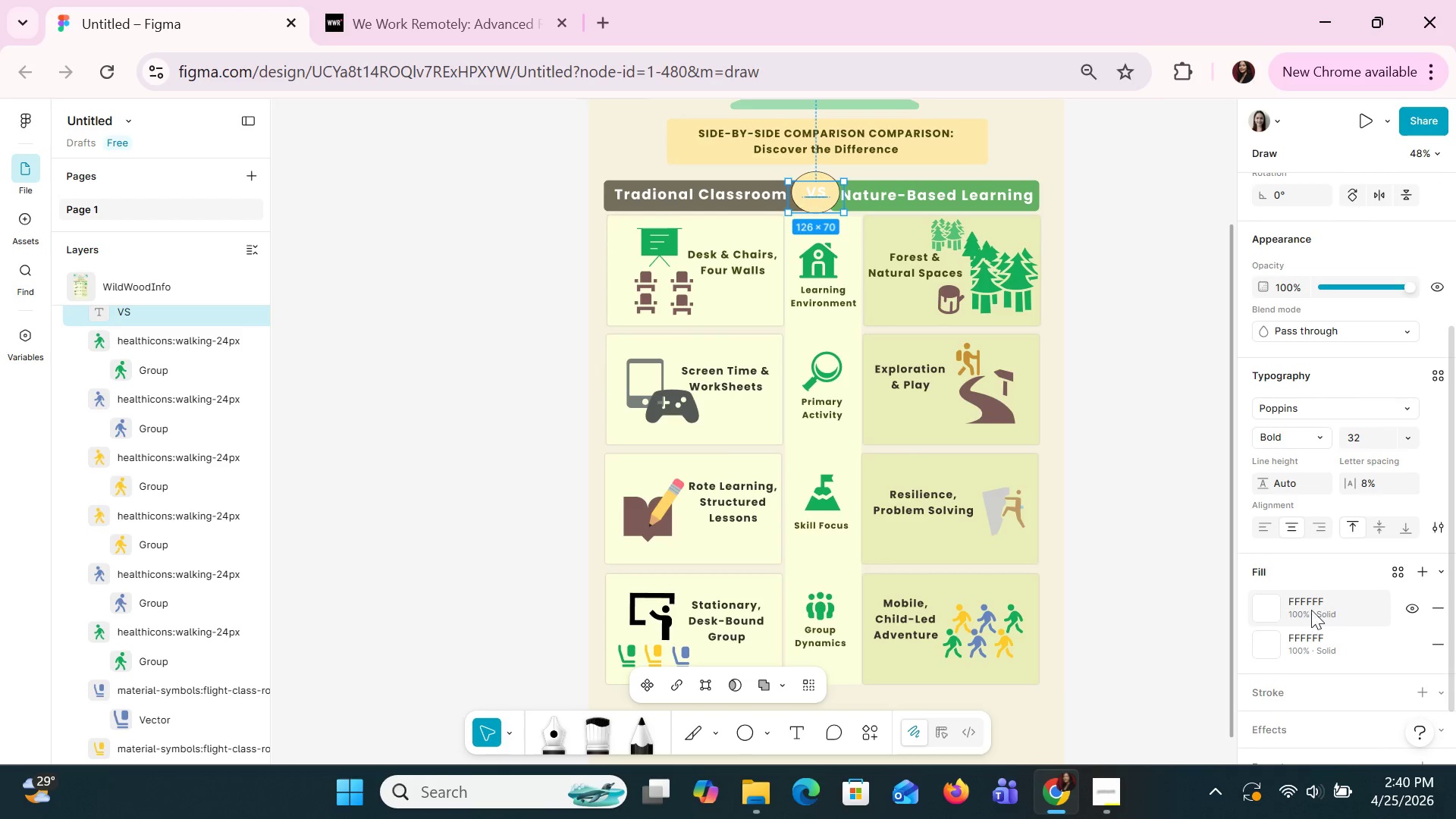 
left_click([1311, 608])
 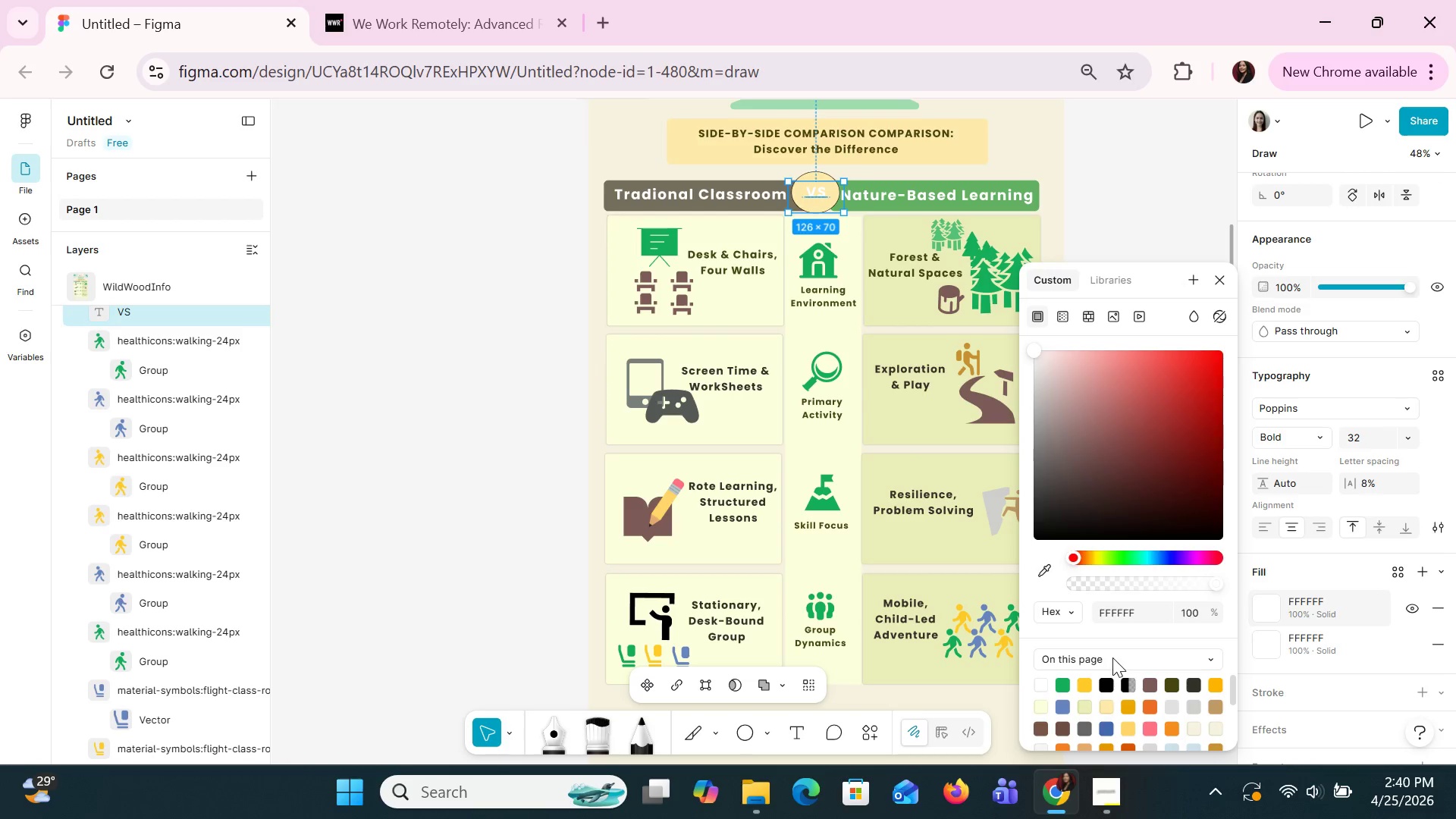 
left_click([1122, 622])
 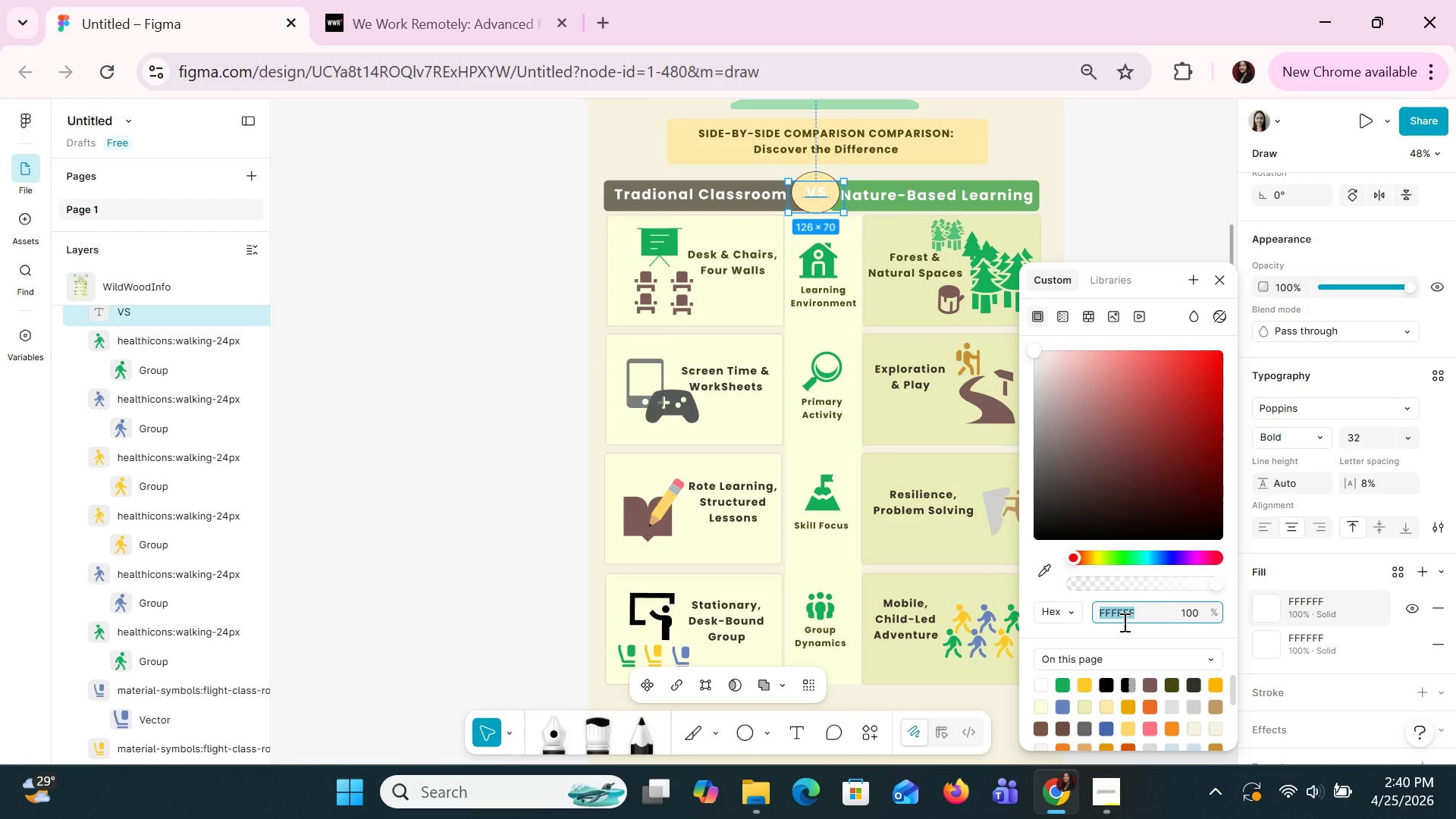 
type(bac)
key(Backspace)
key(Backspace)
type(lack)
 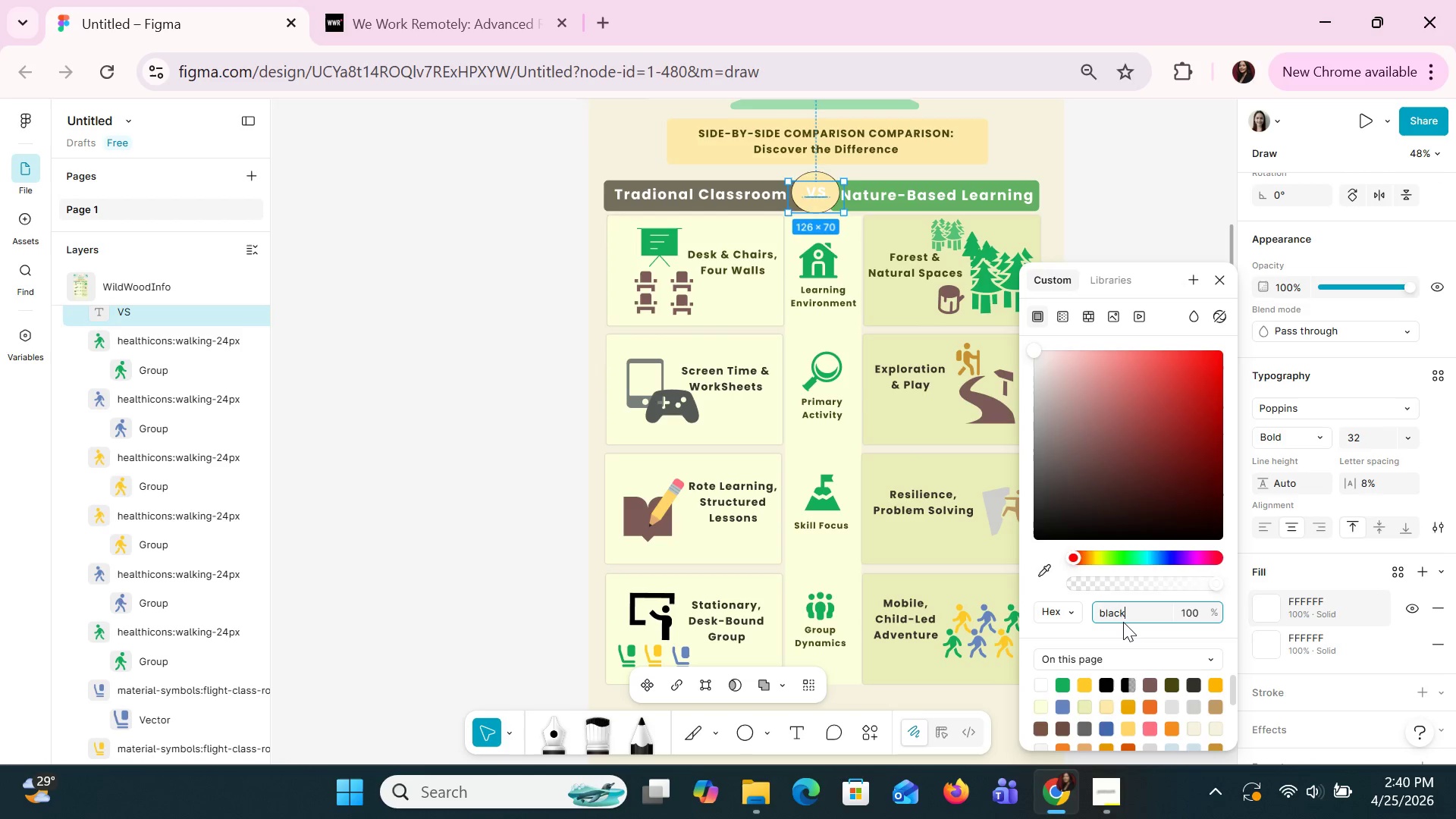 
key(Enter)
 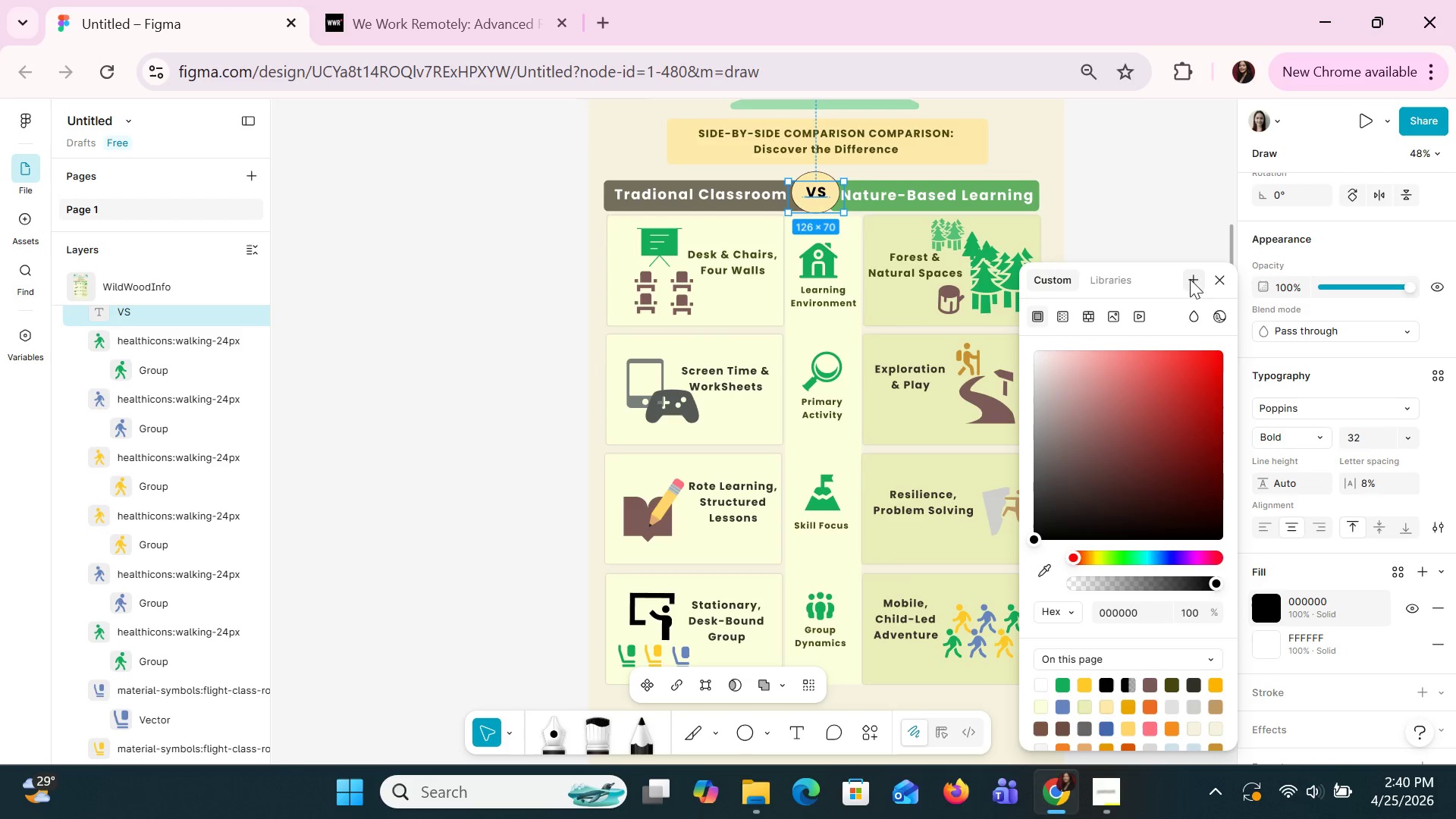 
left_click([1224, 272])
 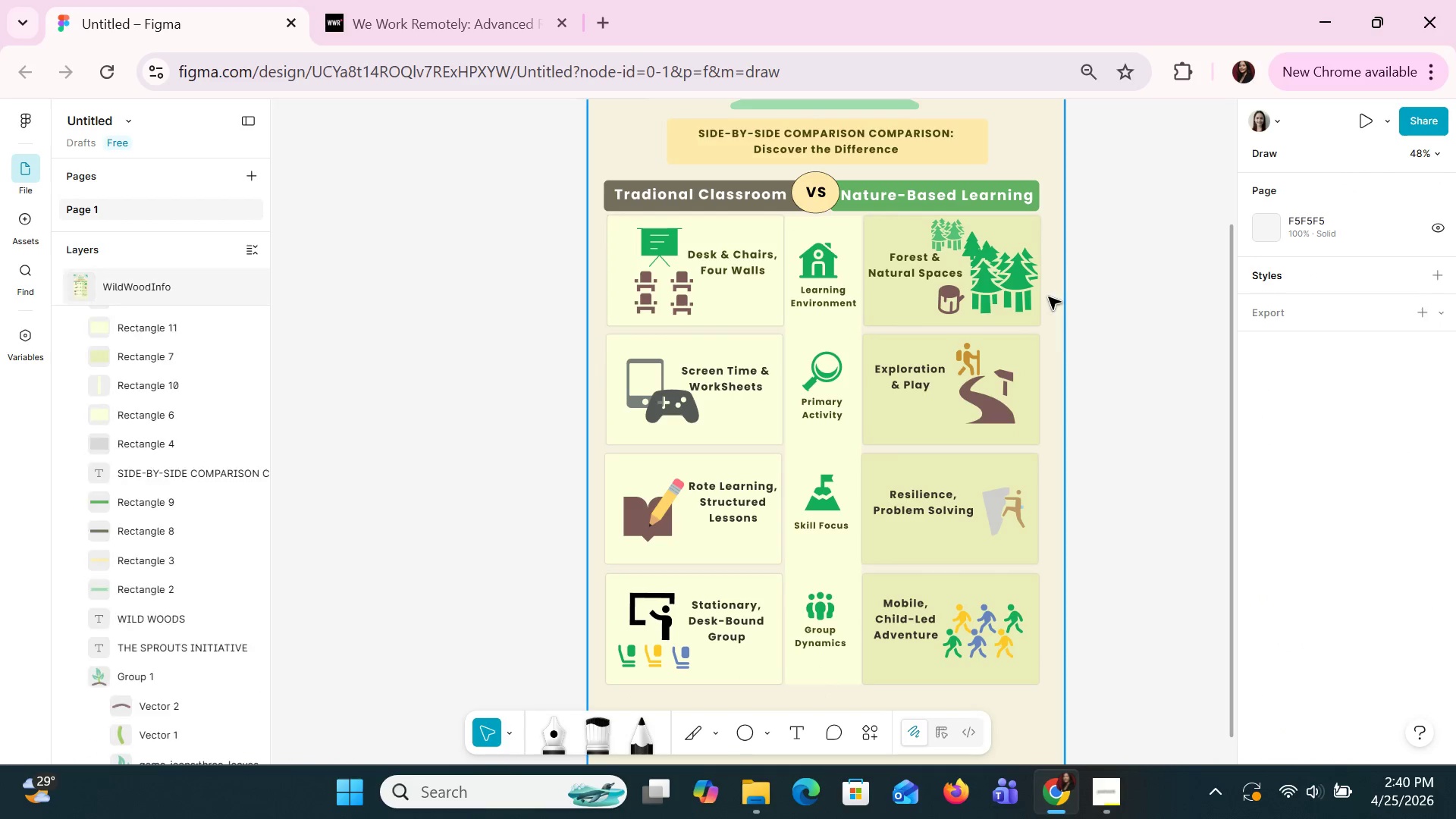 
hold_key(key=ControlLeft, duration=1.5)
scroll: coordinate [1048, 300], scroll_direction: down, amount: 2.0
 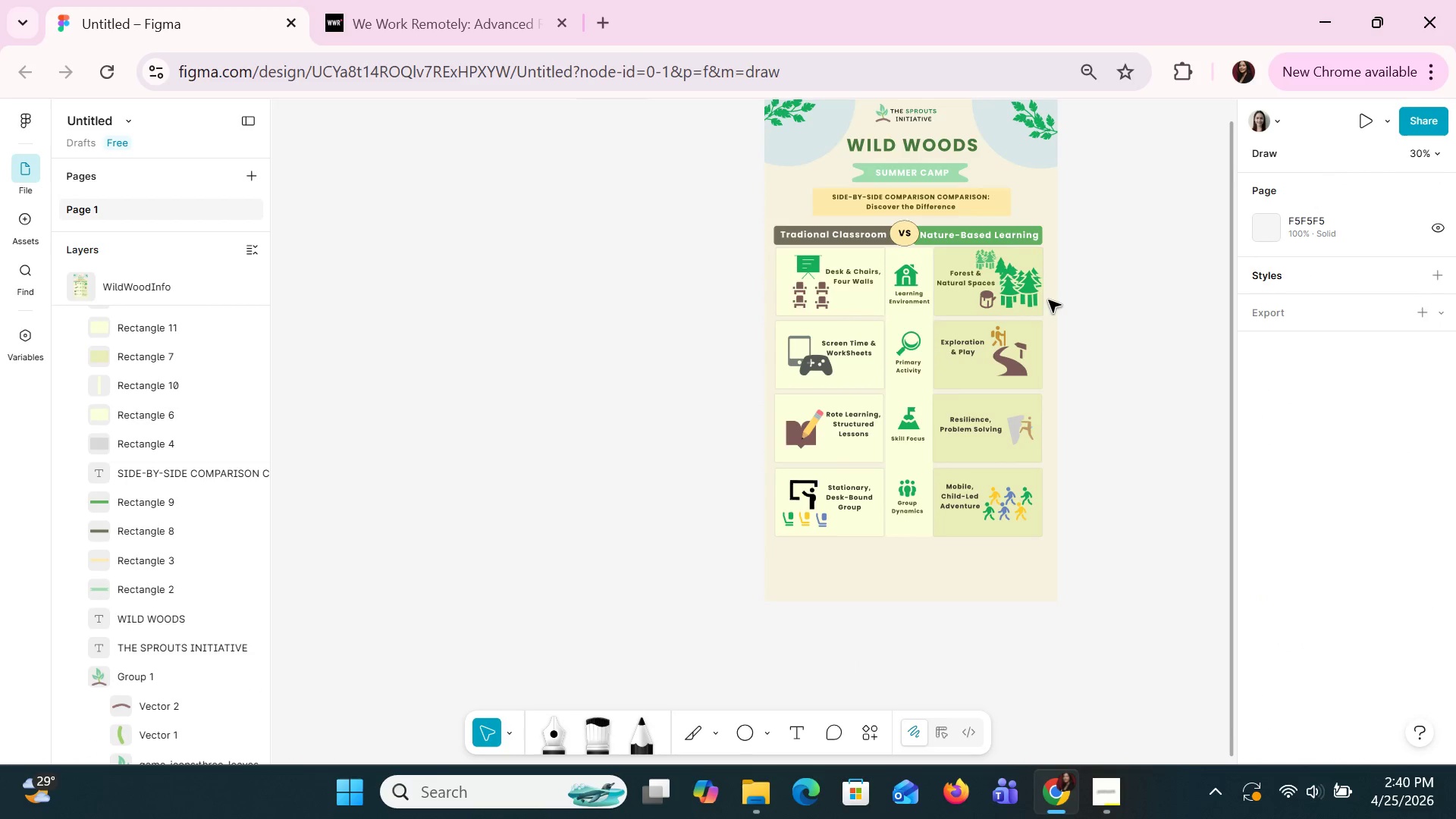 
key(Control+ControlLeft)
 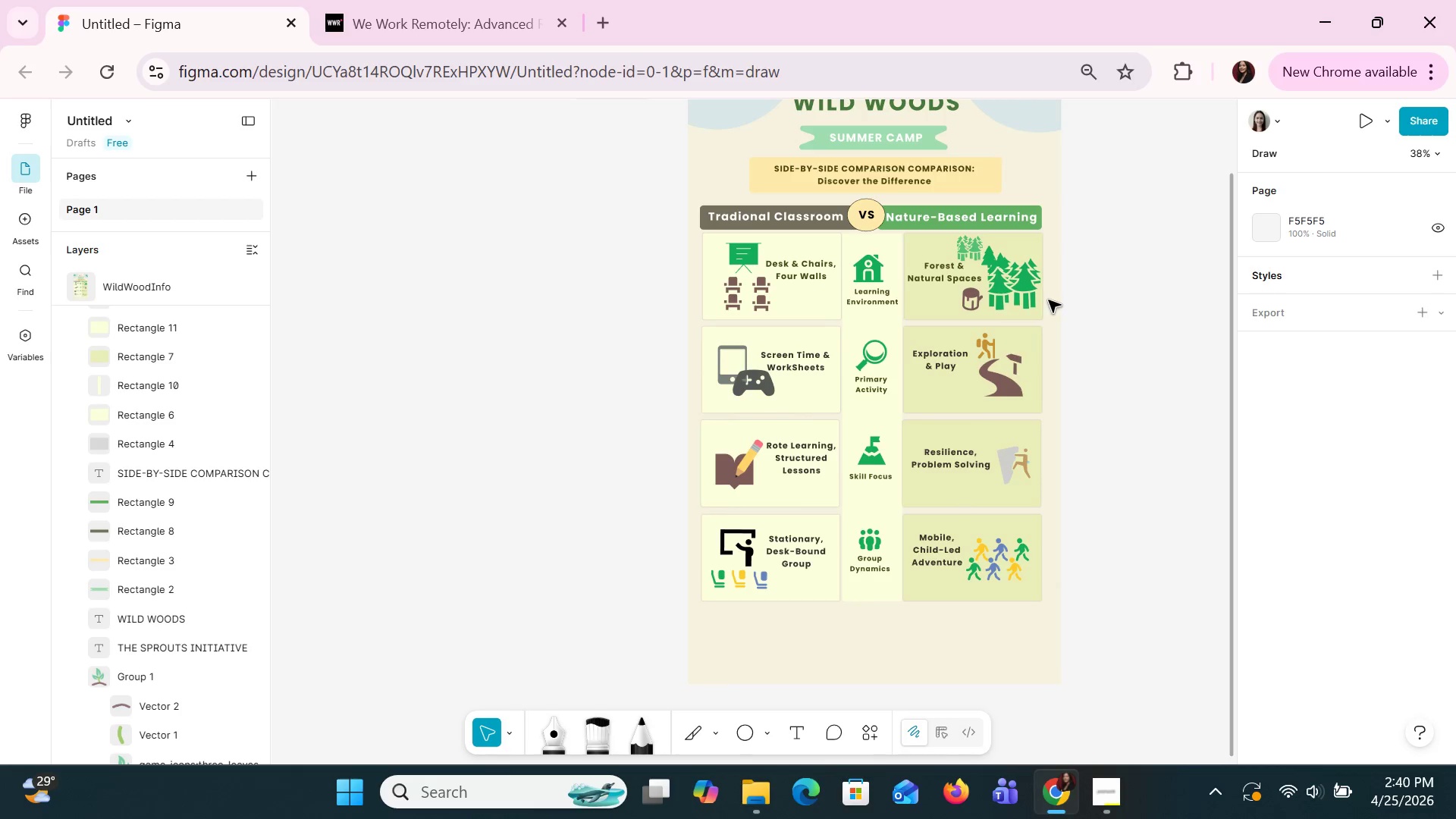 
key(Control+ControlLeft)
 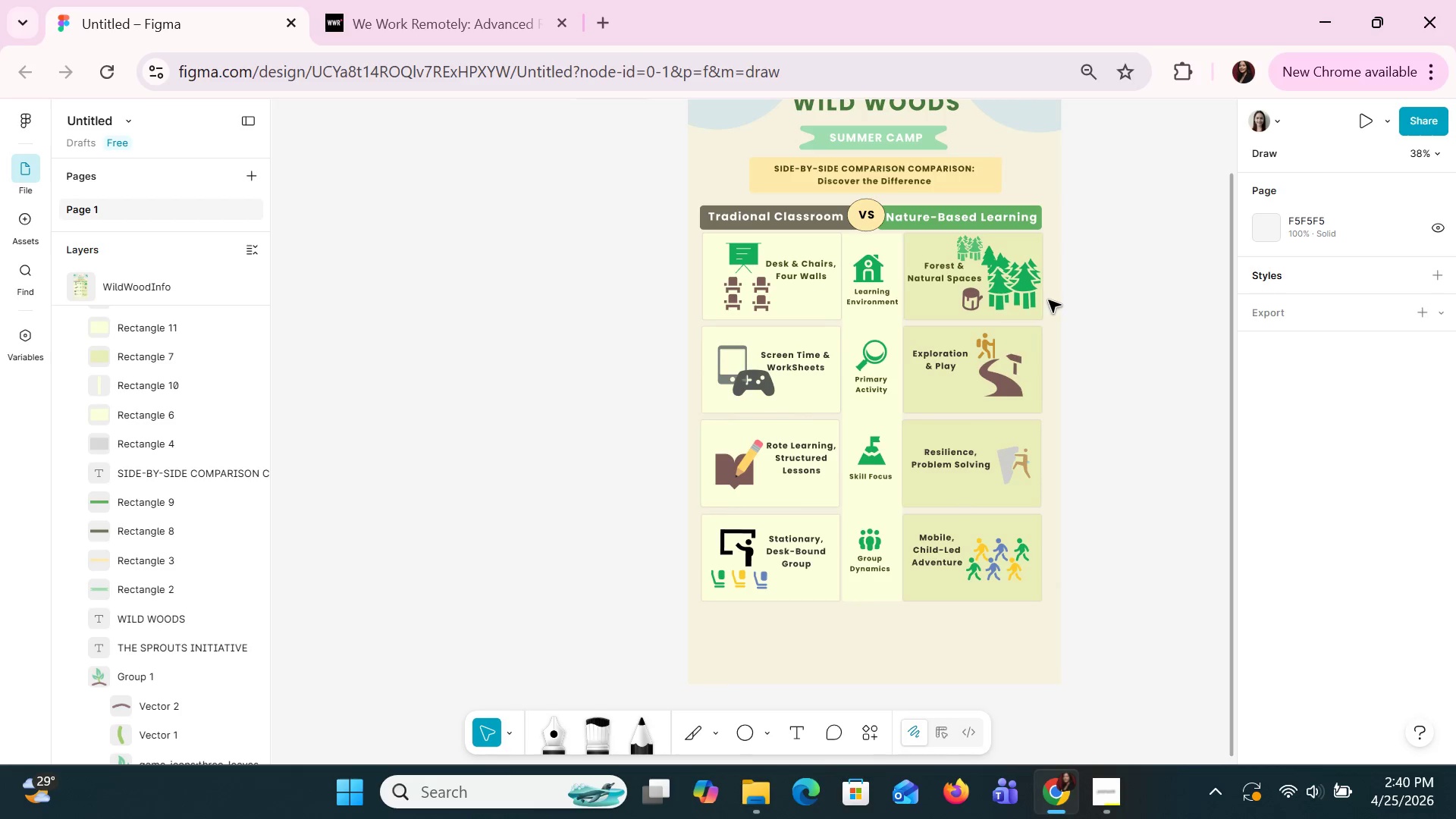 
key(Control+ControlLeft)
 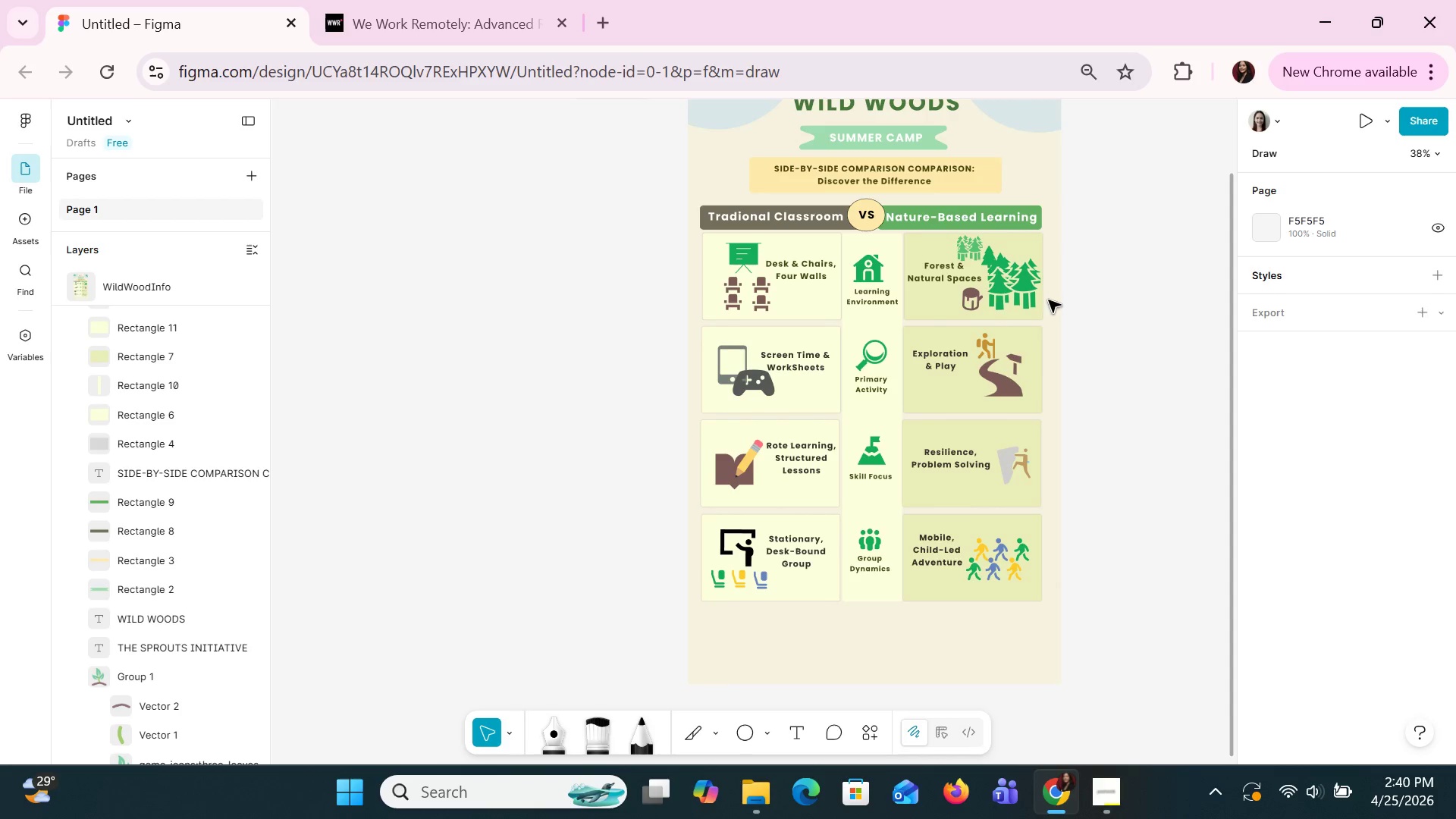 
key(Control+ControlLeft)
 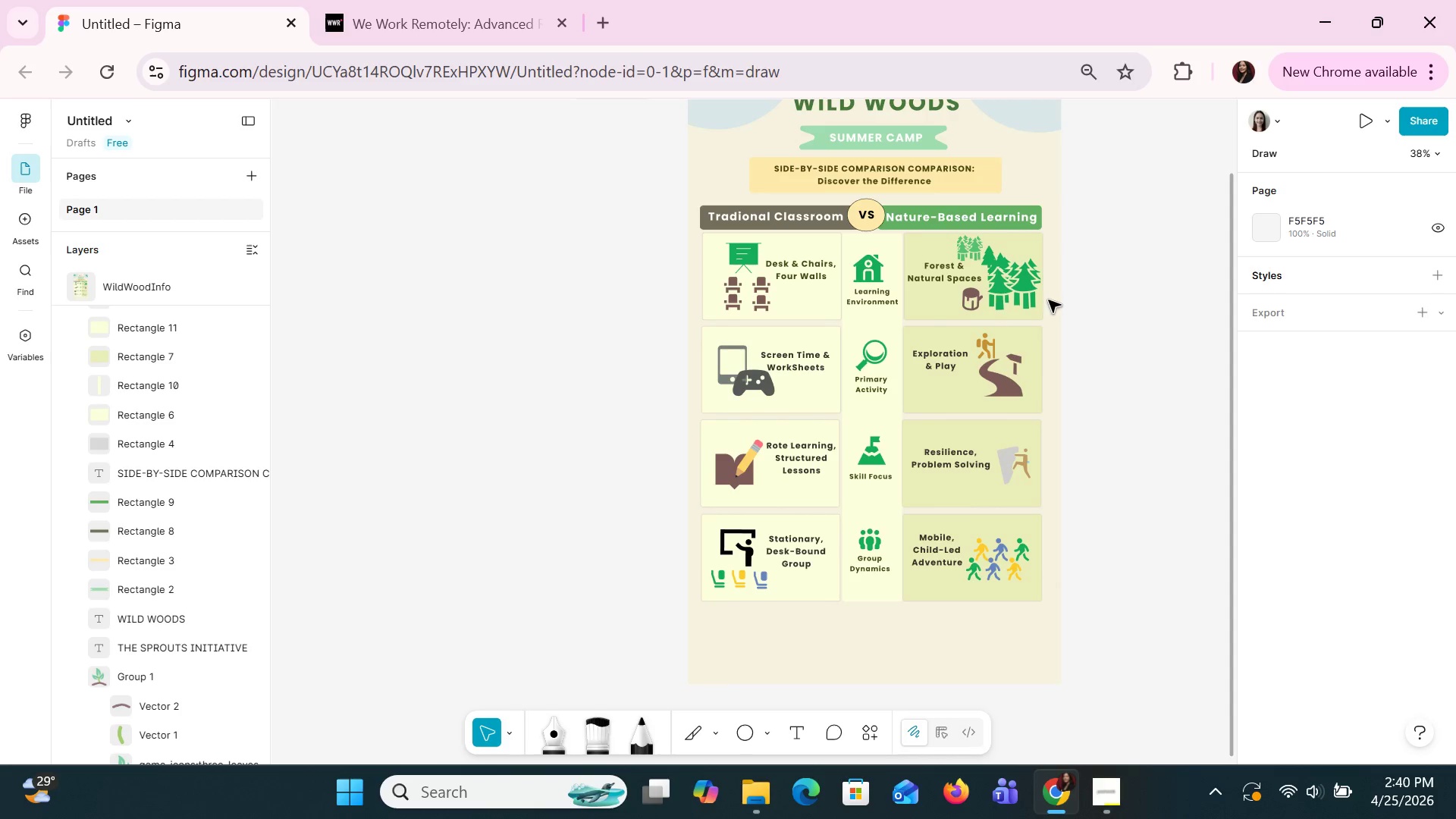 
scroll: coordinate [1048, 300], scroll_direction: up, amount: 1.0
 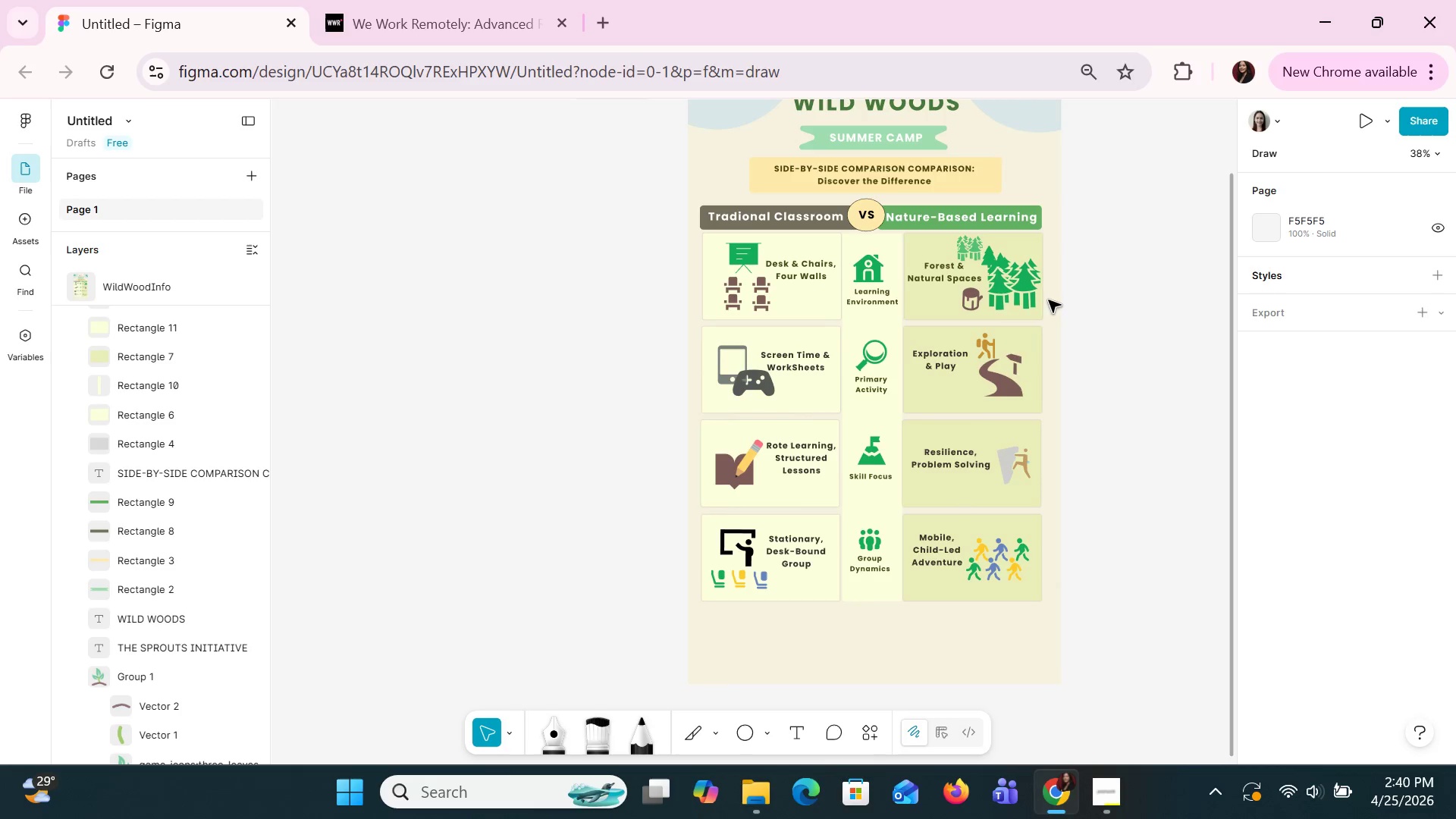 
key(Control+ControlLeft)
 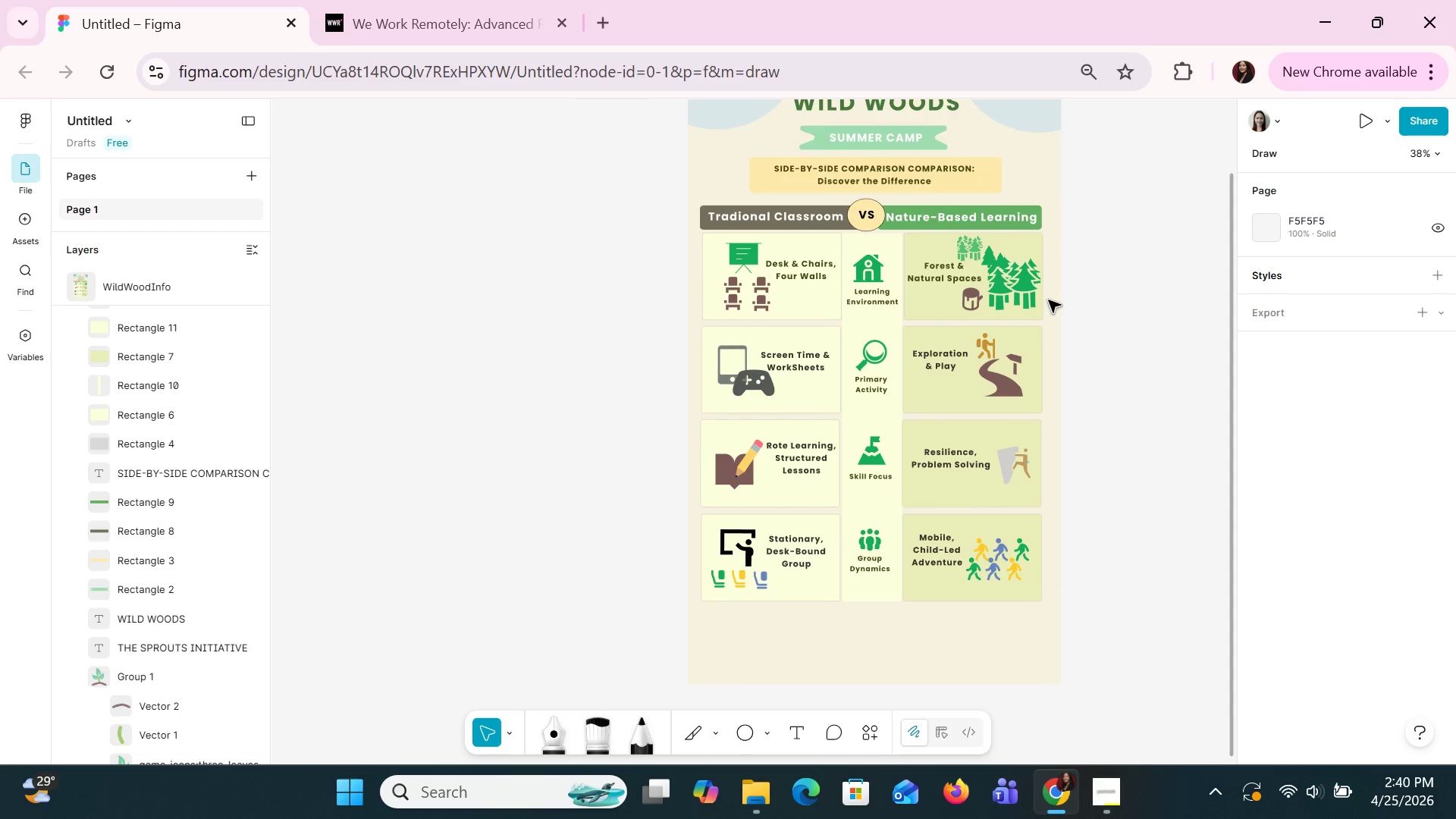 
key(Control+ControlLeft)
 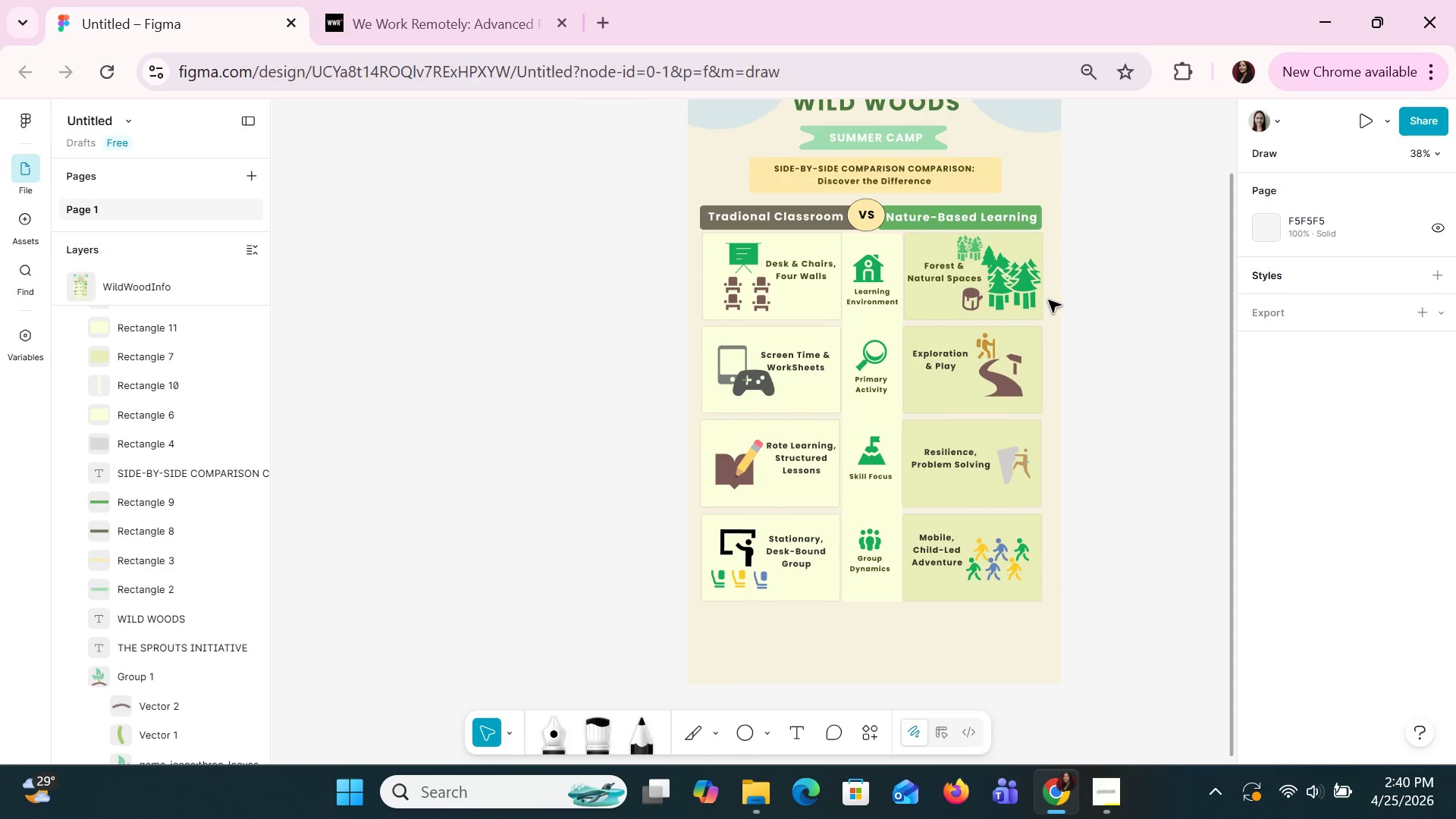 
key(Control+ControlLeft)
 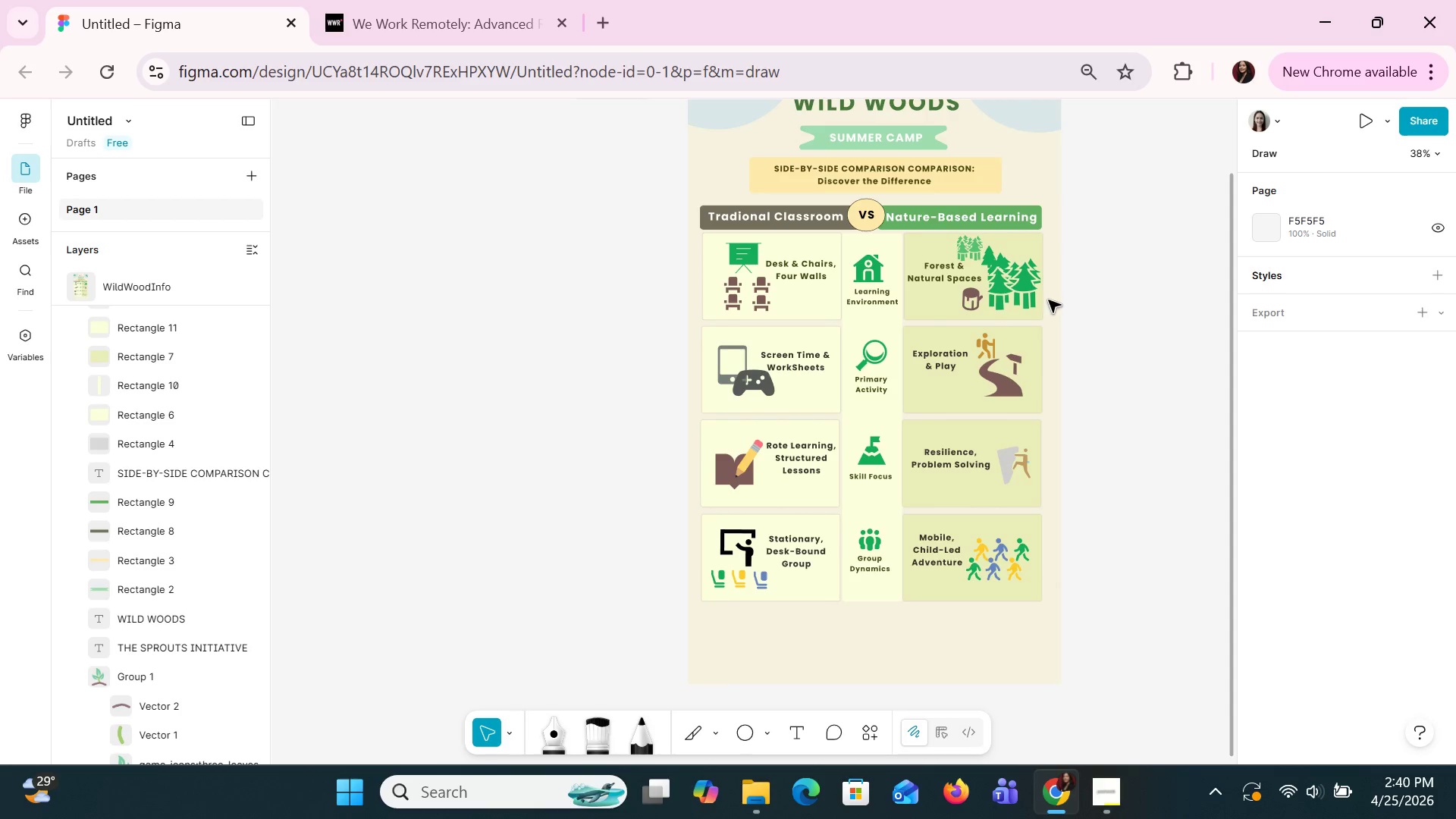 
key(Control+ControlLeft)
 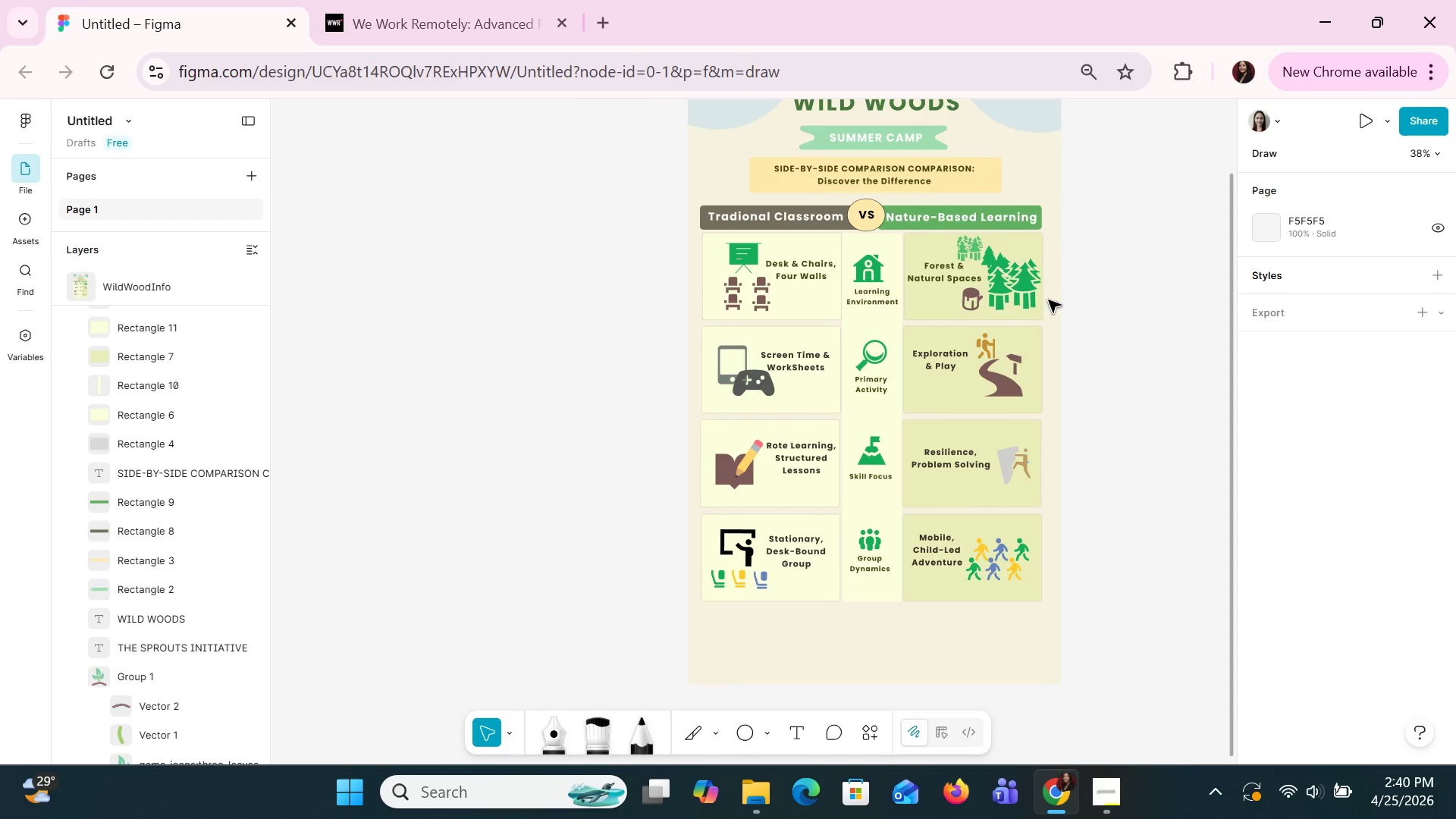 
key(Control+ControlLeft)
 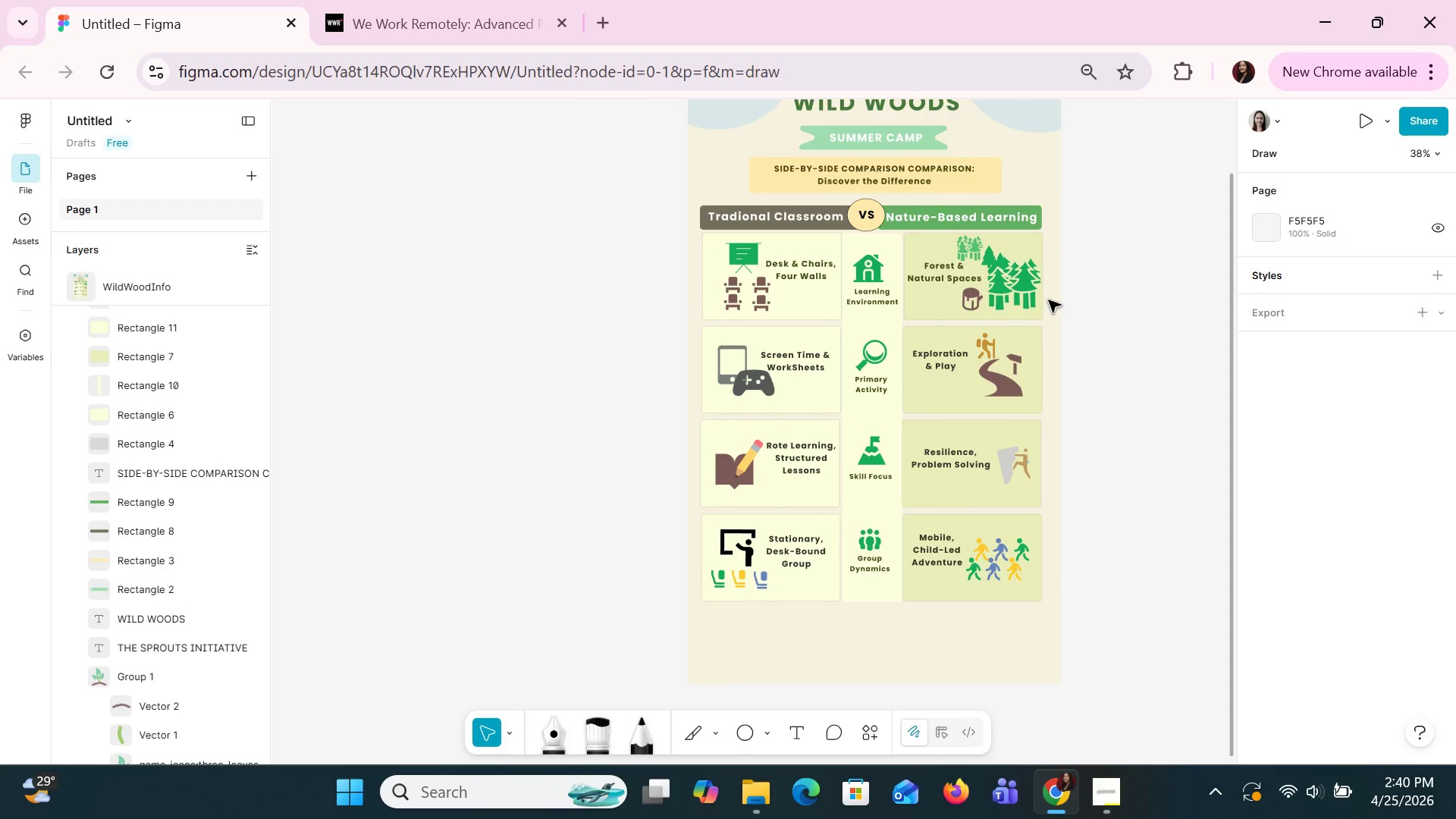 
key(Control+ControlLeft)
 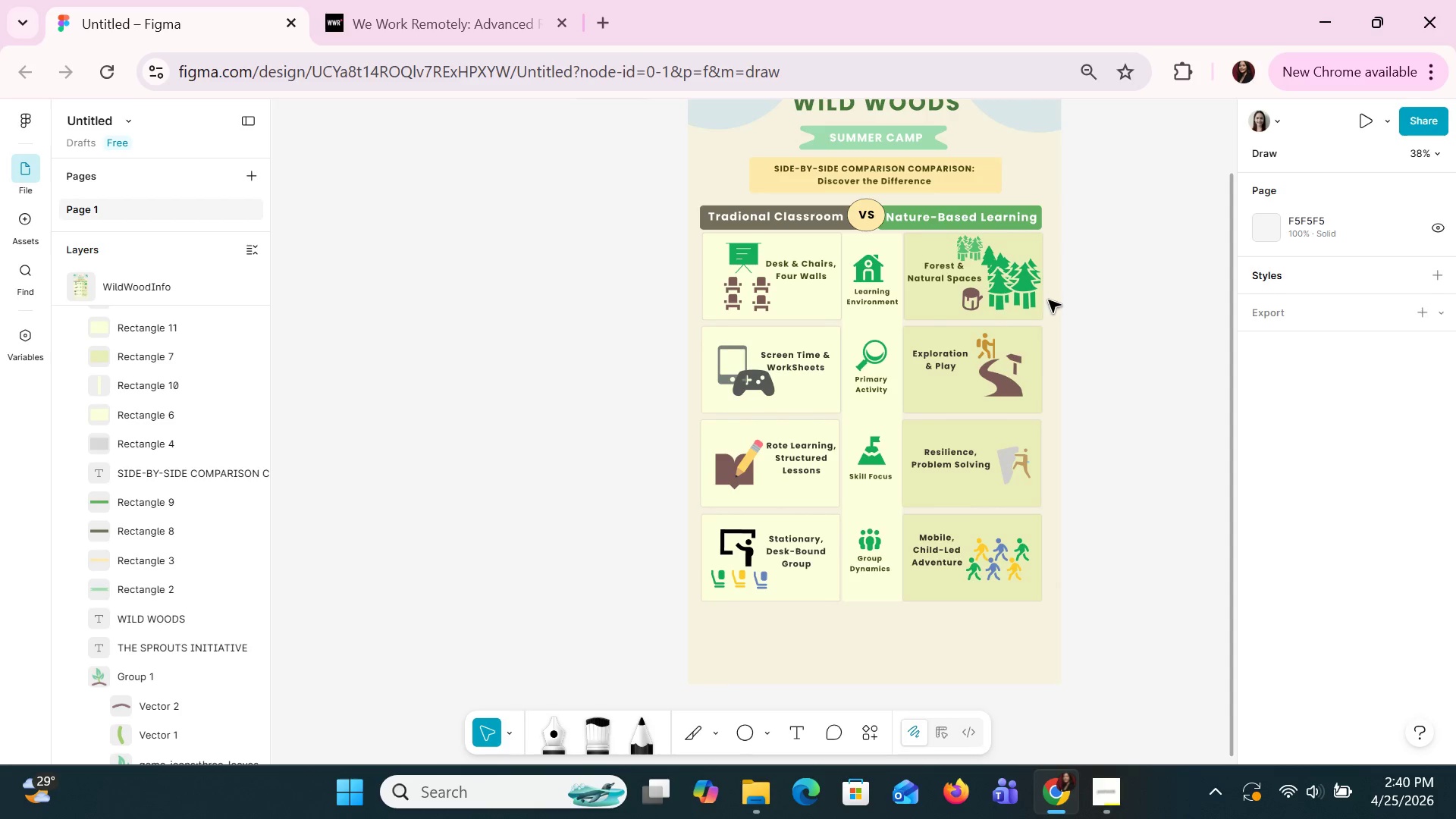 
key(Control+ControlLeft)
 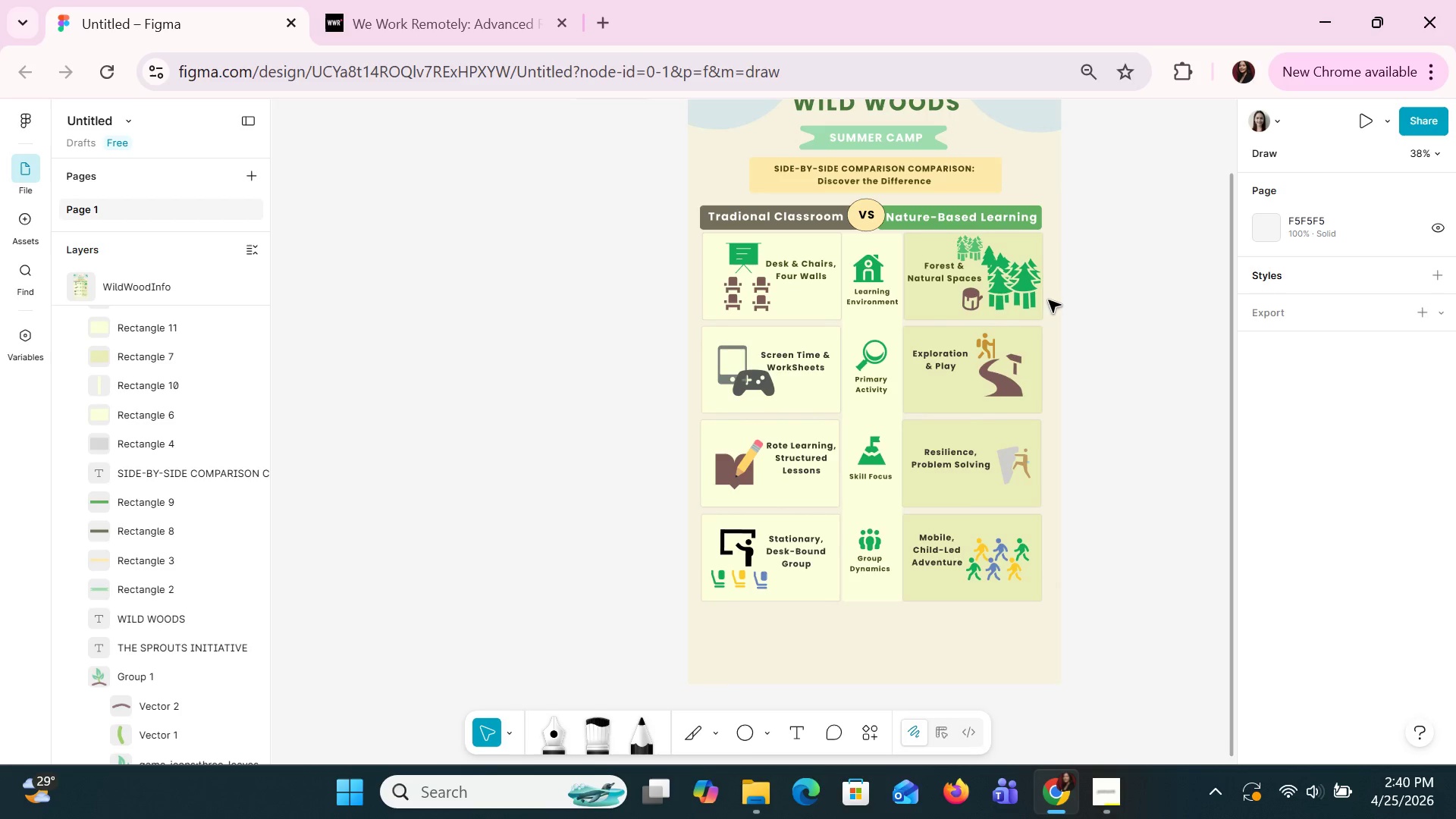 
wait(54.33)
 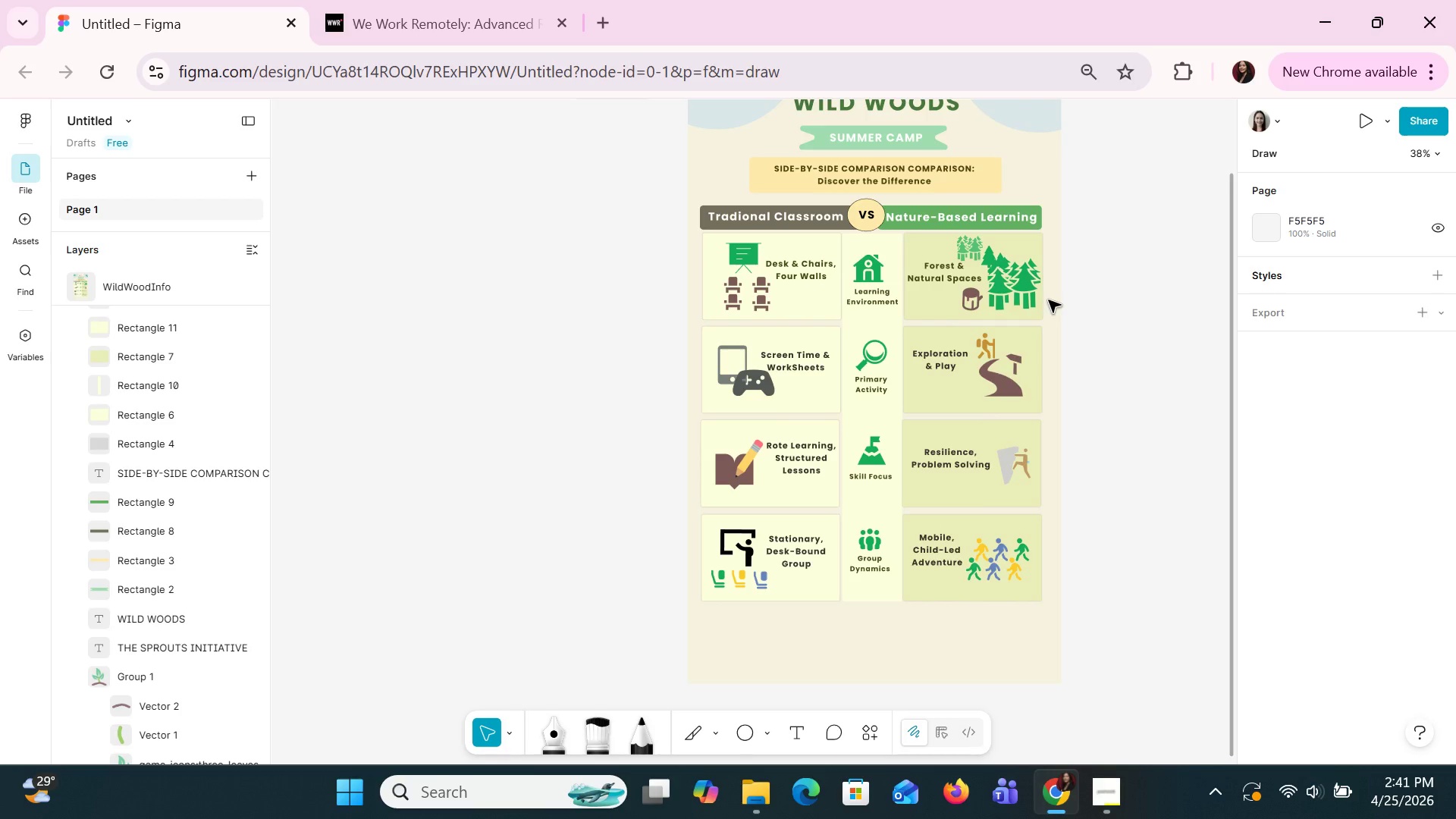 
scroll: coordinate [1048, 300], scroll_direction: up, amount: 2.0
 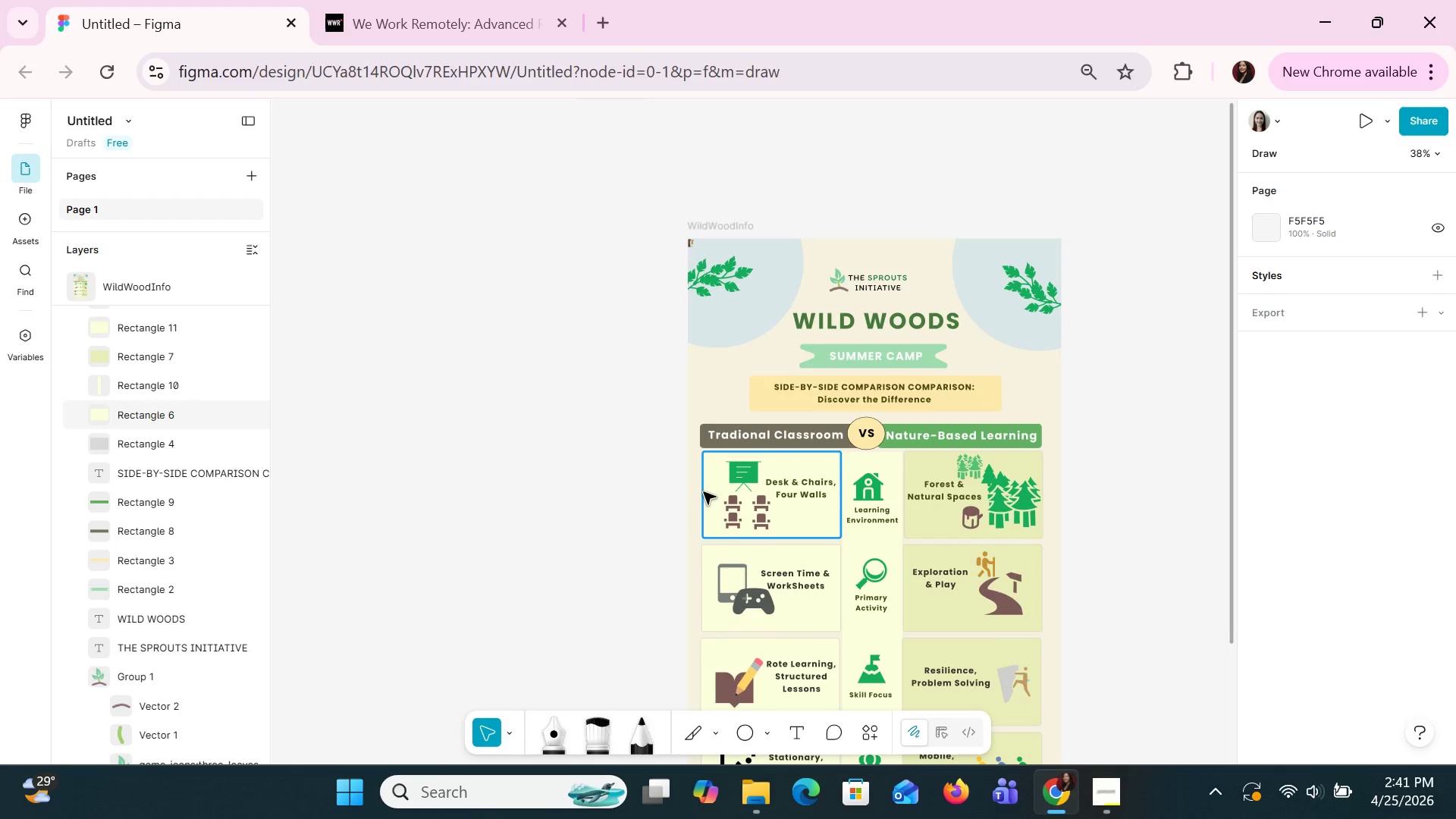 
scroll: coordinate [819, 537], scroll_direction: down, amount: 4.0
 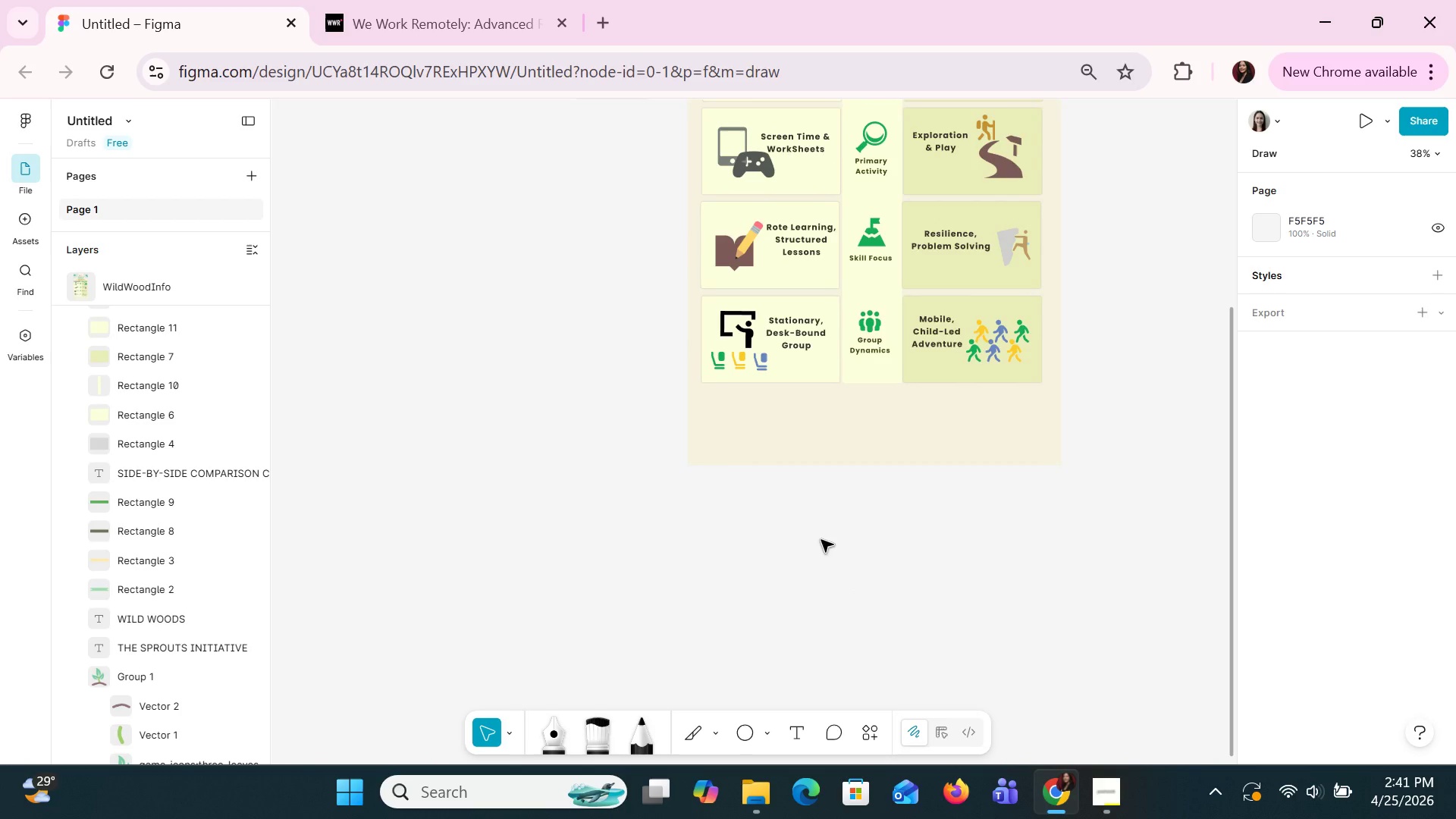 
scroll: coordinate [821, 539], scroll_direction: up, amount: 1.0
 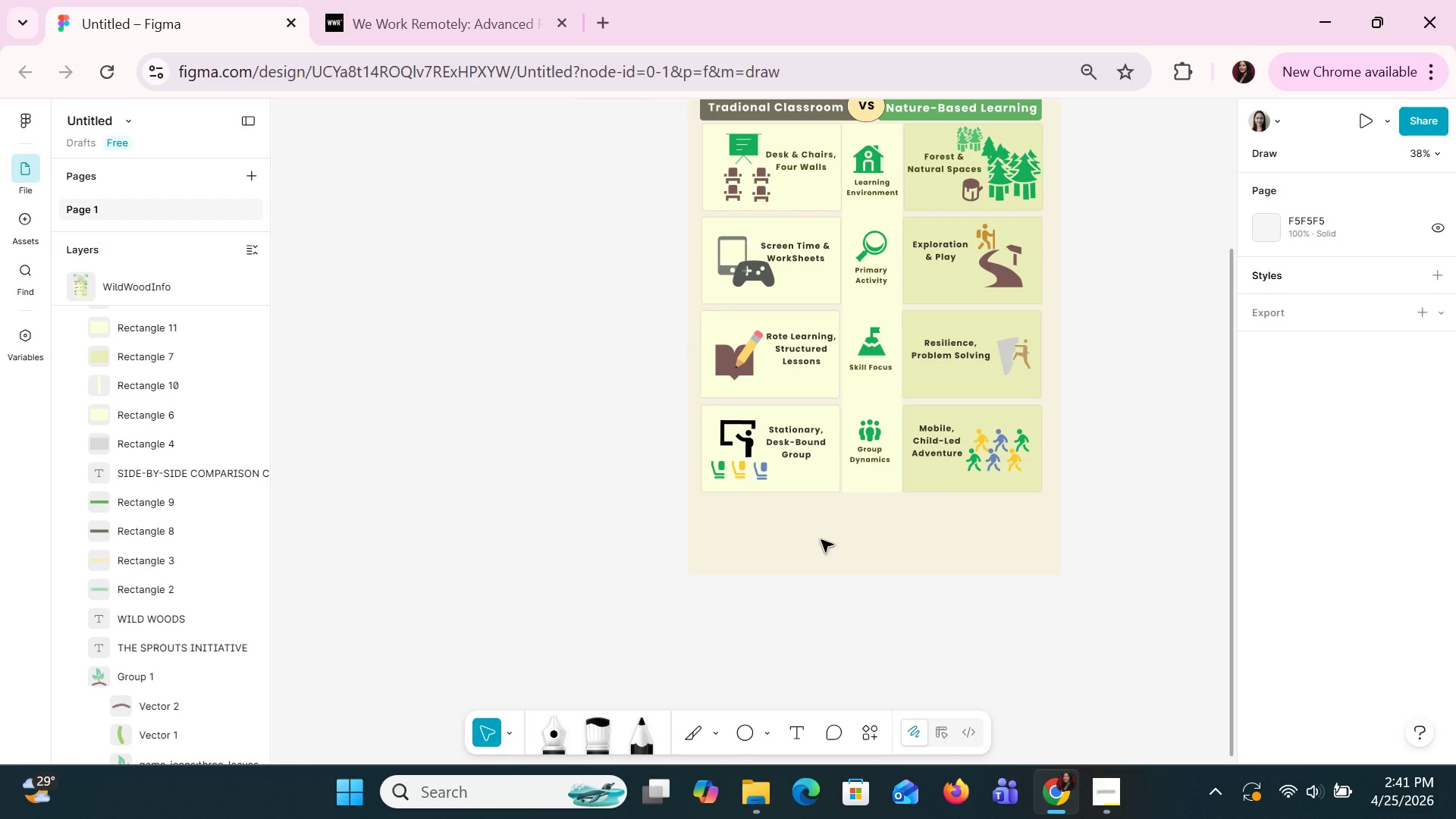 
wait(5.68)
 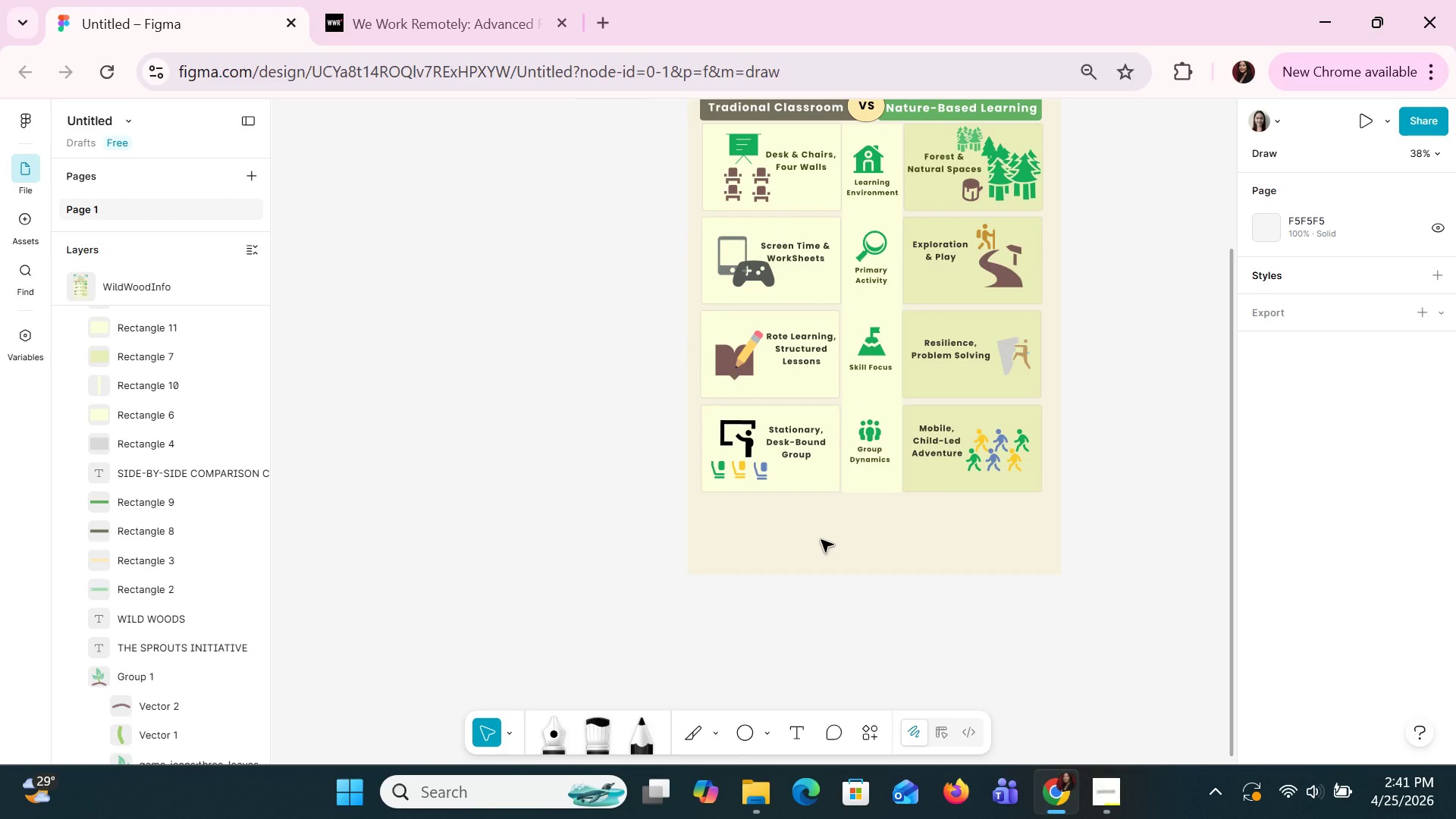 
left_click([958, 143])
 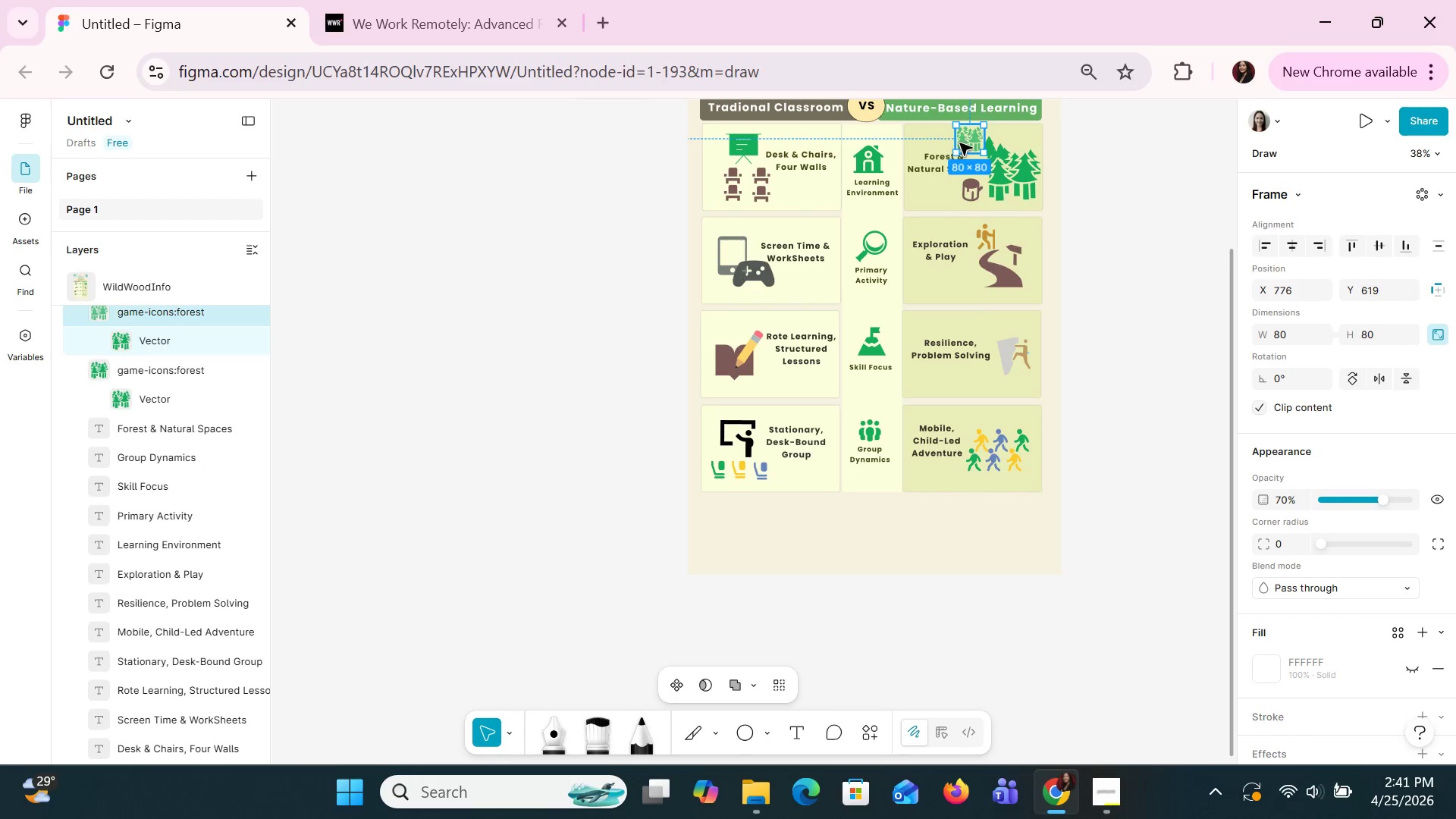 
hold_key(key=Delete, duration=0.31)
 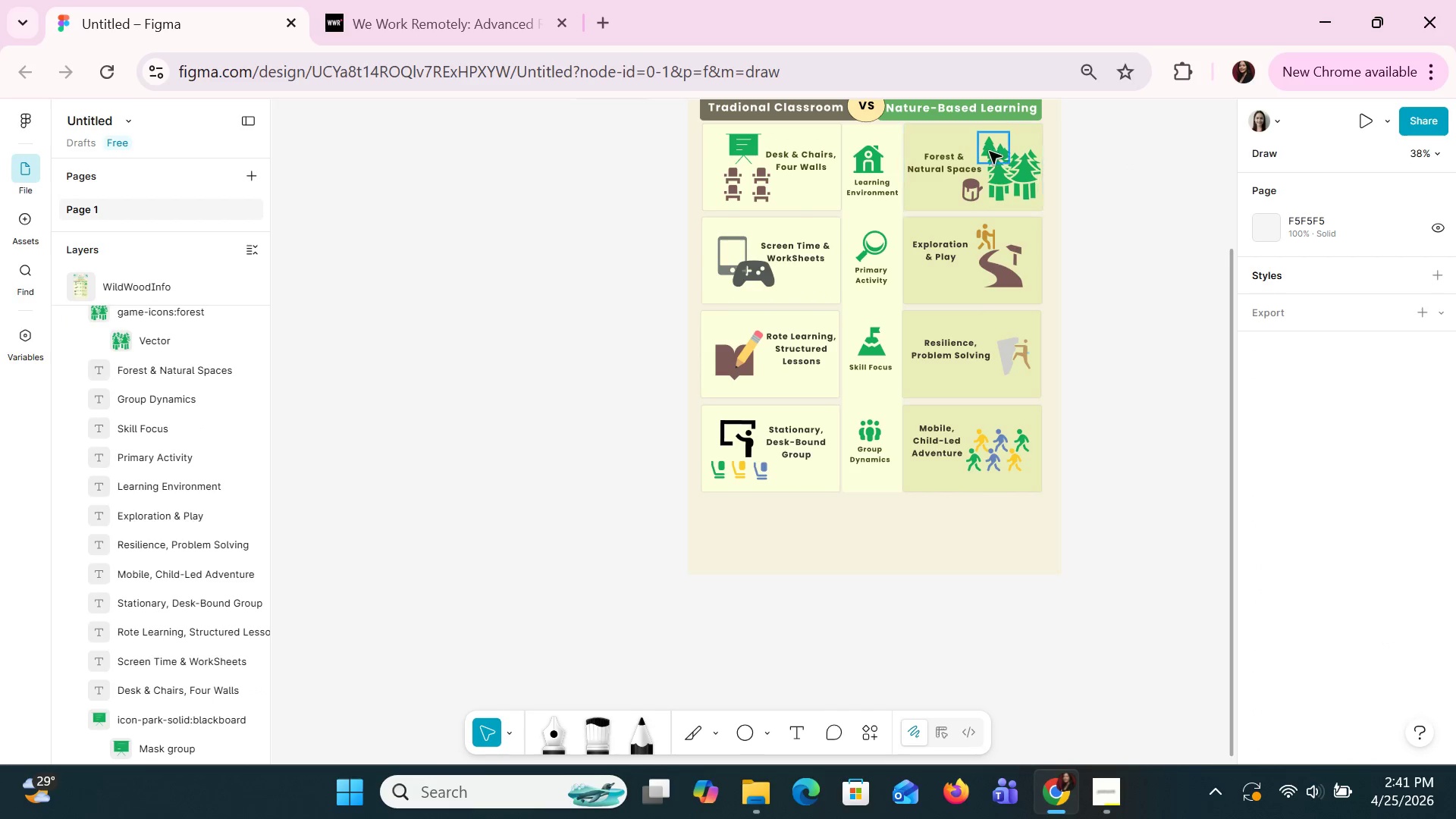 
left_click([989, 151])
 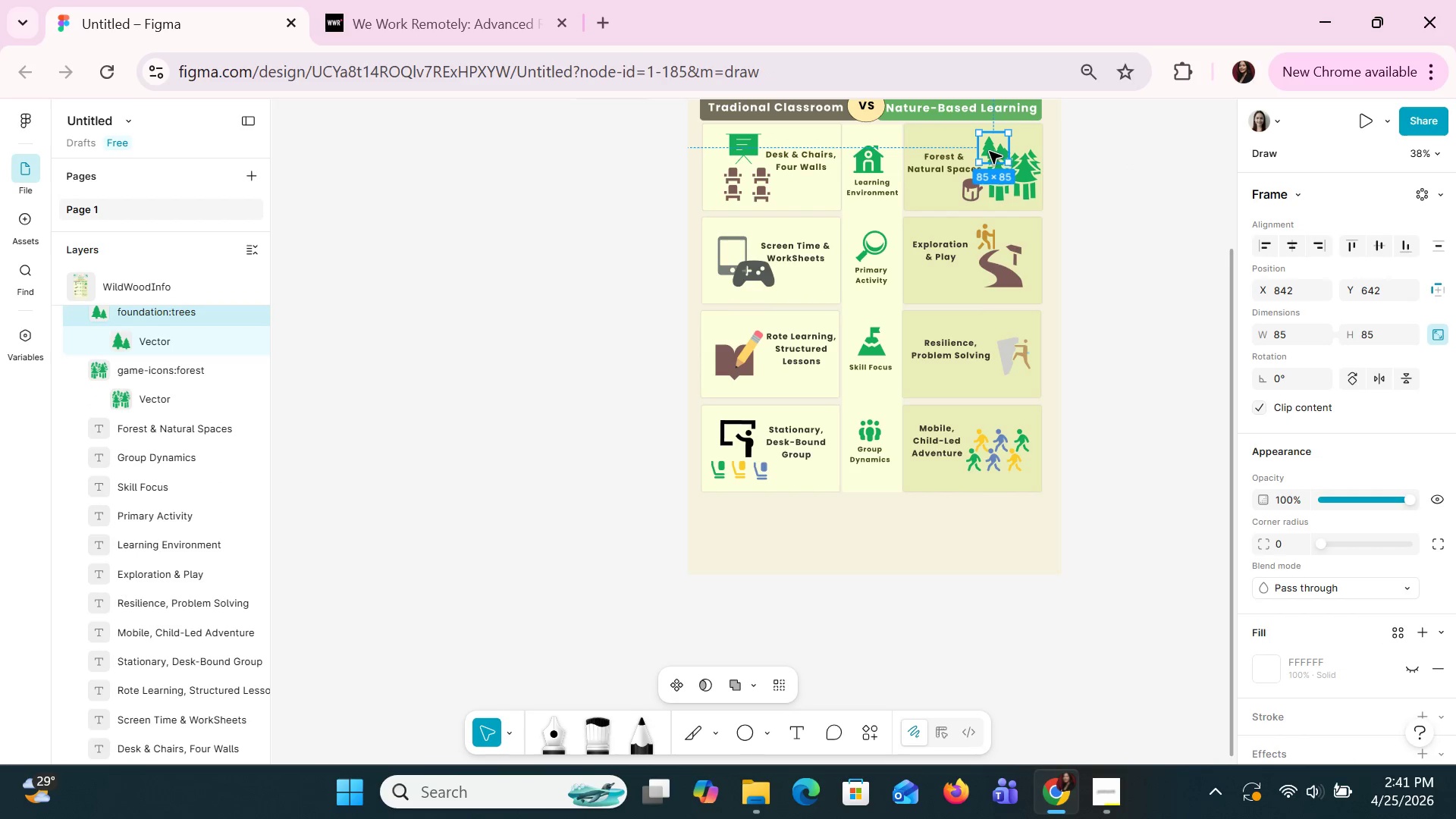 
left_click_drag(start_coordinate=[989, 151], to_coordinate=[974, 145])
 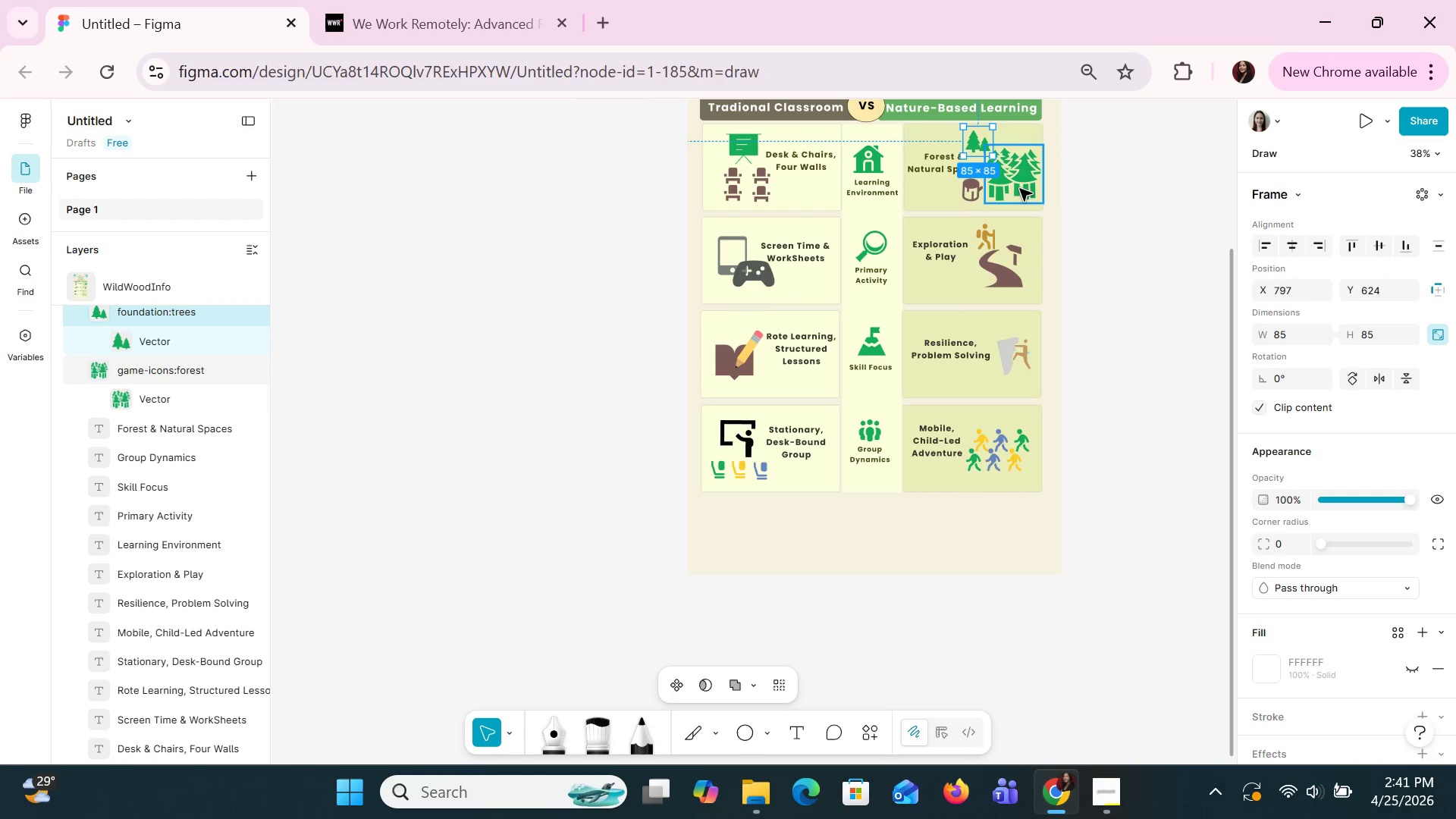 
left_click_drag(start_coordinate=[1019, 188], to_coordinate=[1015, 180])
 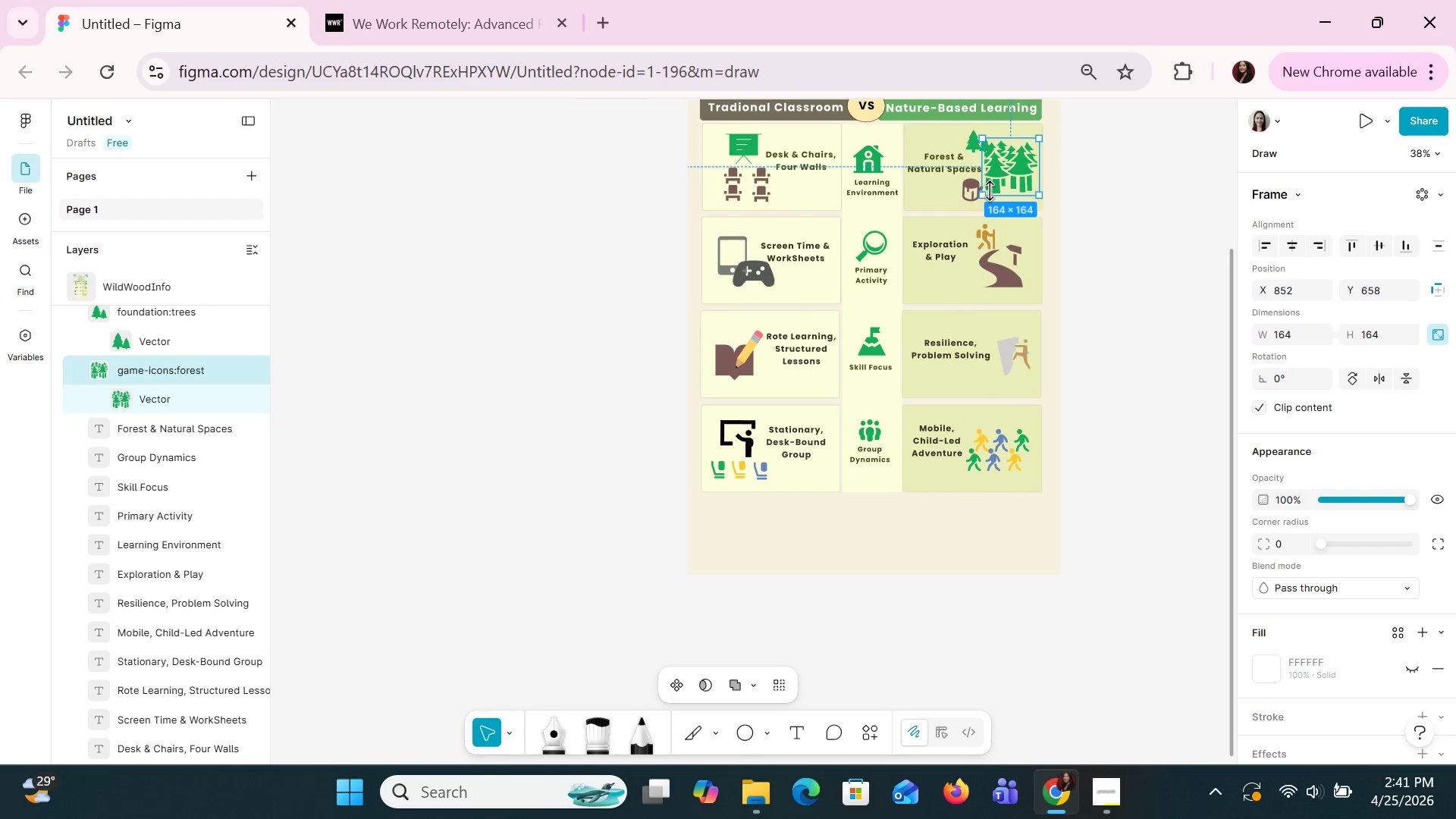 
left_click_drag(start_coordinate=[985, 191], to_coordinate=[996, 181])
 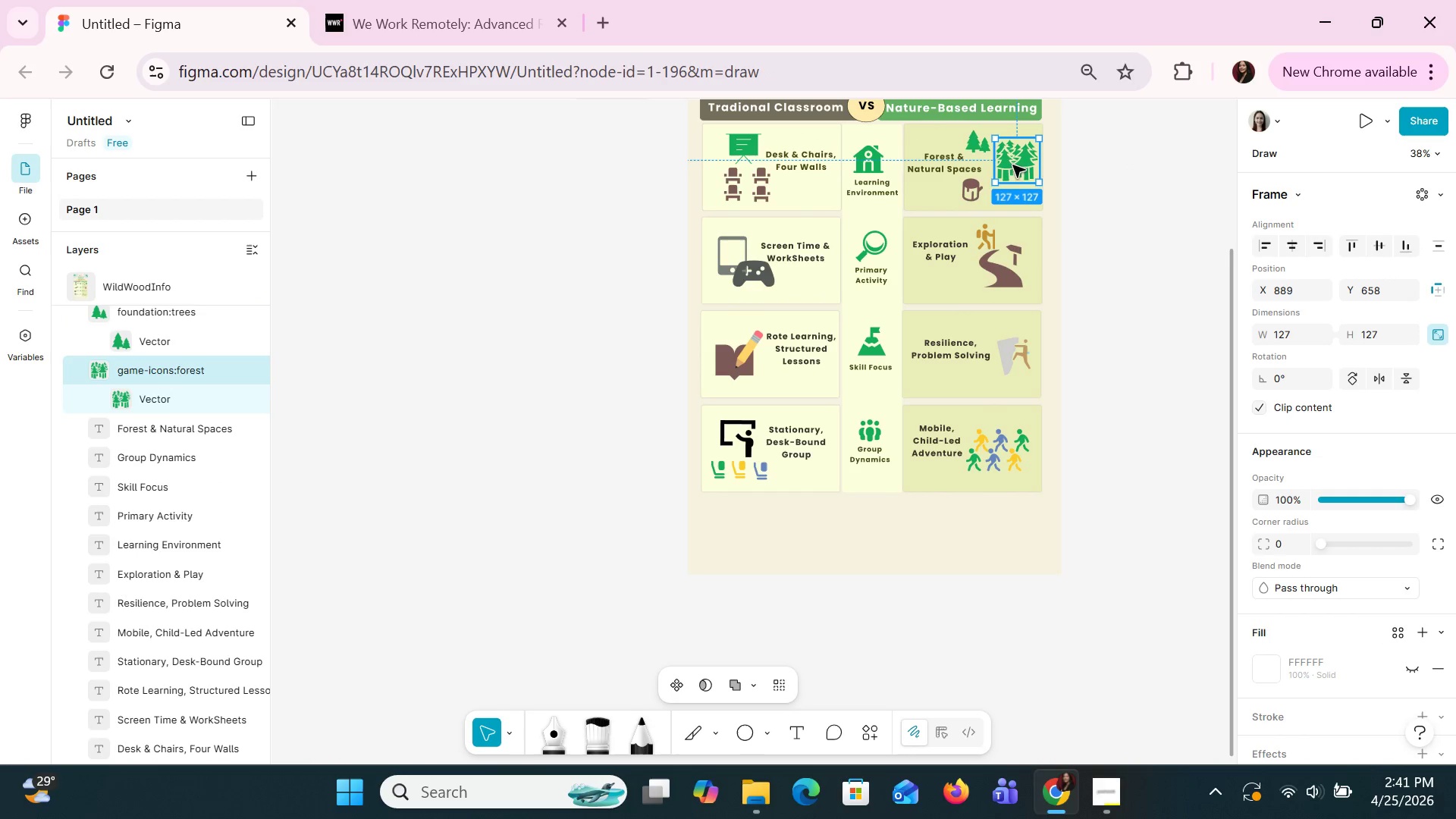 
left_click_drag(start_coordinate=[1014, 165], to_coordinate=[1009, 174])
 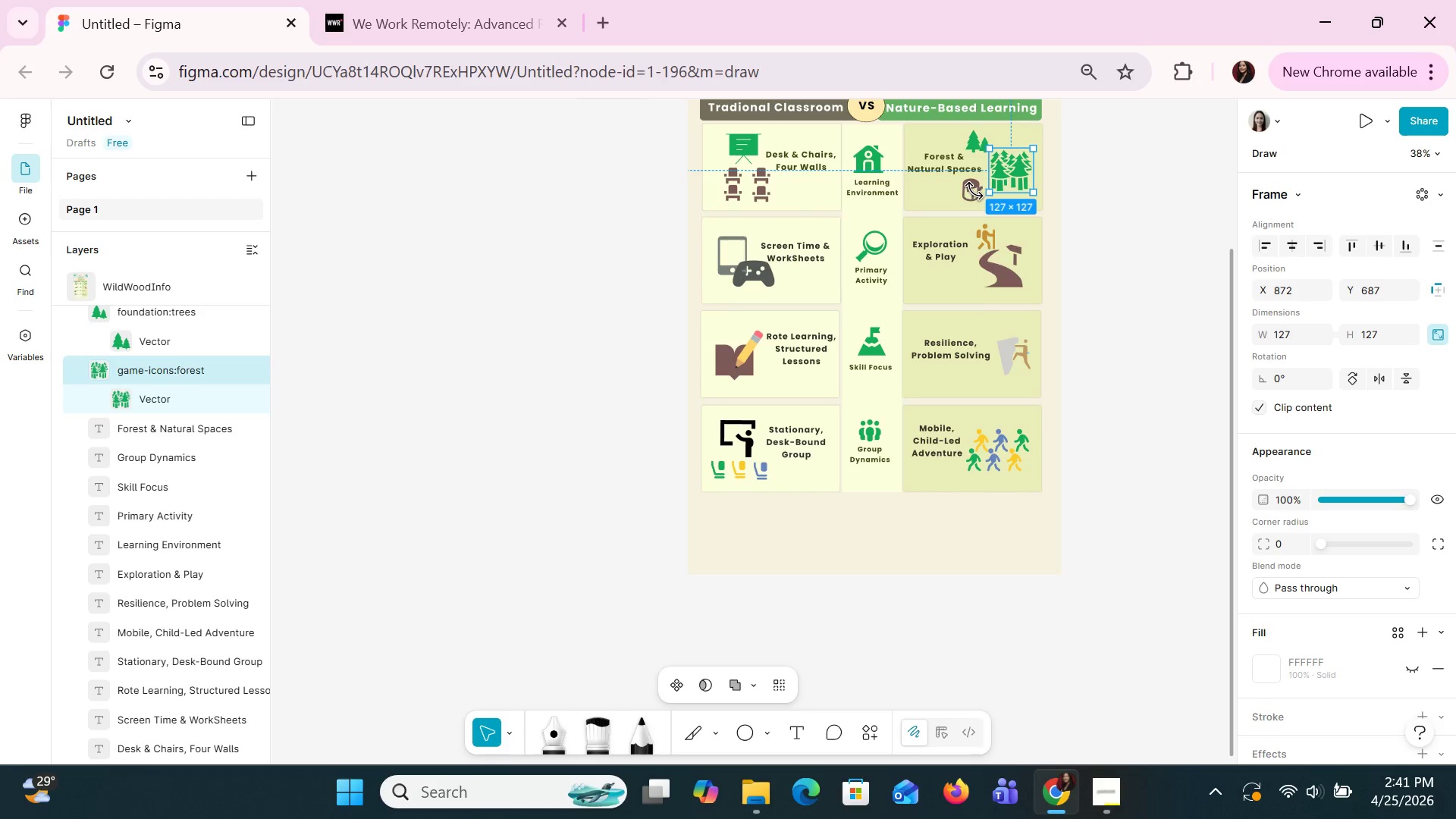 
left_click([968, 188])
 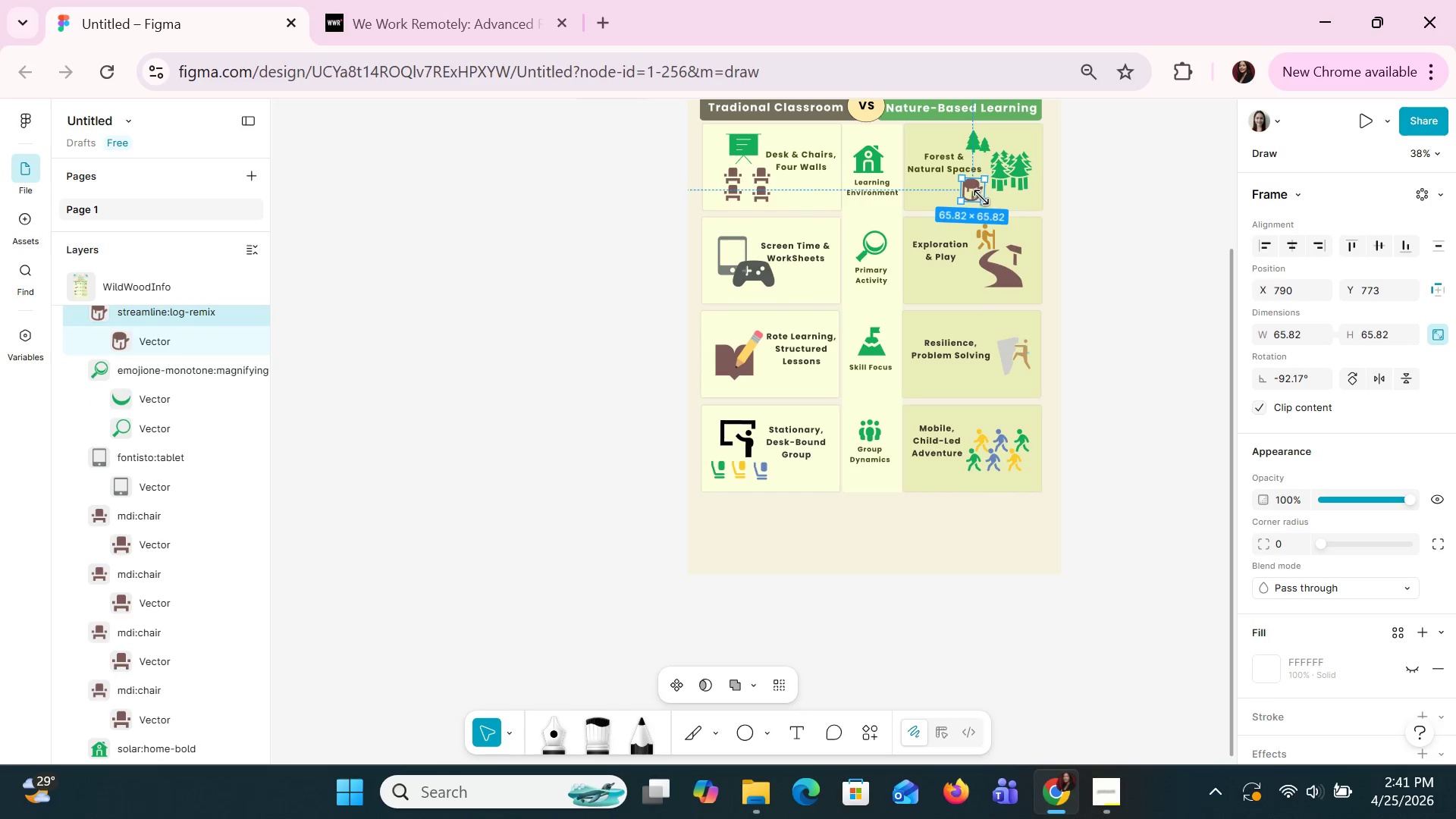 
left_click_drag(start_coordinate=[981, 198], to_coordinate=[979, 193])
 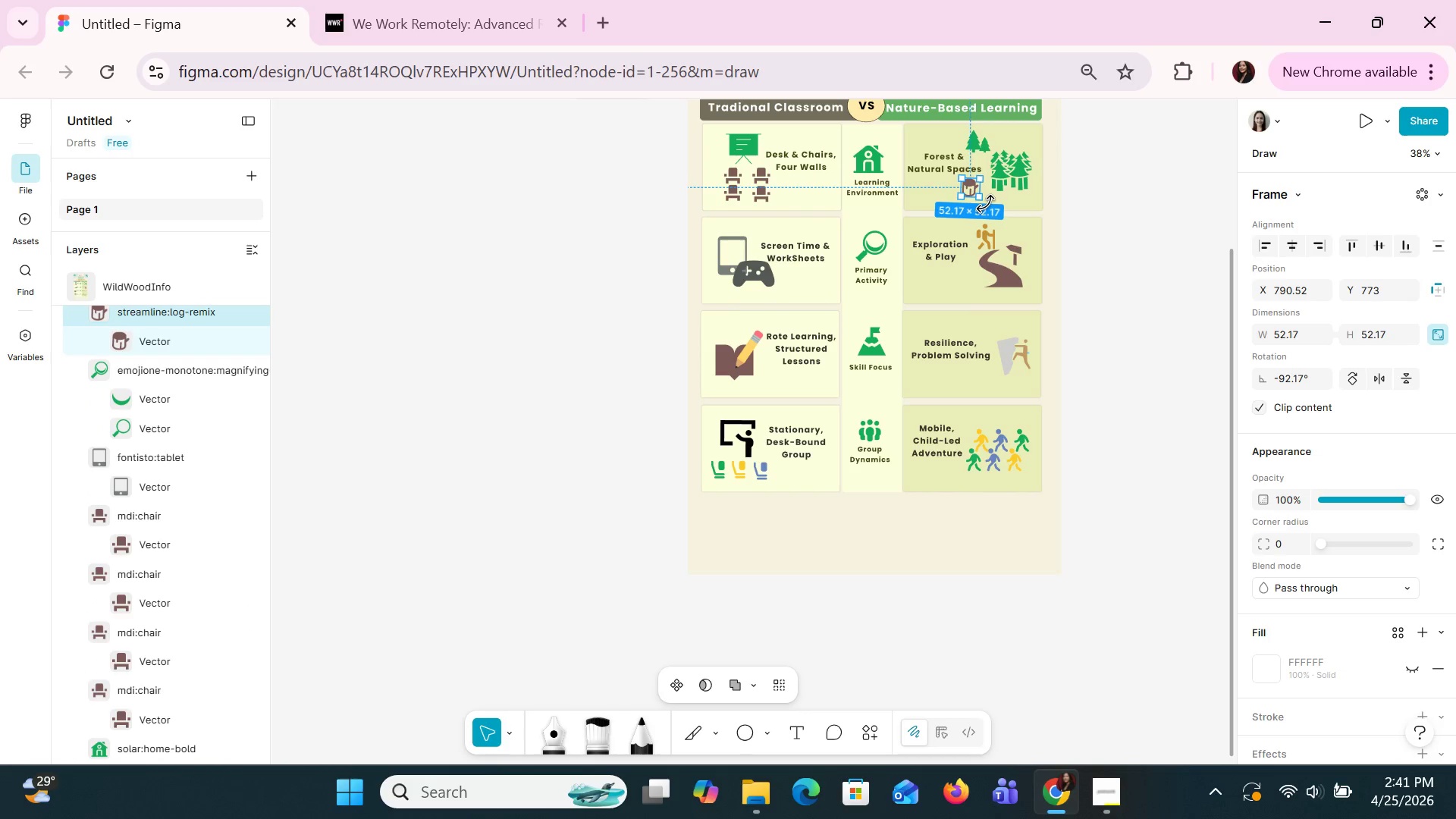 
hold_key(key=ArrowRight, duration=0.73)
 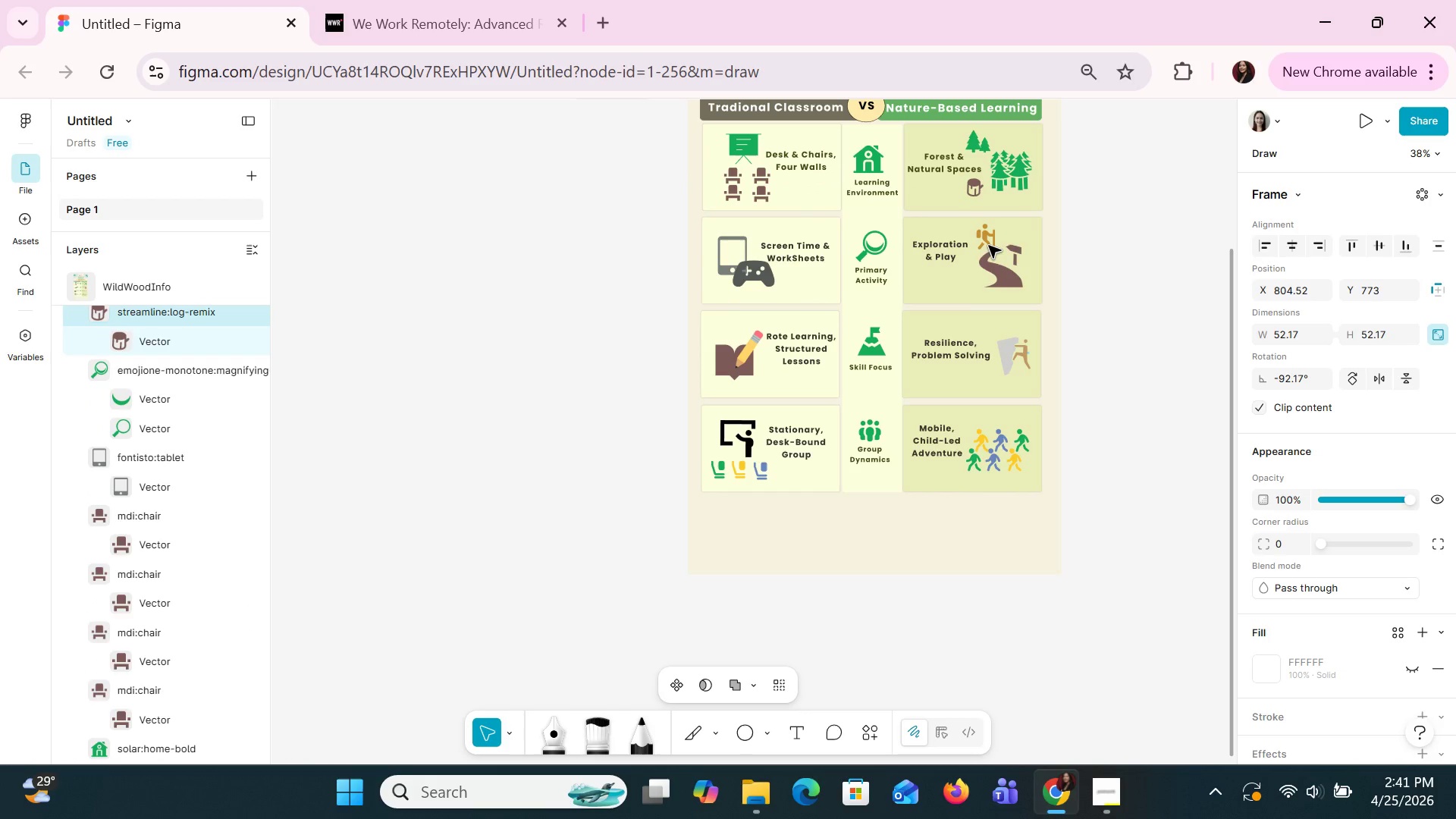 
key(ArrowUp)
 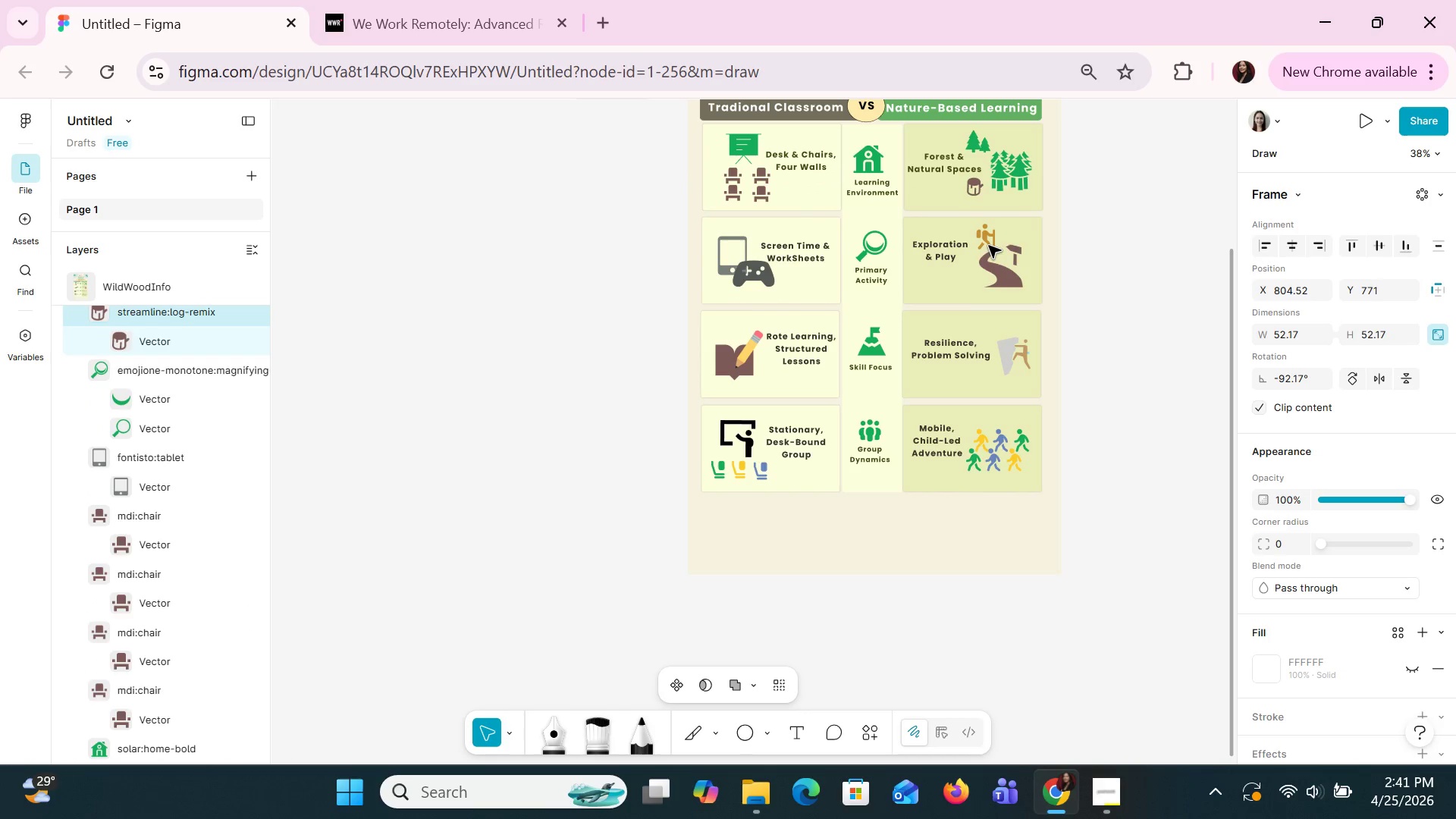 
key(ArrowUp)
 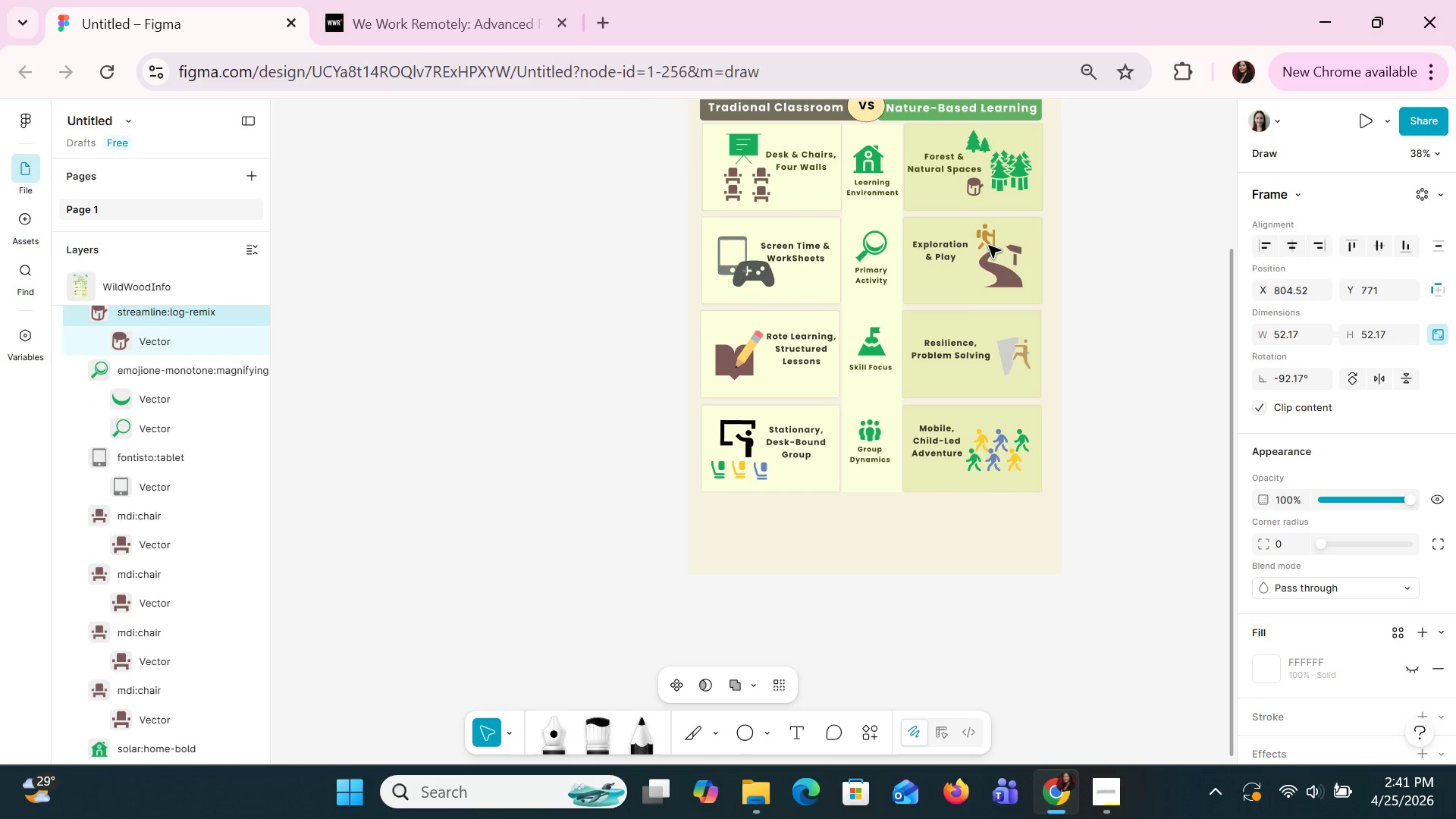 
key(ArrowUp)
 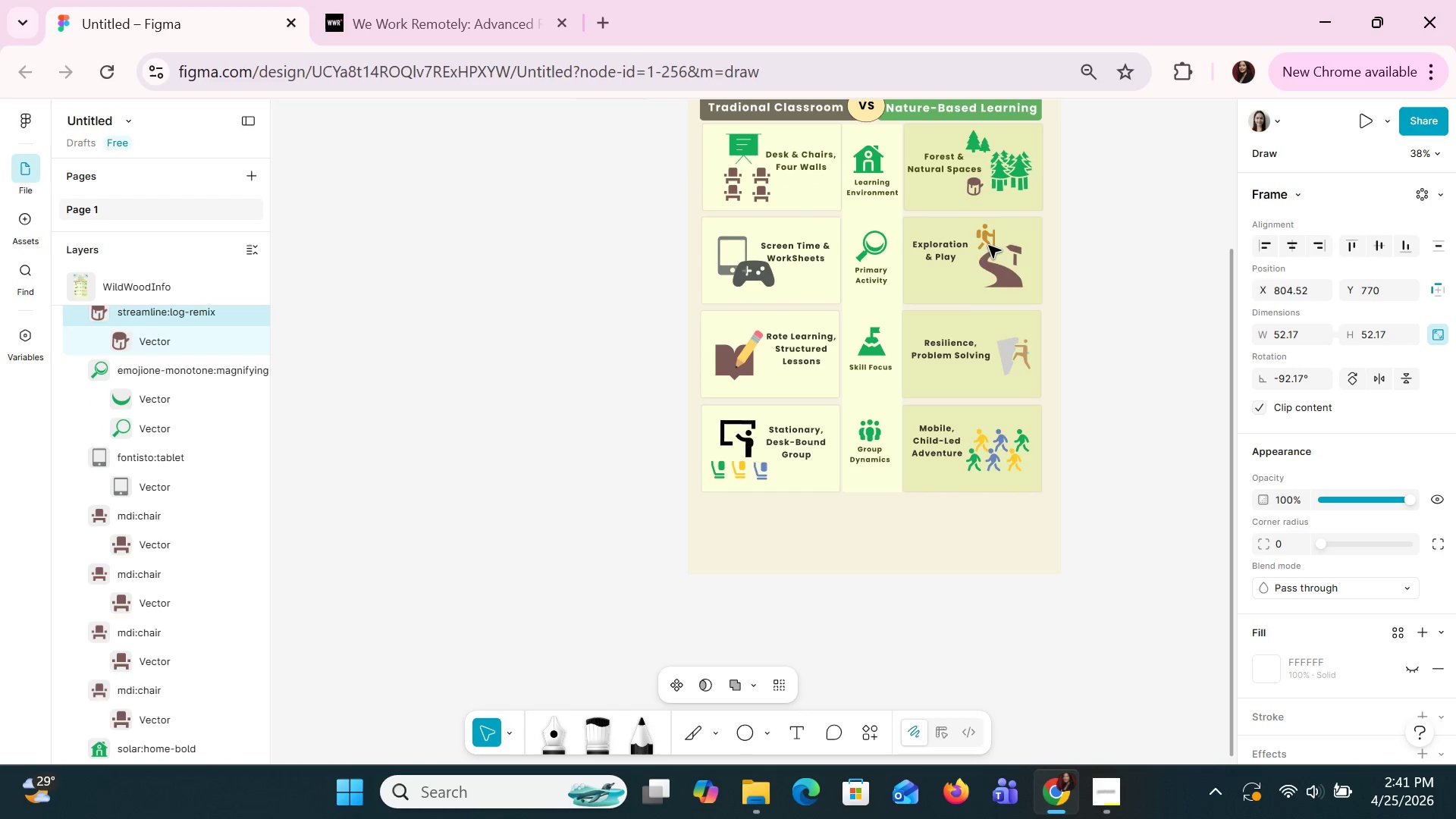 
key(ArrowUp)
 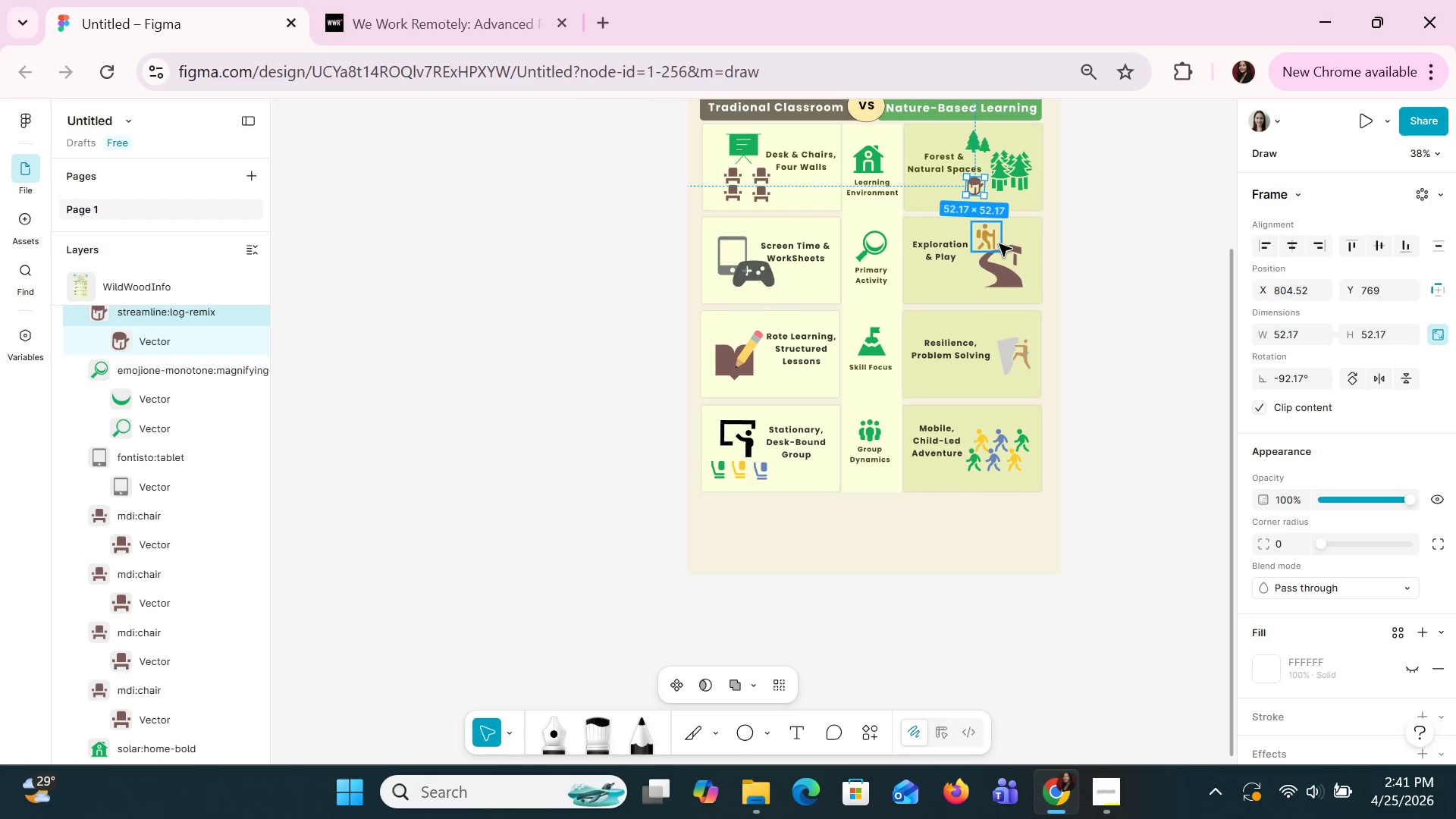 
hold_key(key=ControlLeft, duration=0.73)
scroll: coordinate [982, 283], scroll_direction: up, amount: 7.0
 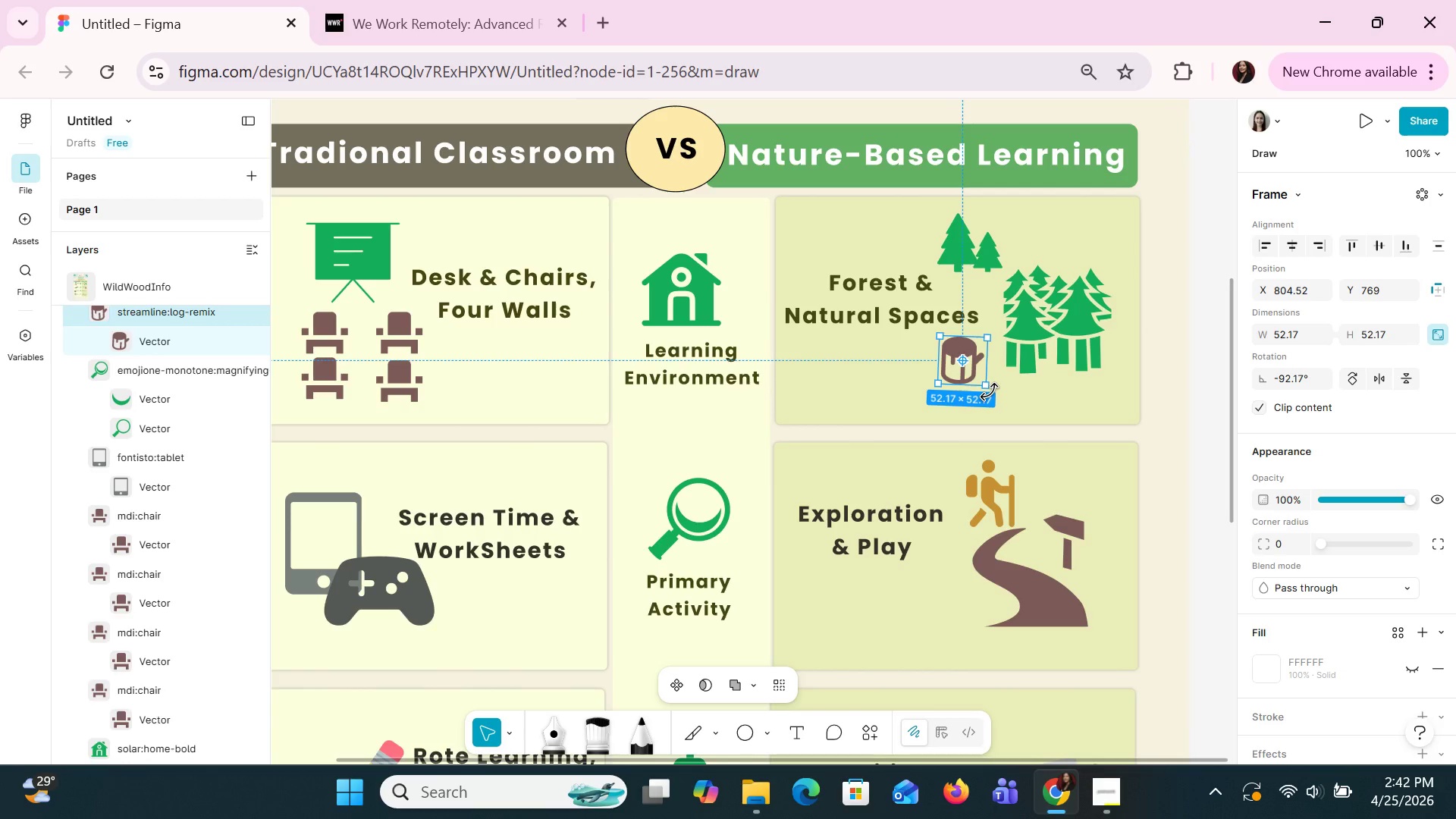 
wait(7.83)
 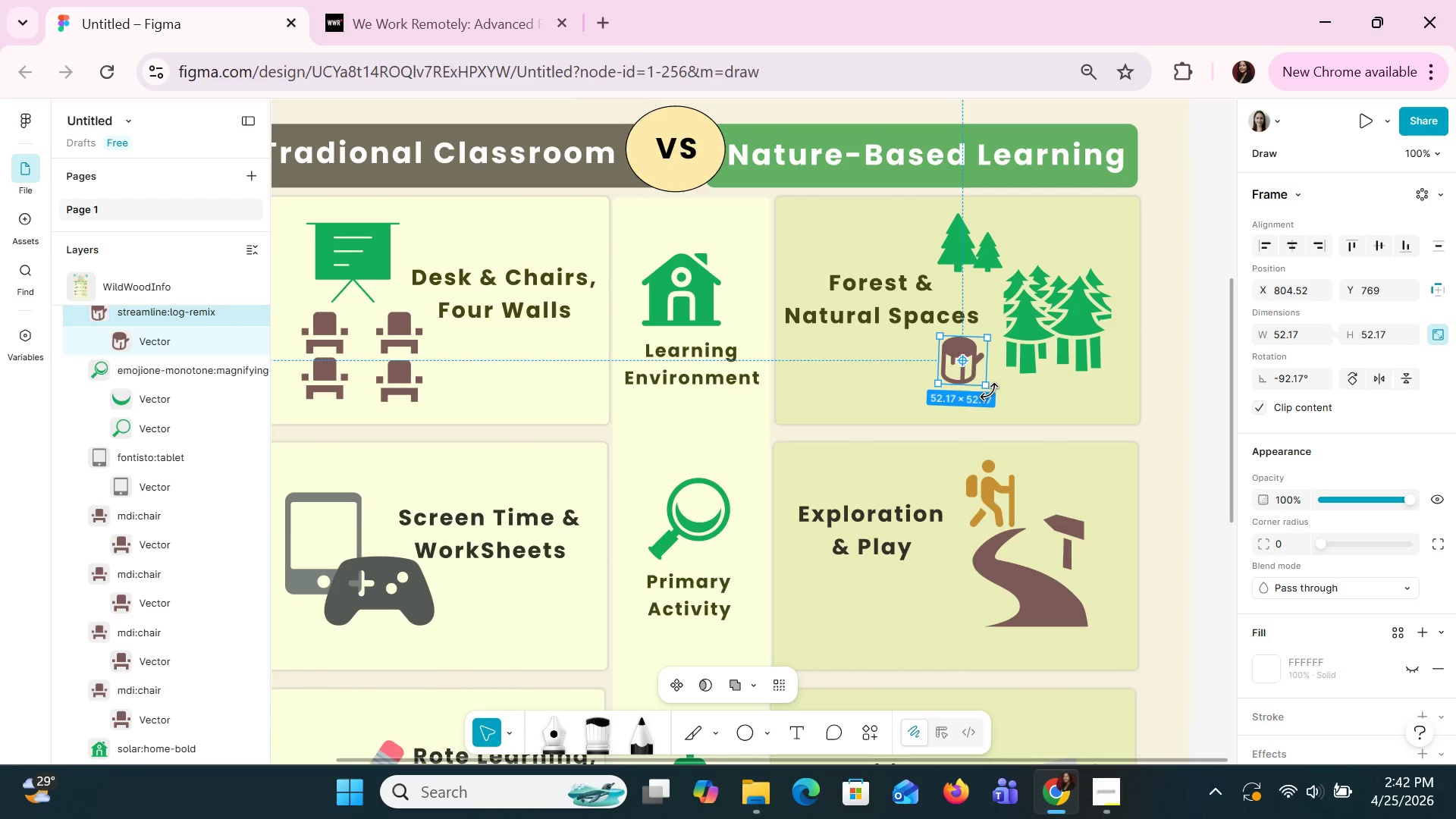 
left_click([1036, 391])
 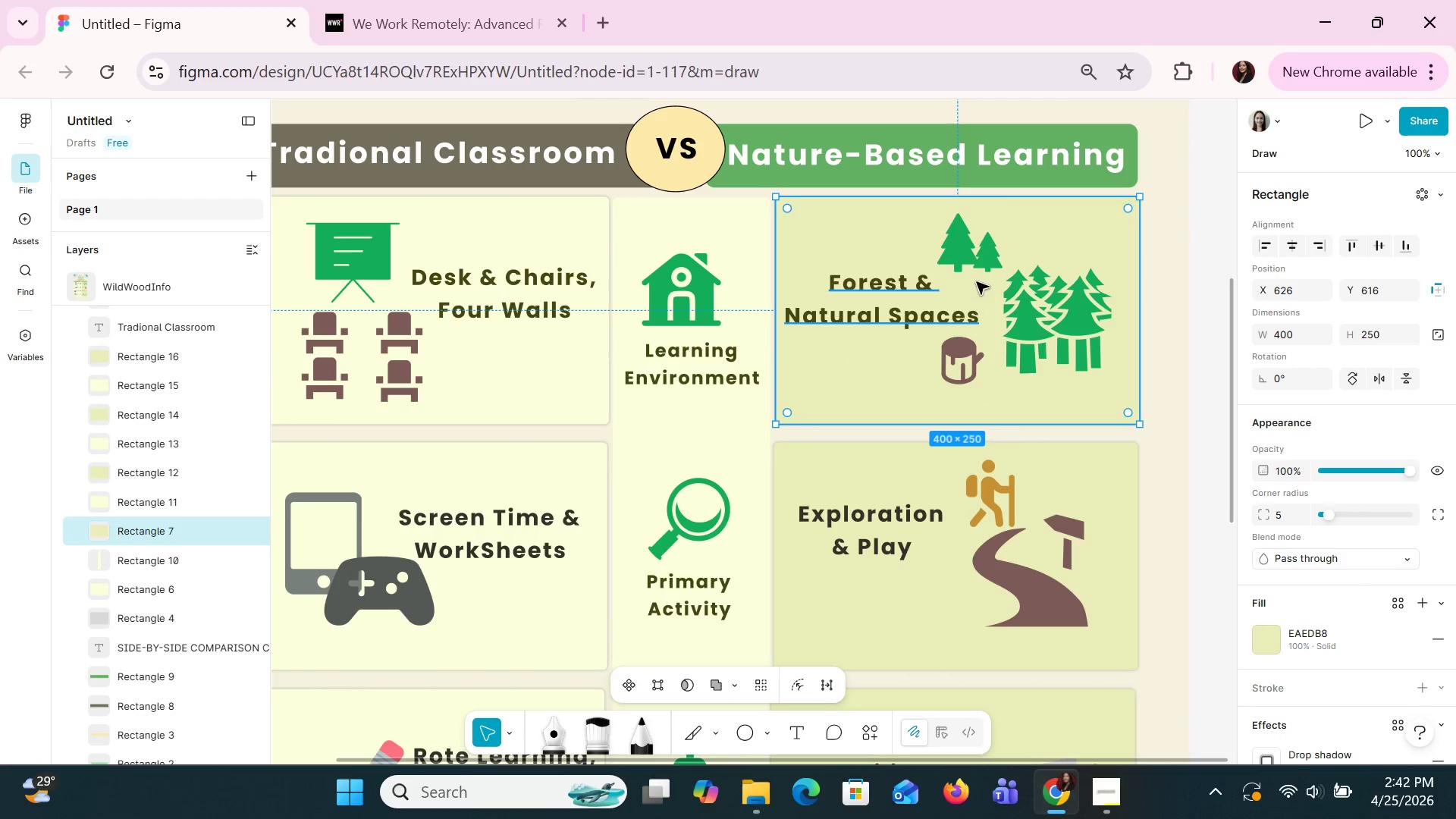 
left_click([977, 265])
 